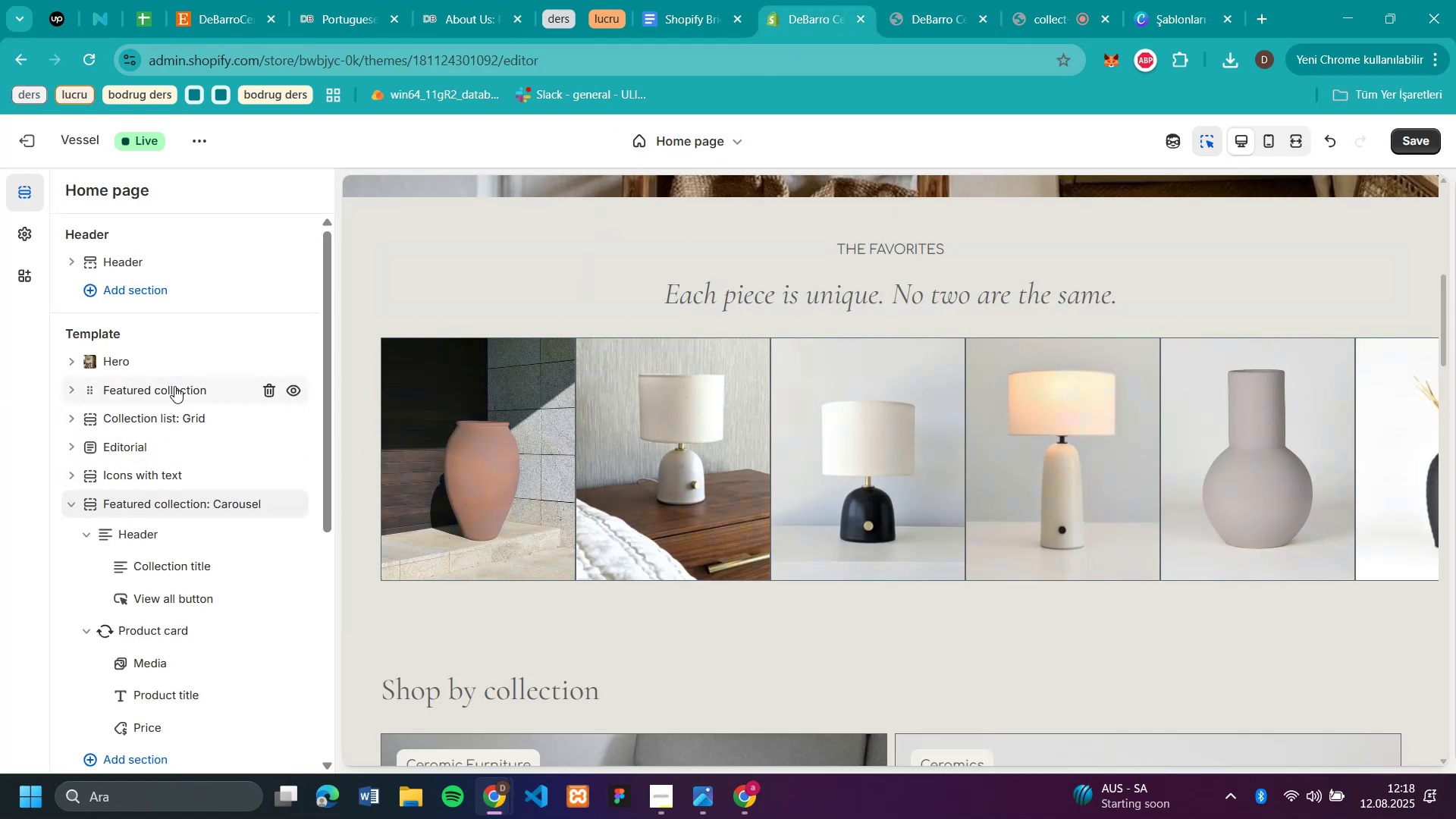 
left_click([75, 387])
 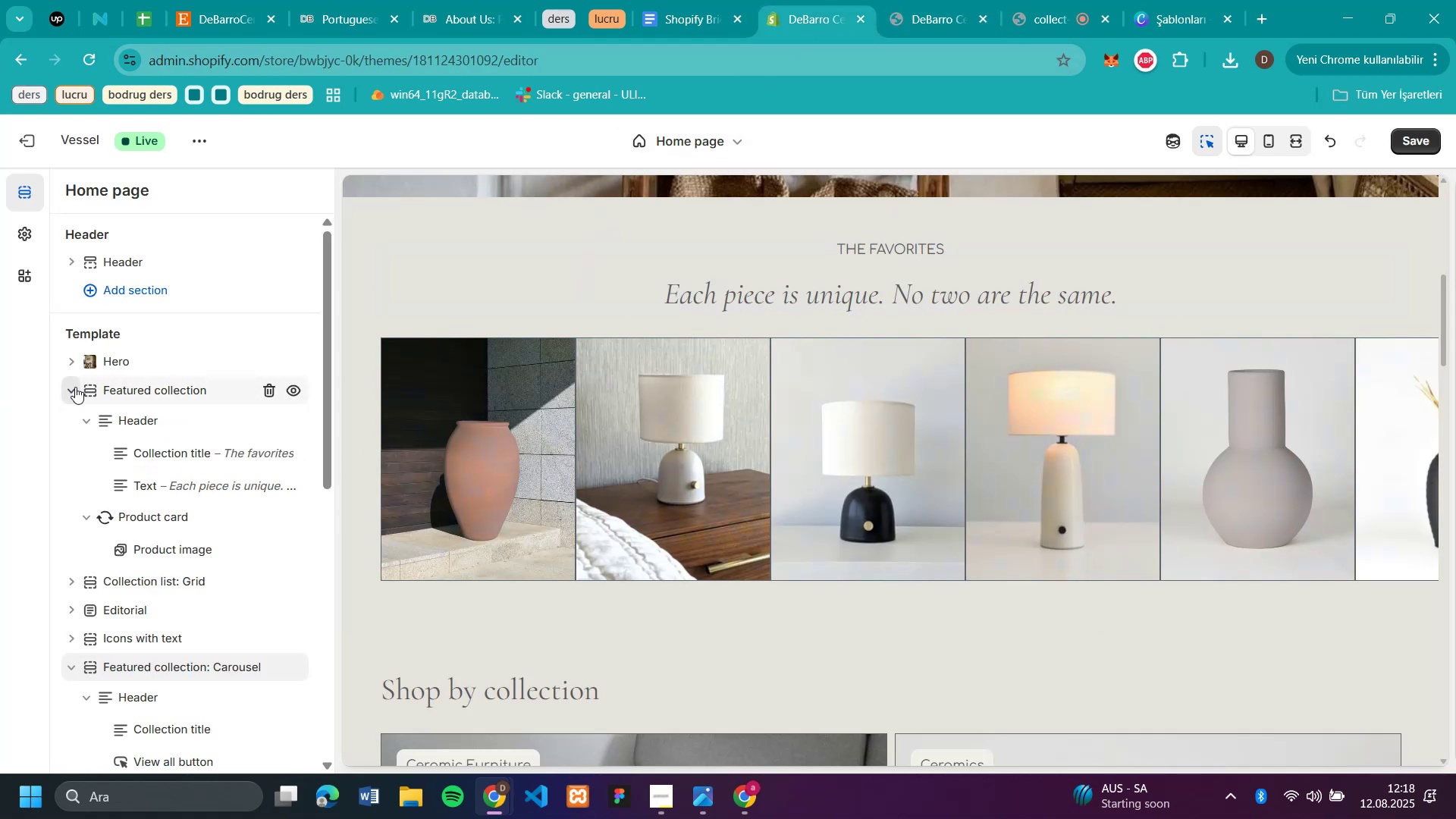 
left_click([75, 387])
 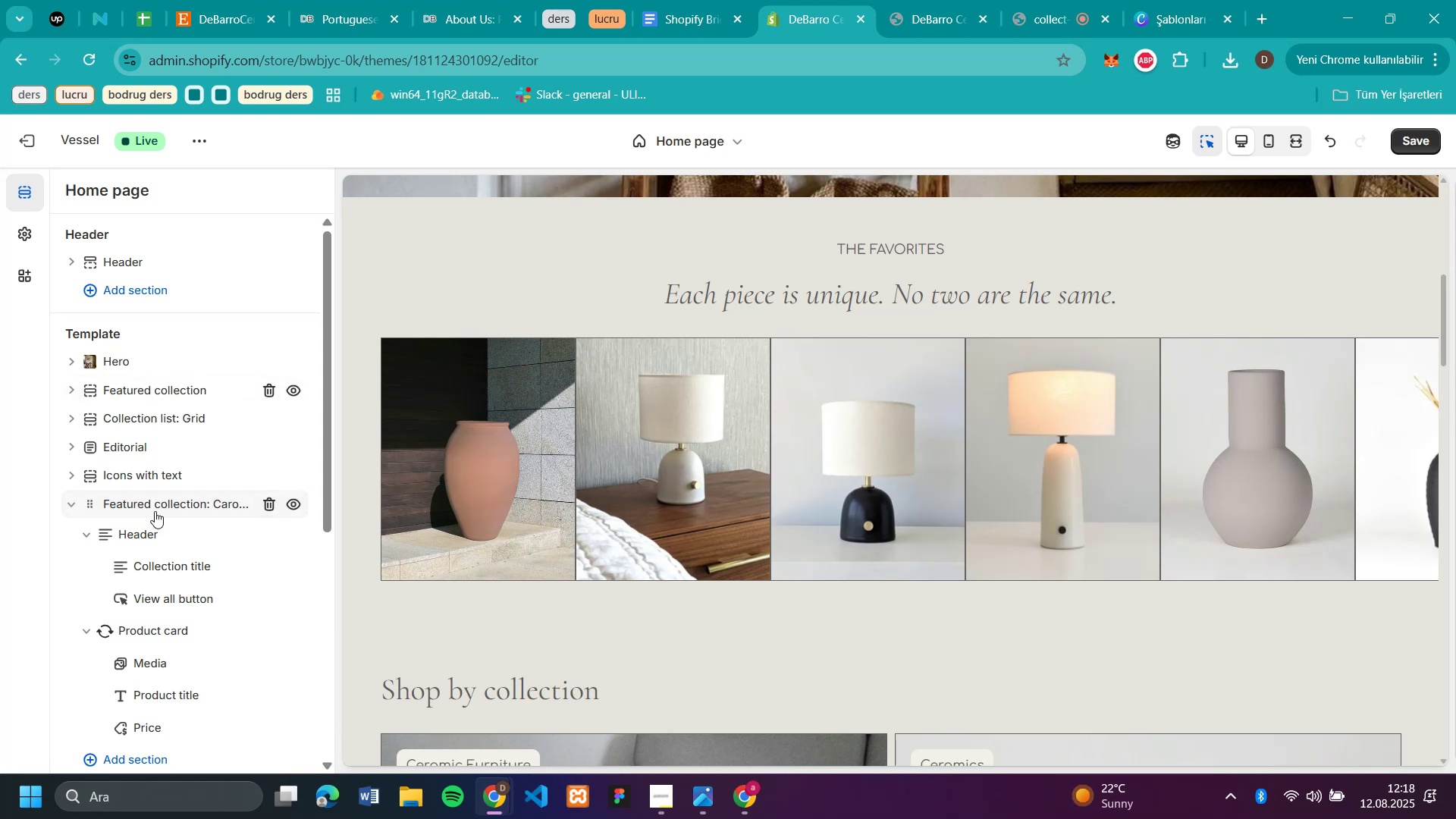 
mouse_move([199, 559])
 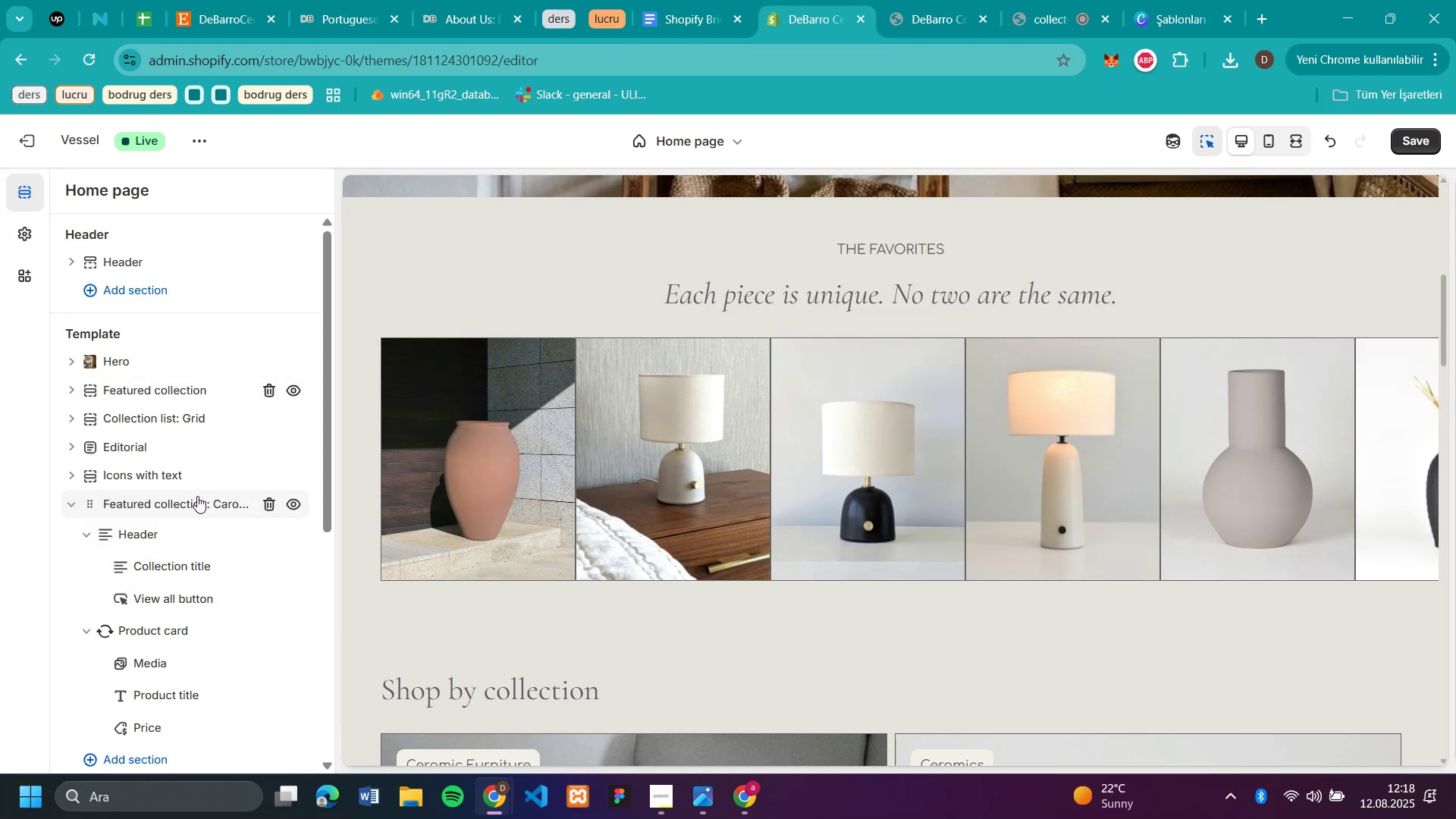 
left_click([197, 496])
 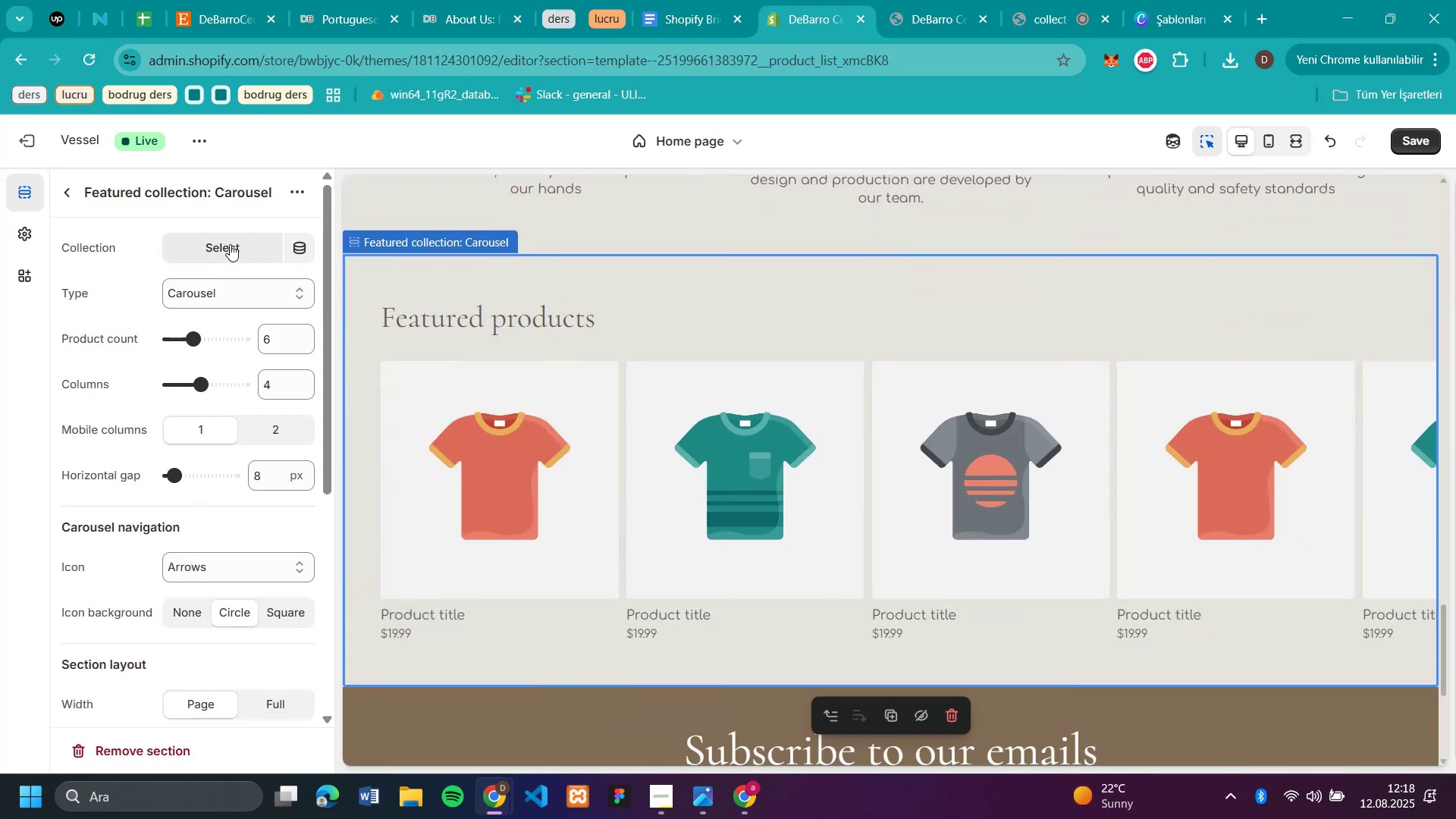 
left_click([230, 244])
 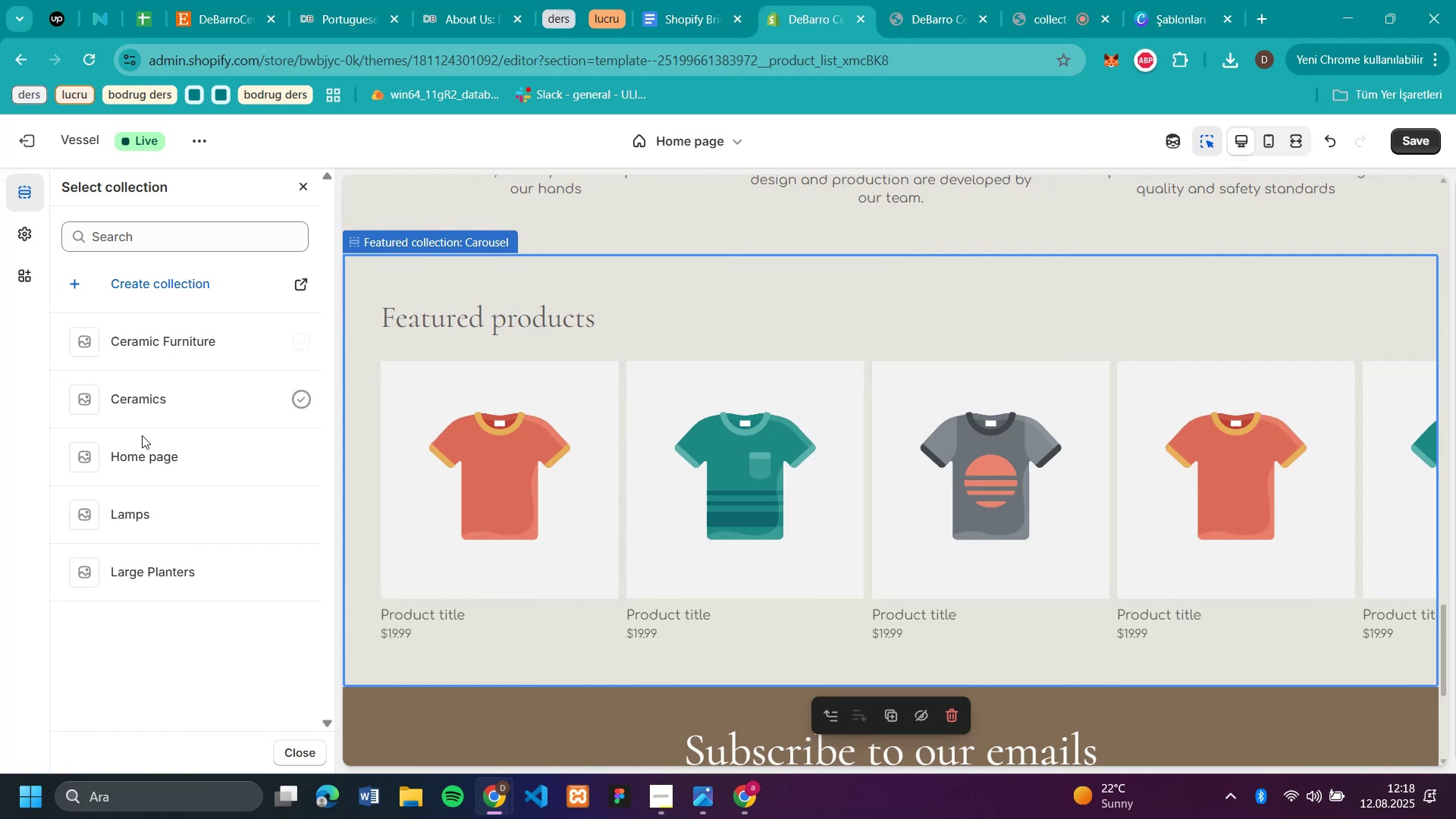 
wait(5.48)
 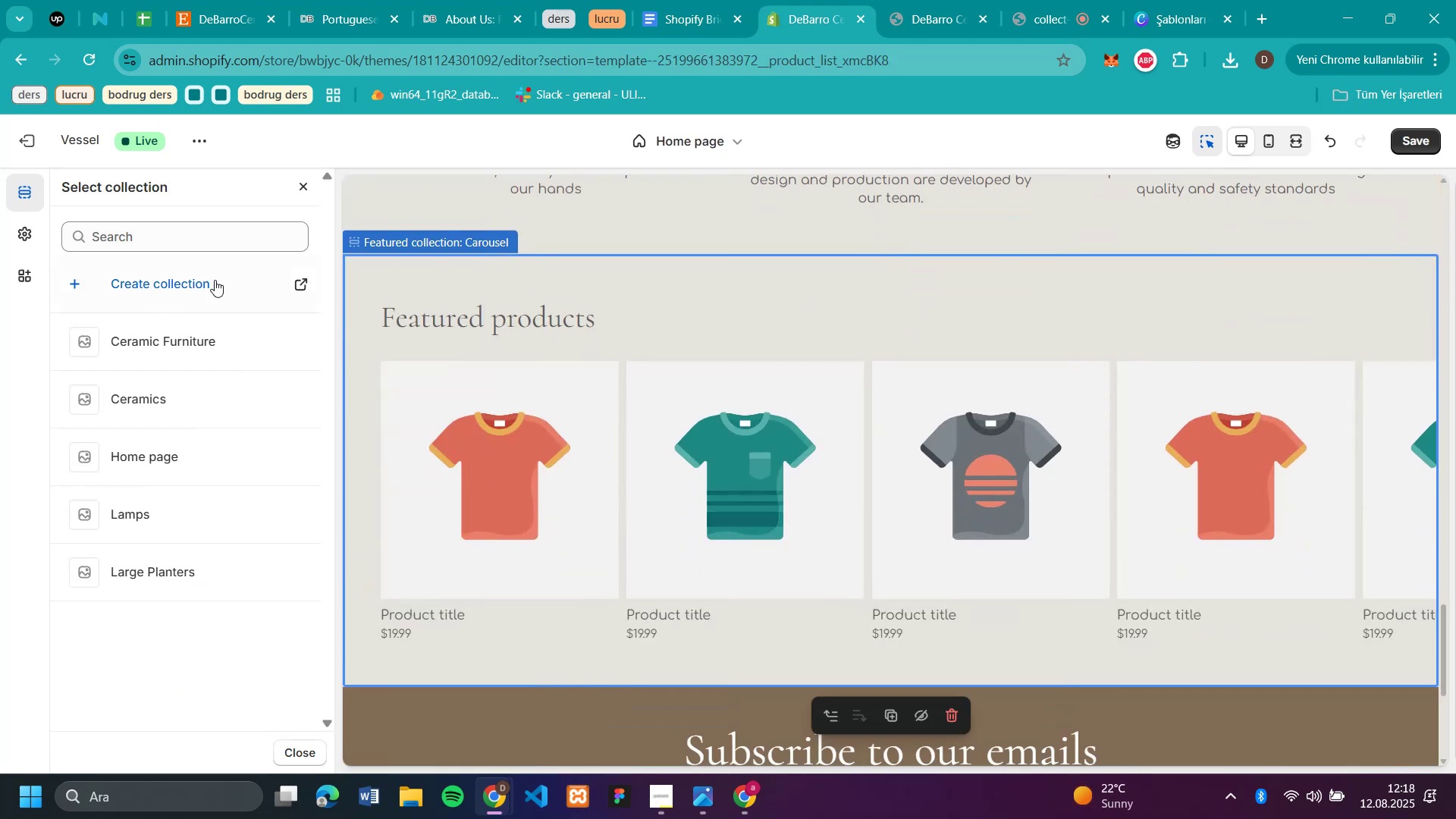 
left_click([163, 568])
 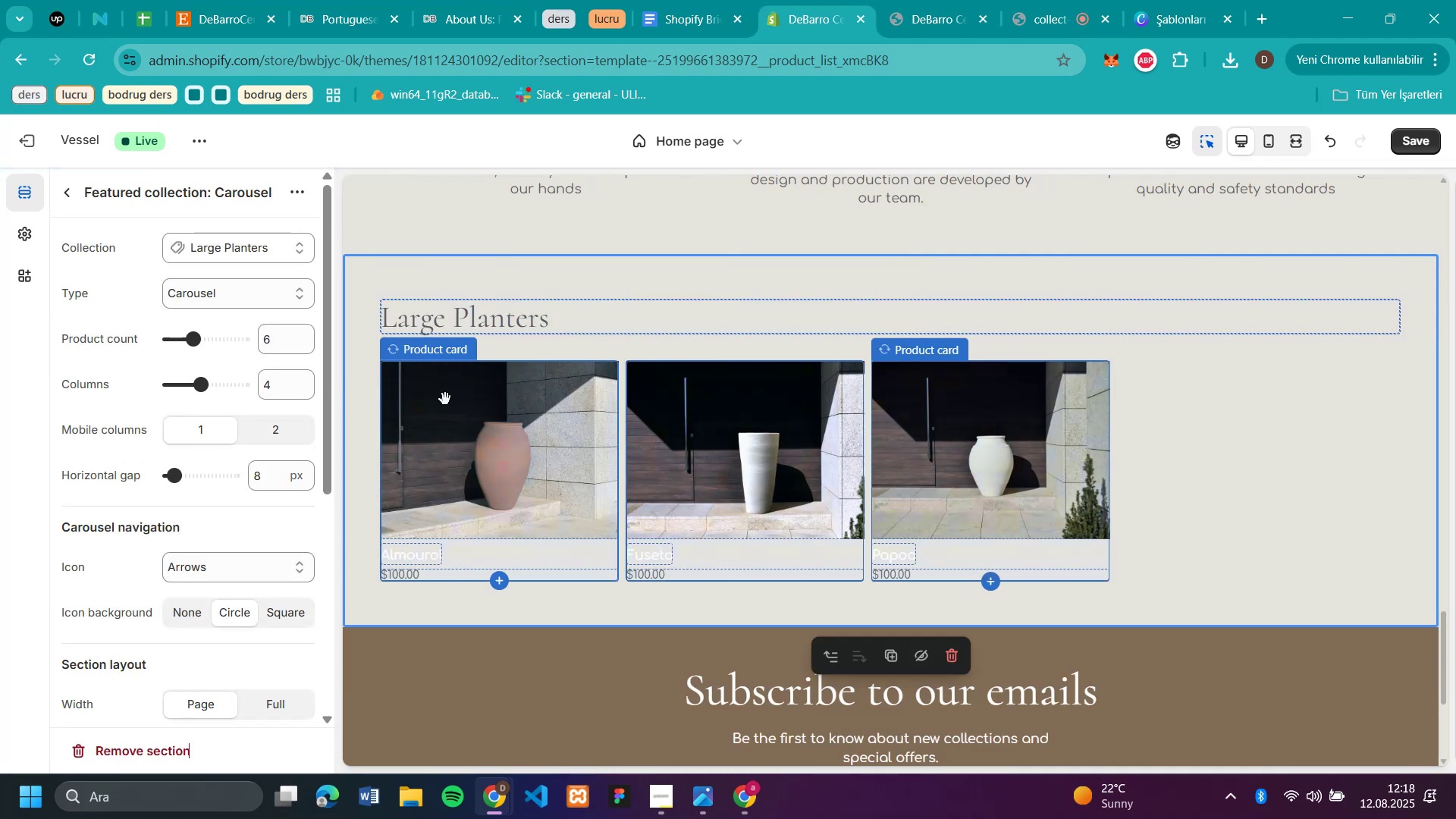 
left_click([197, 247])
 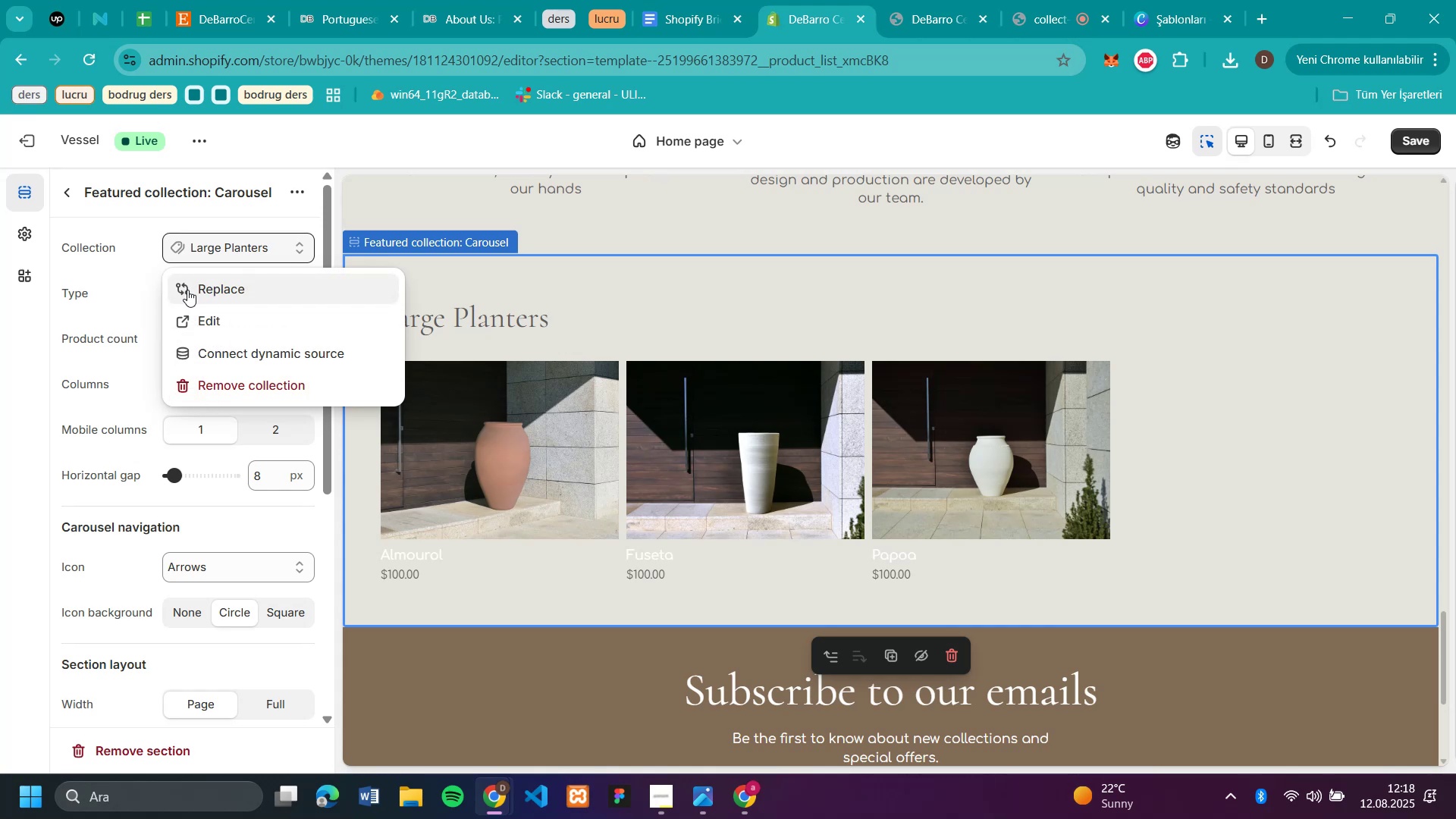 
wait(5.7)
 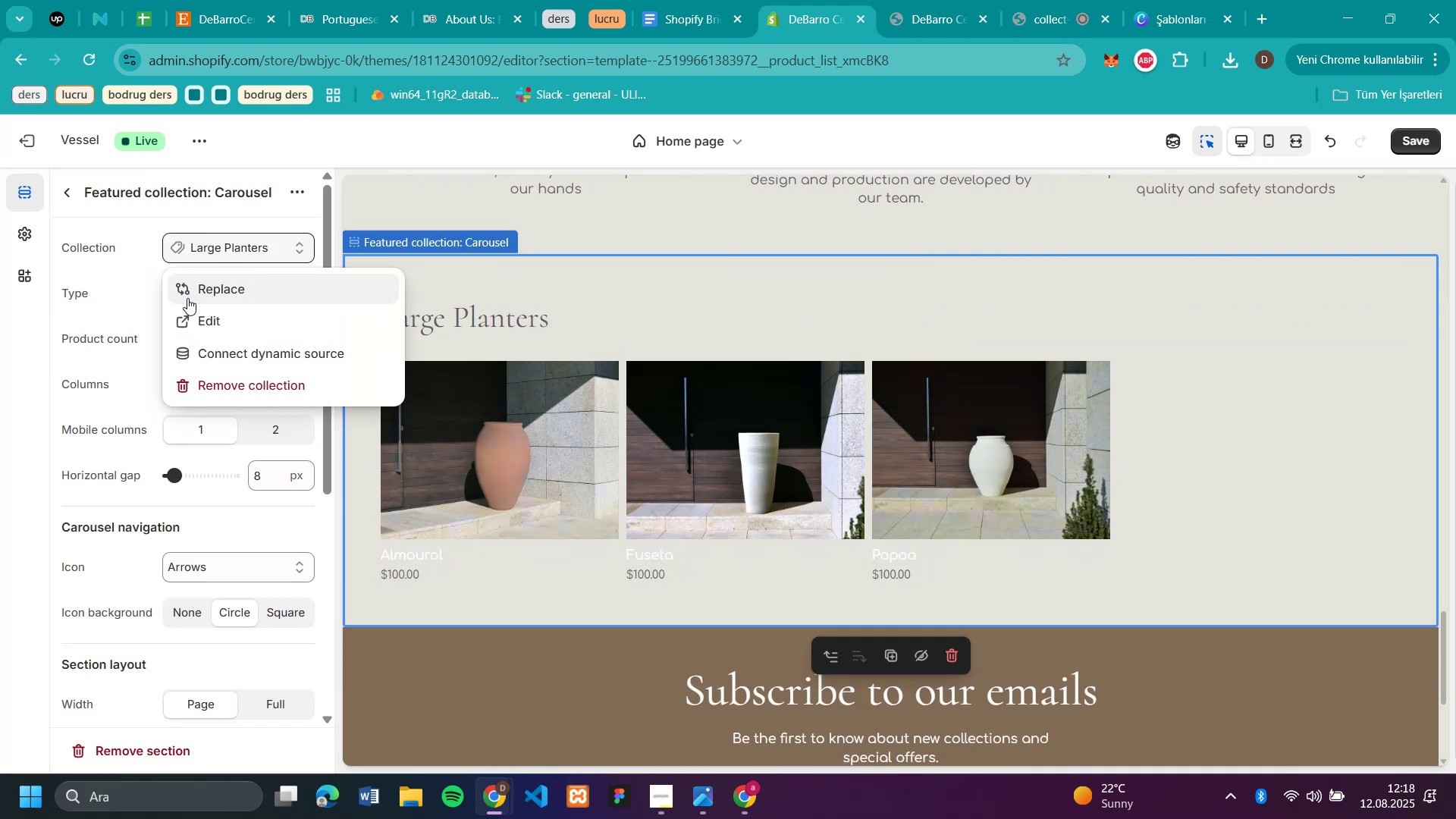 
left_click([202, 289])
 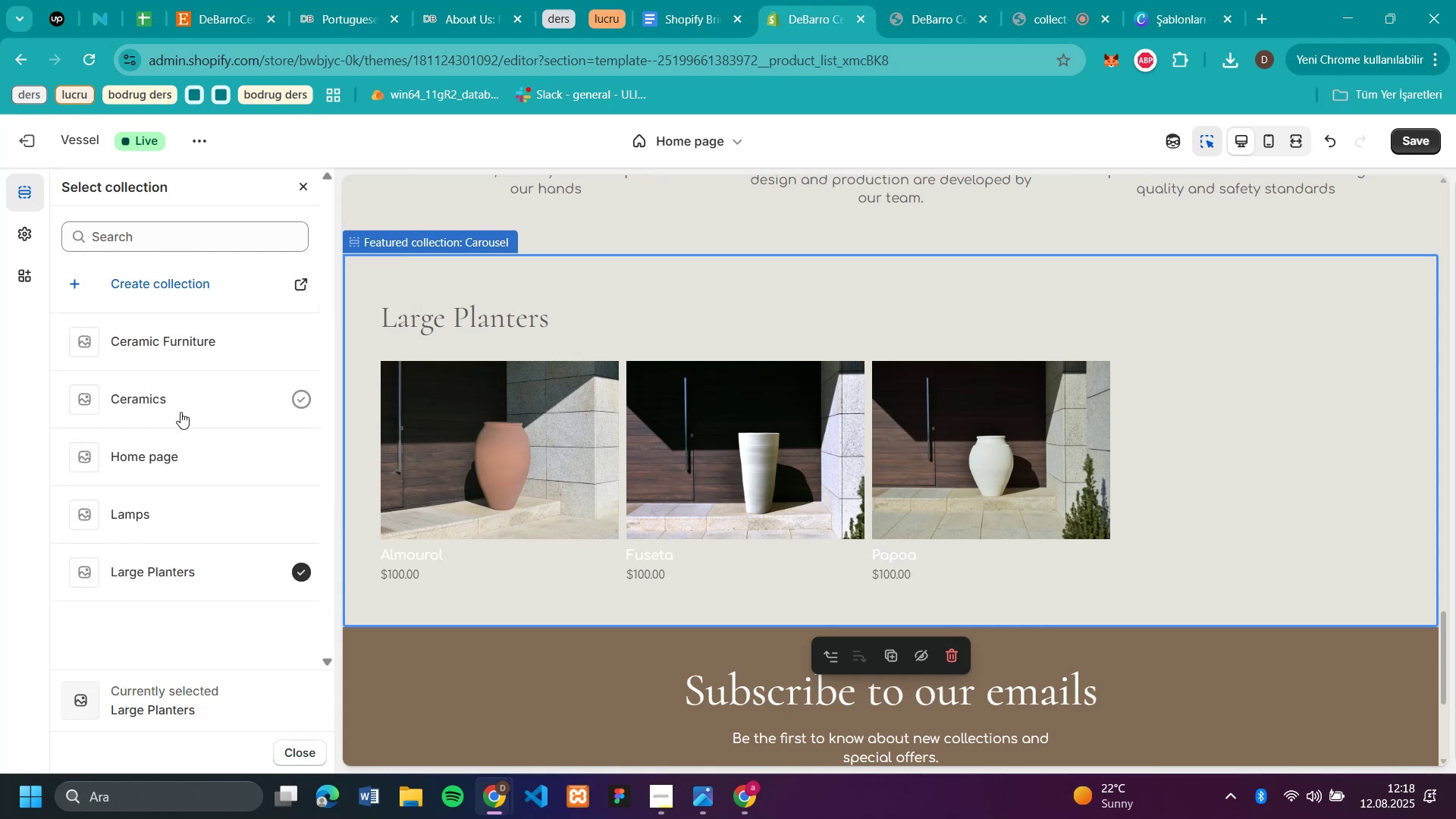 
left_click([180, 412])
 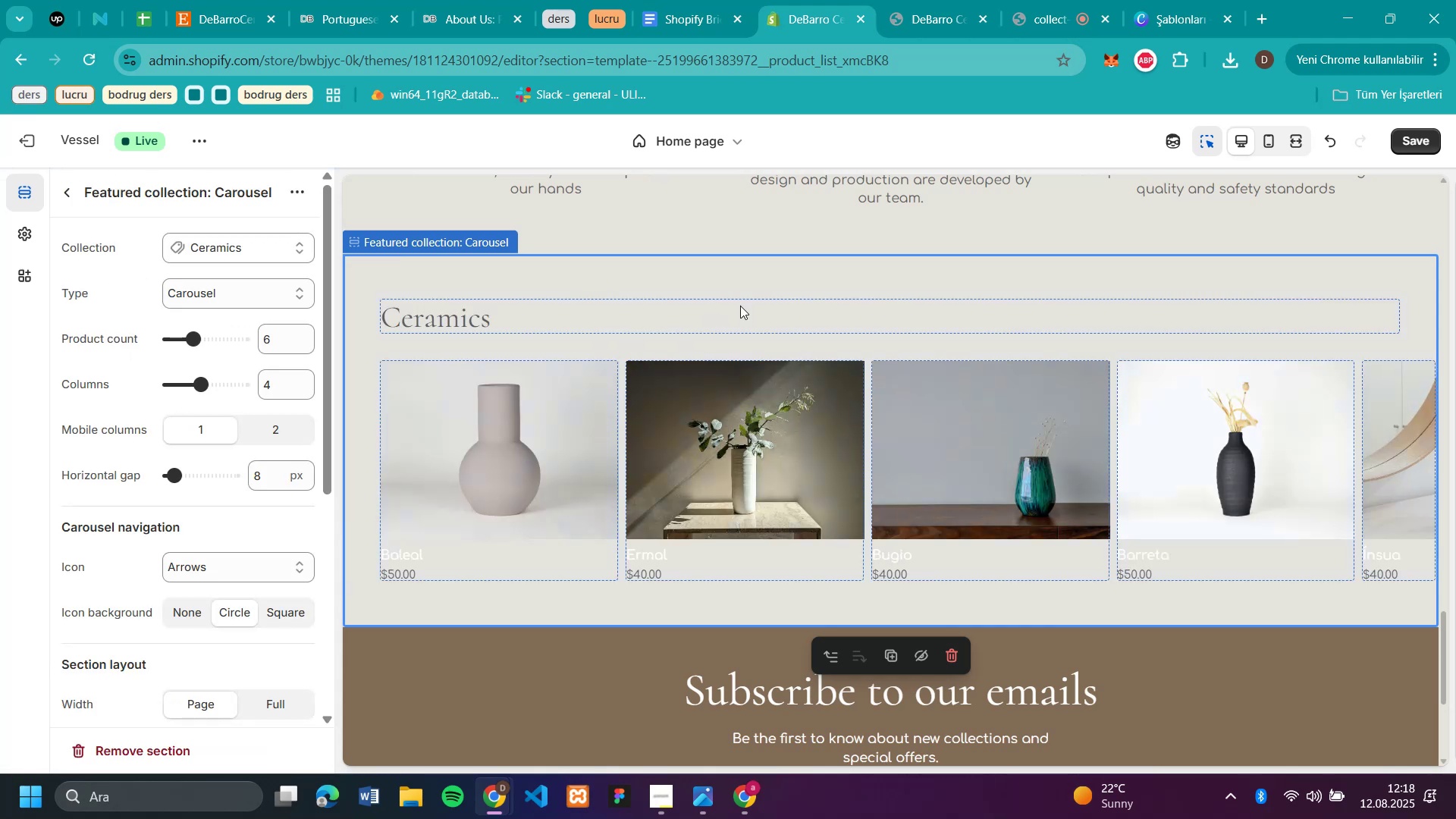 
scroll: coordinate [771, 303], scroll_direction: up, amount: 24.0
 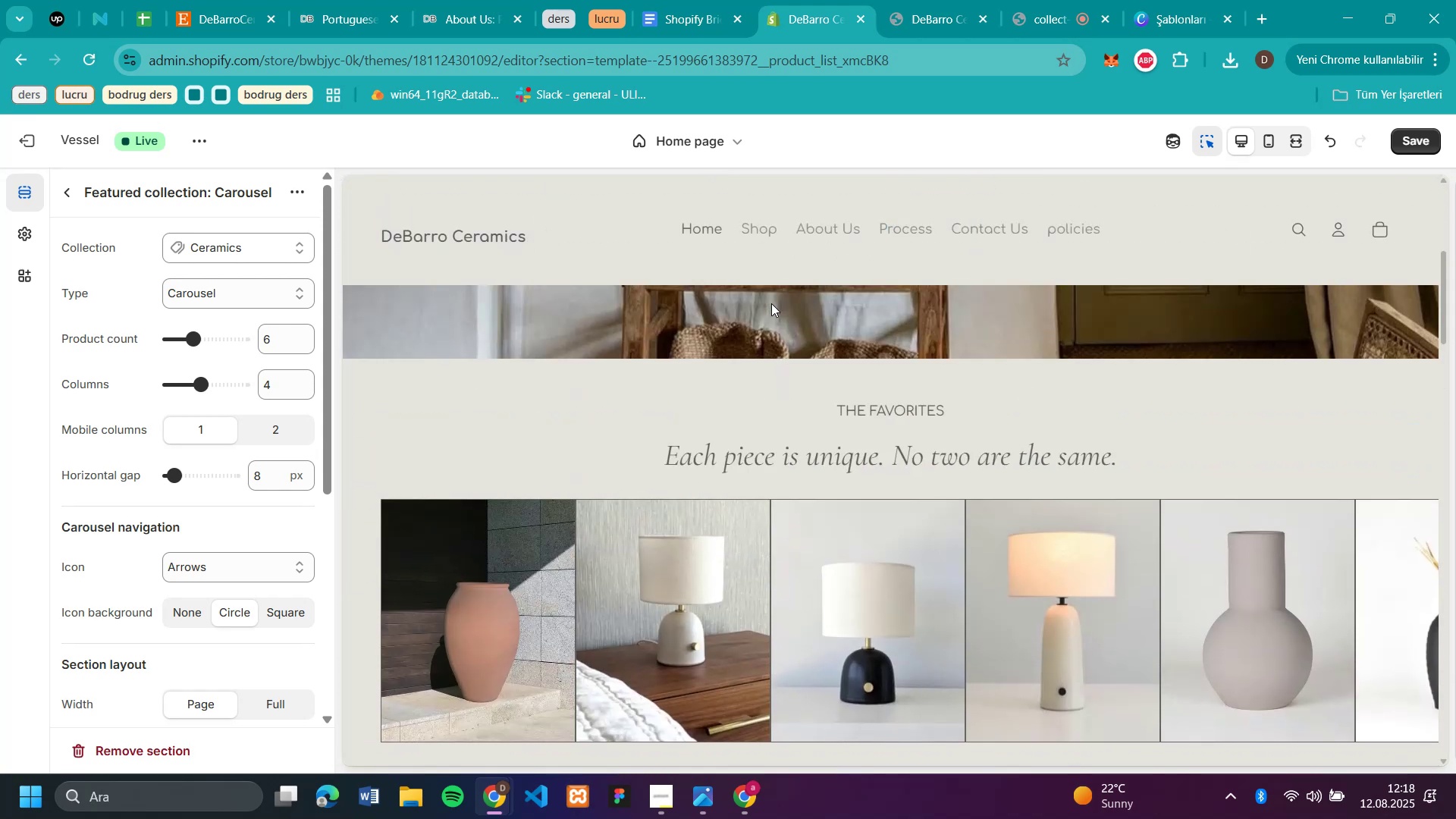 
scroll: coordinate [771, 306], scroll_direction: down, amount: 17.0
 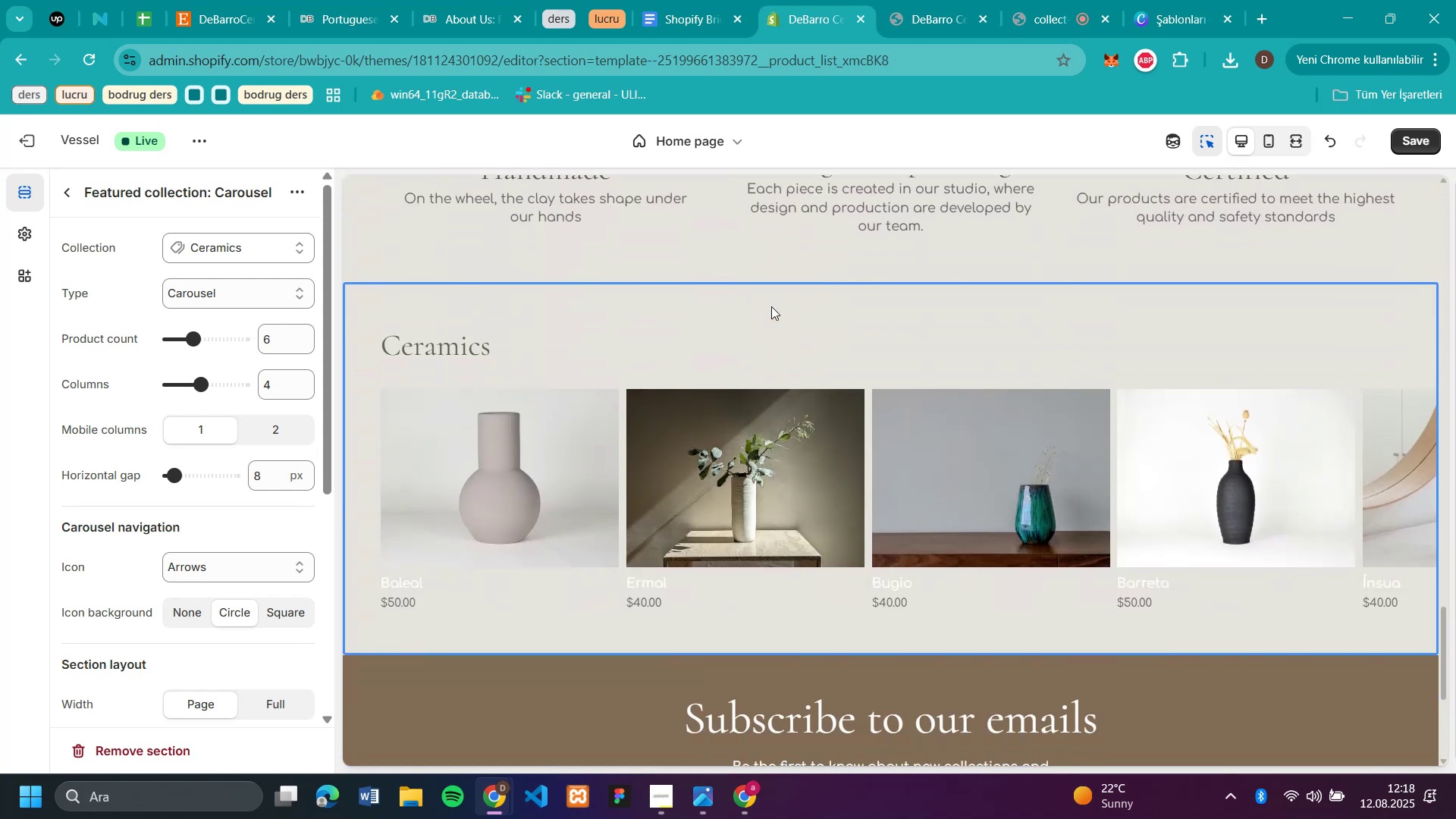 
scroll: coordinate [771, 308], scroll_direction: none, amount: 0.0
 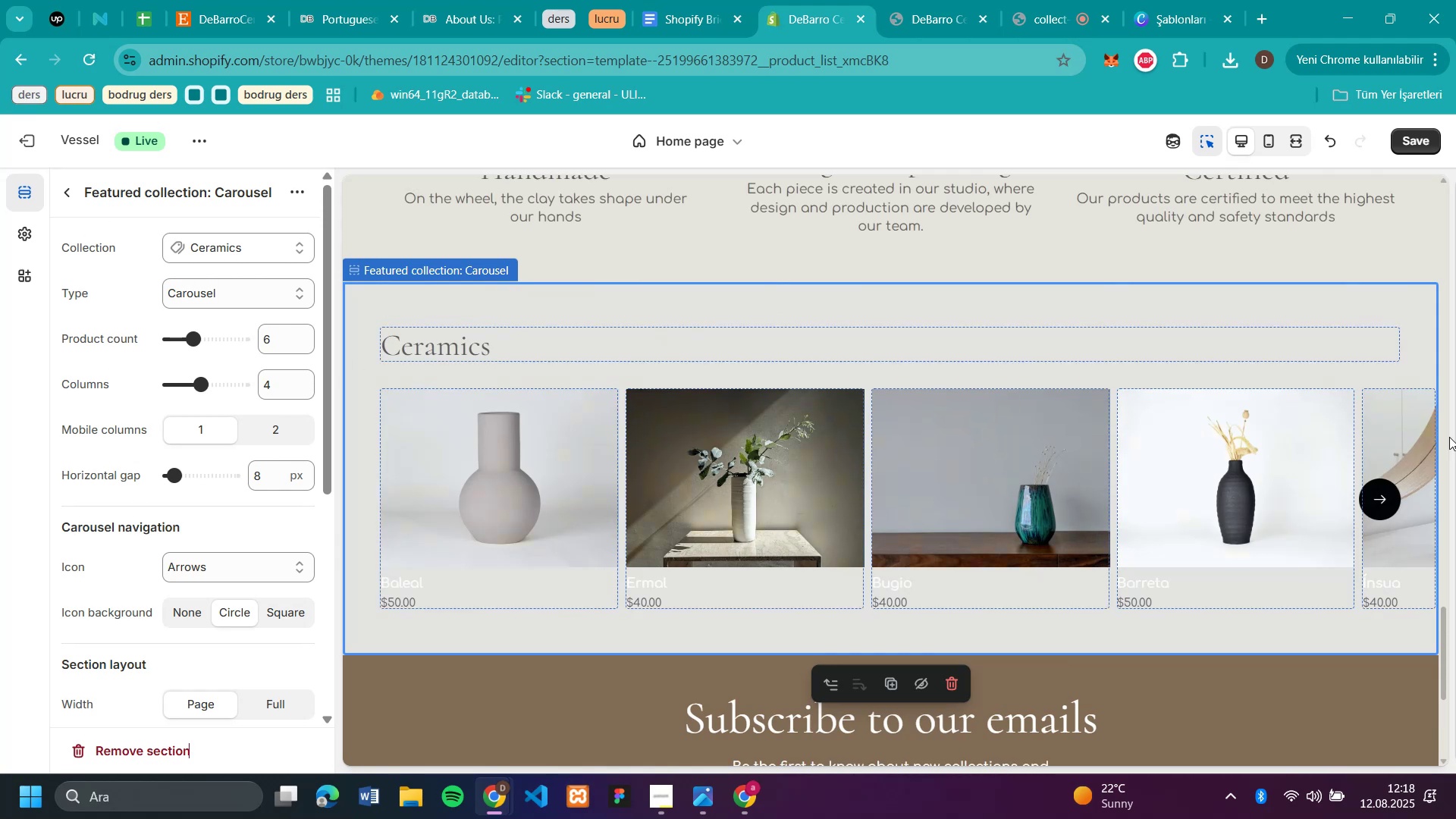 
left_click([1394, 510])
 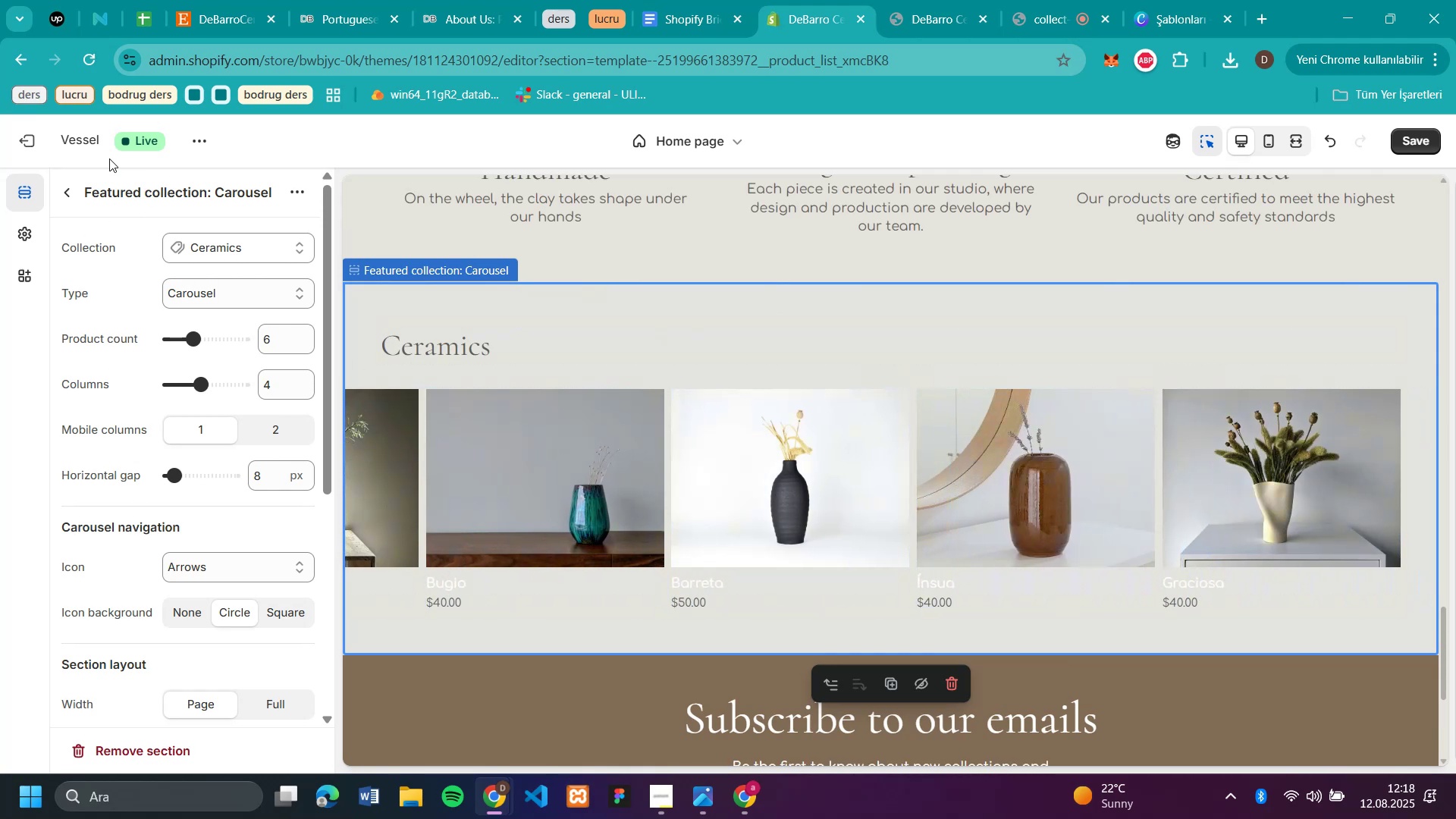 
left_click([64, 184])
 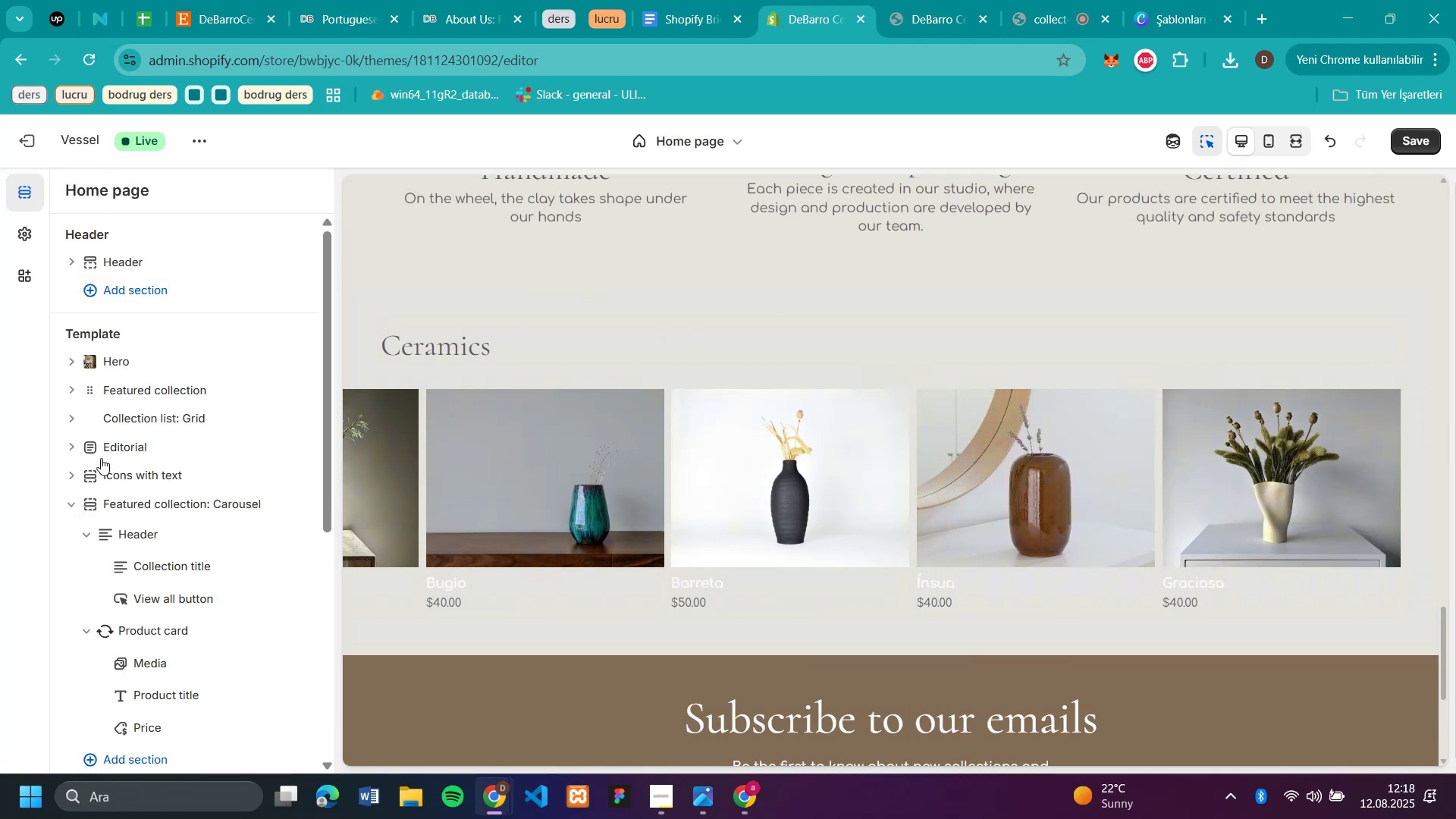 
mouse_move([137, 576])
 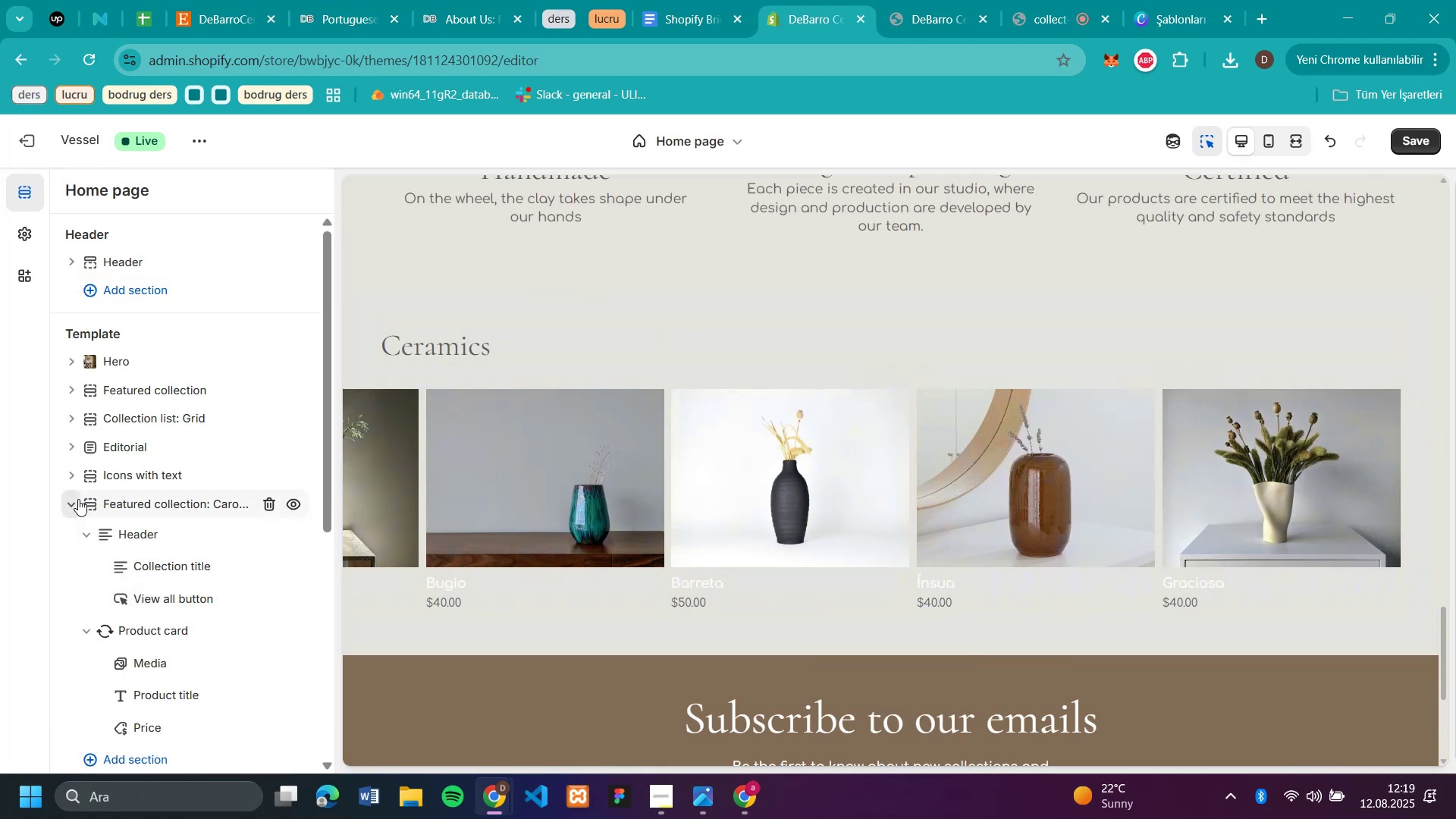 
left_click_drag(start_coordinate=[87, 500], to_coordinate=[94, 466])
 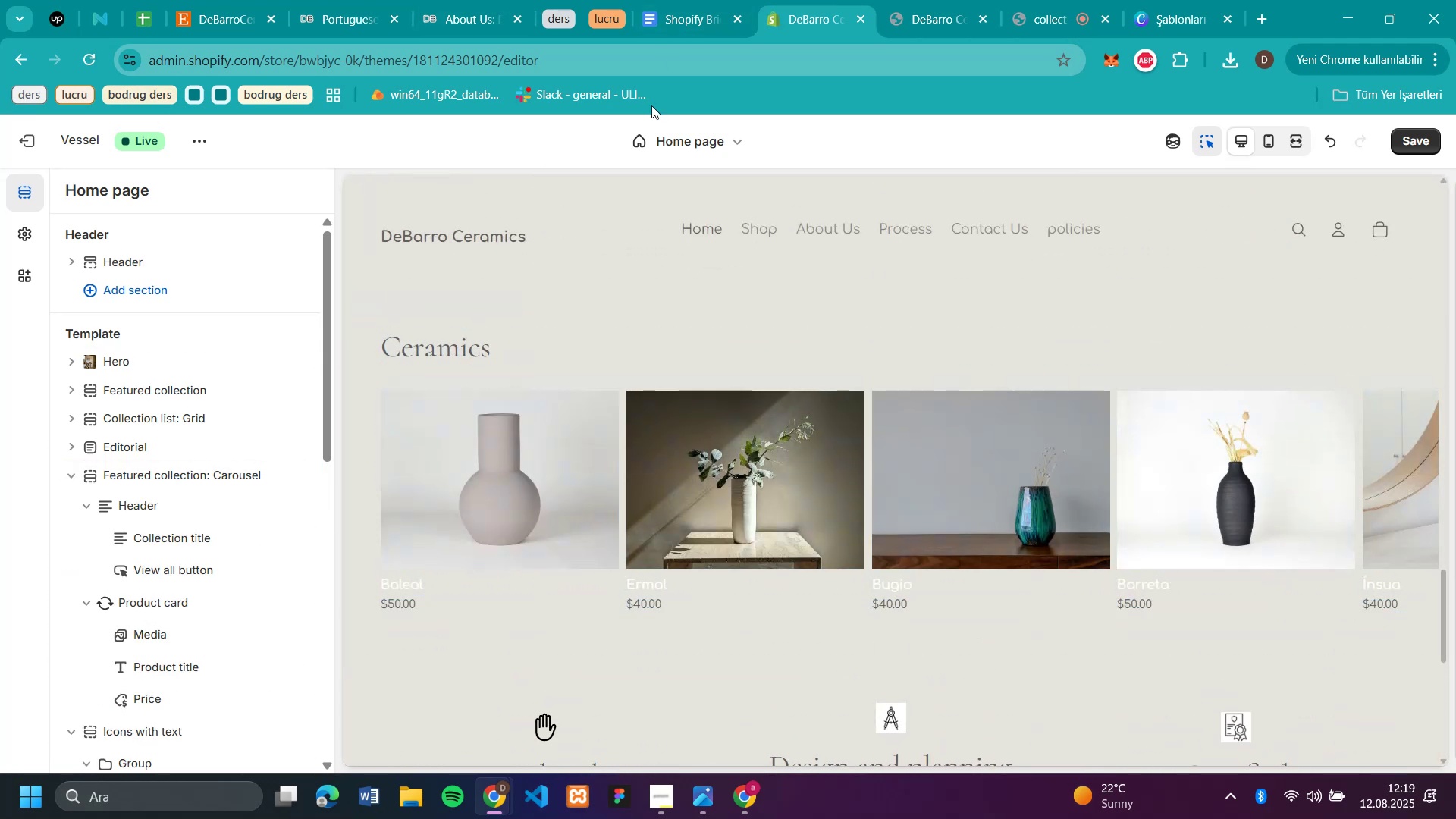 
left_click([1415, 137])
 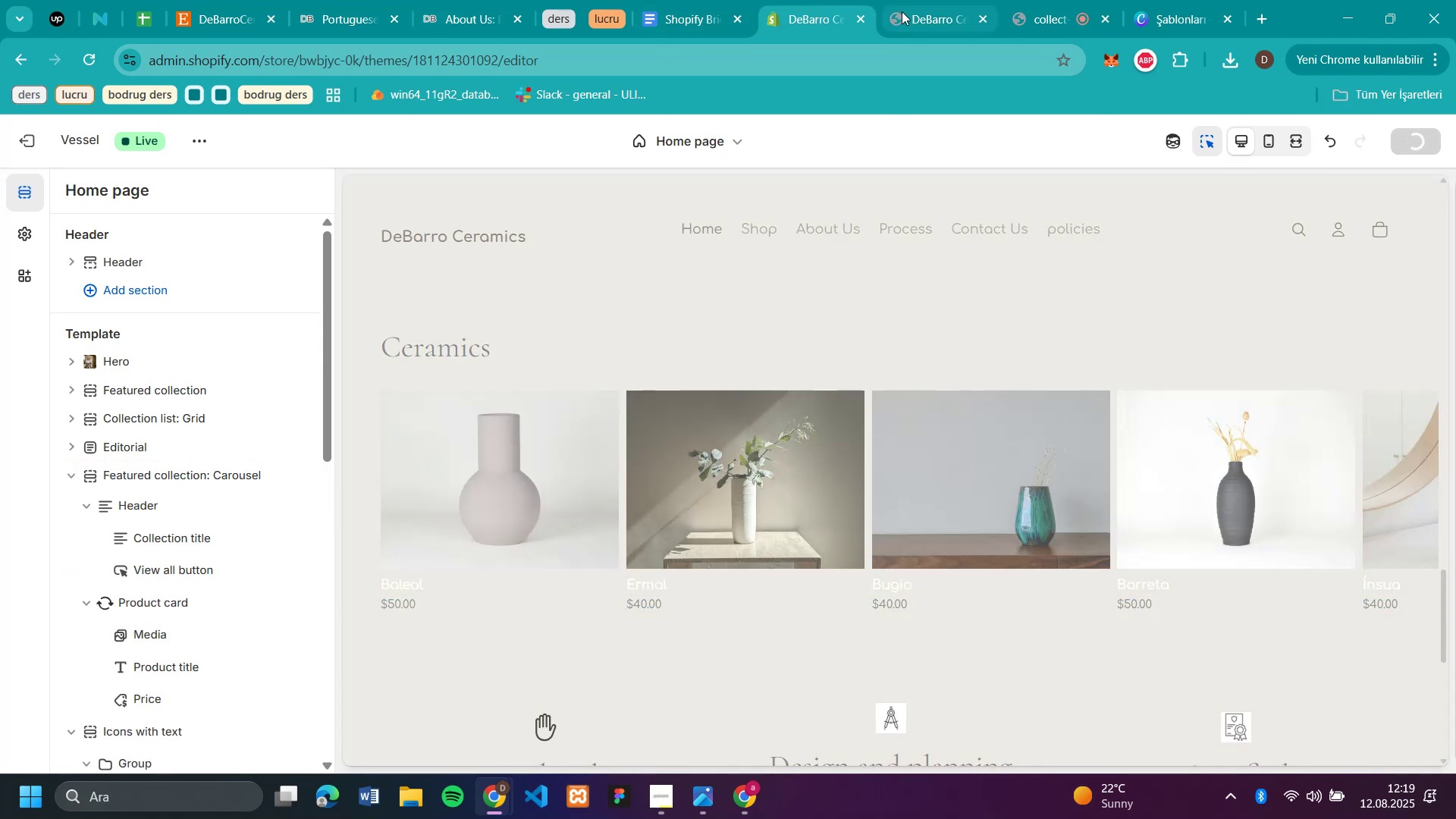 
left_click([902, 11])
 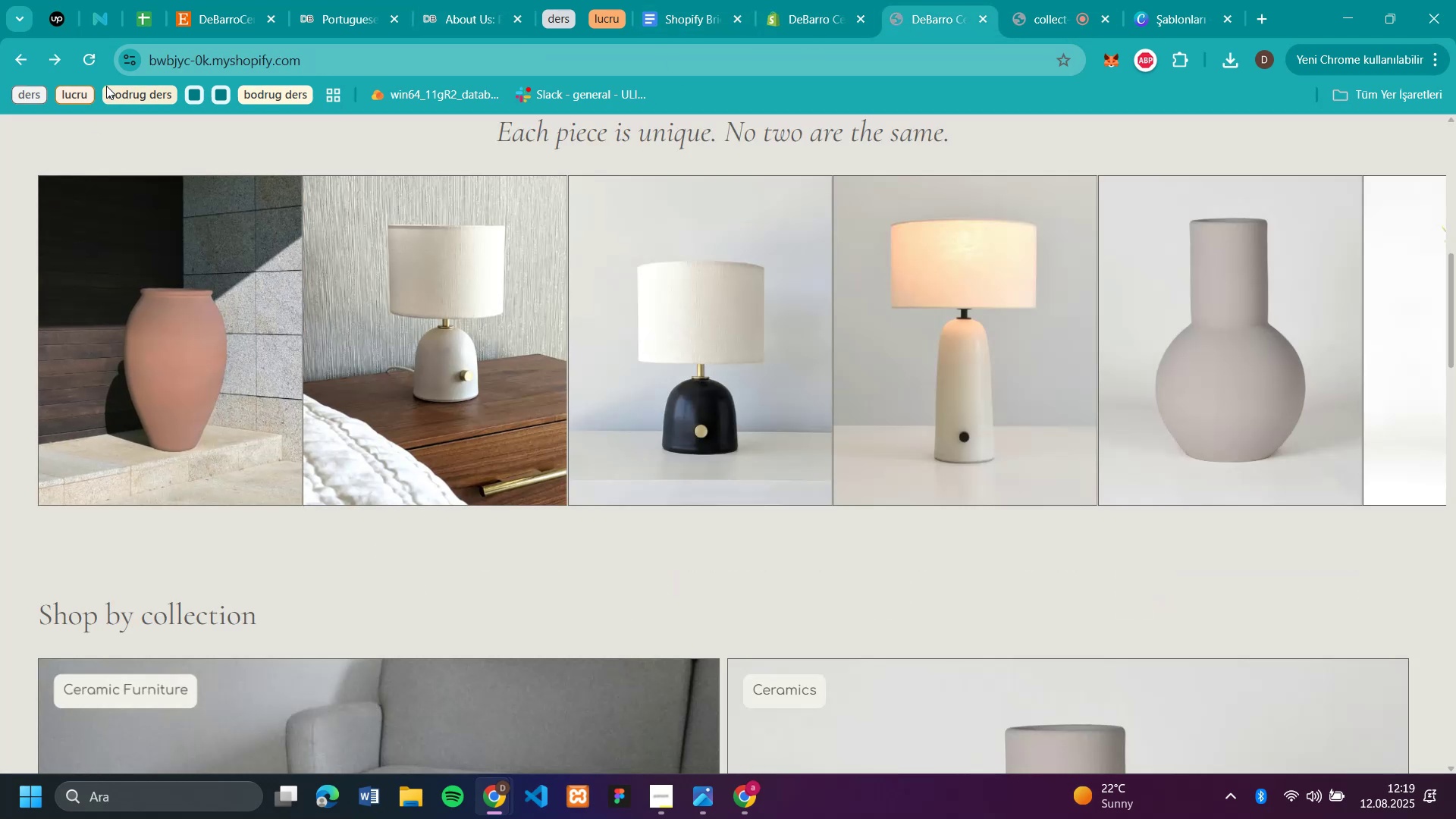 
left_click([98, 62])
 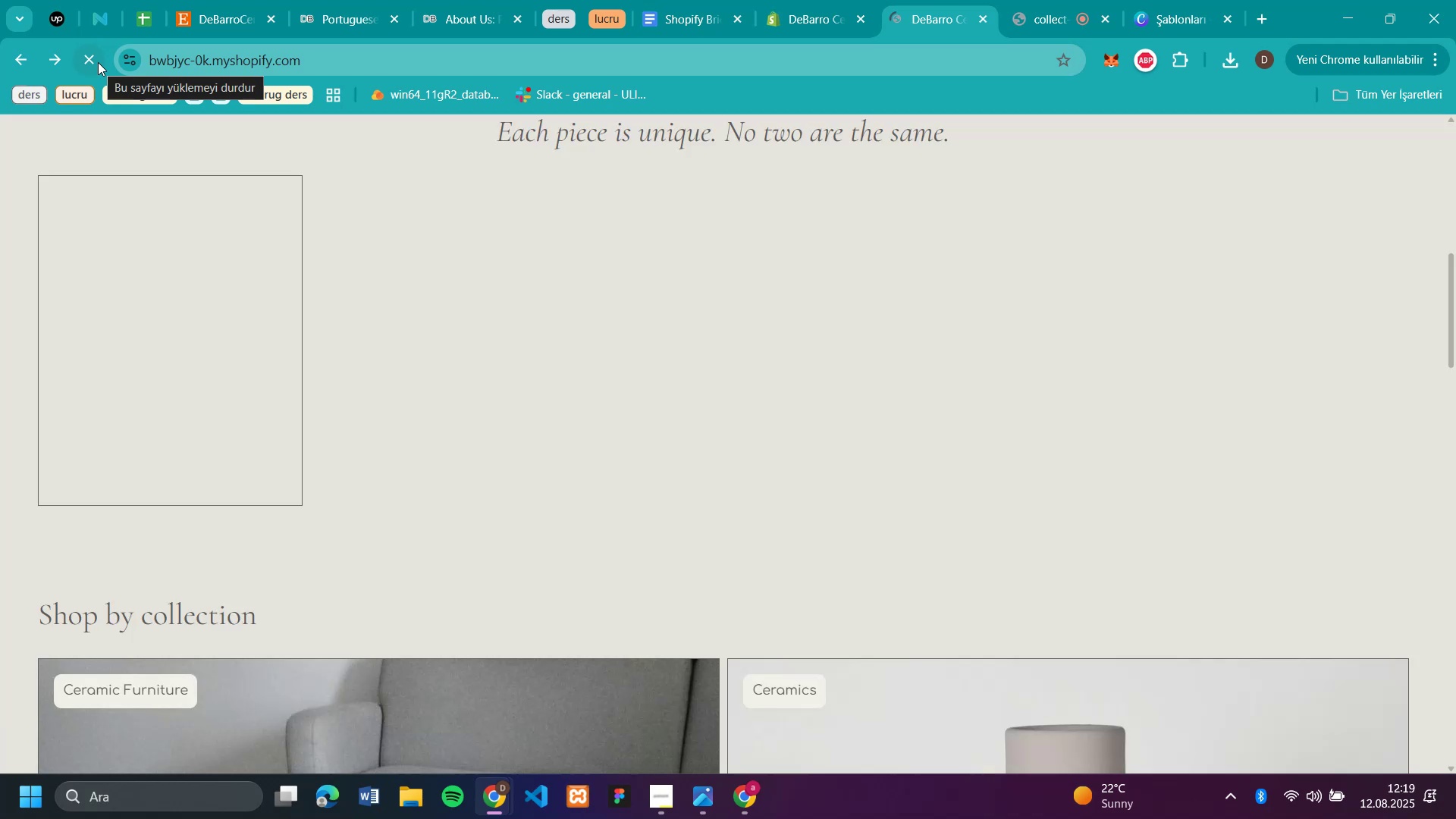 
scroll: coordinate [530, 250], scroll_direction: up, amount: 20.0
 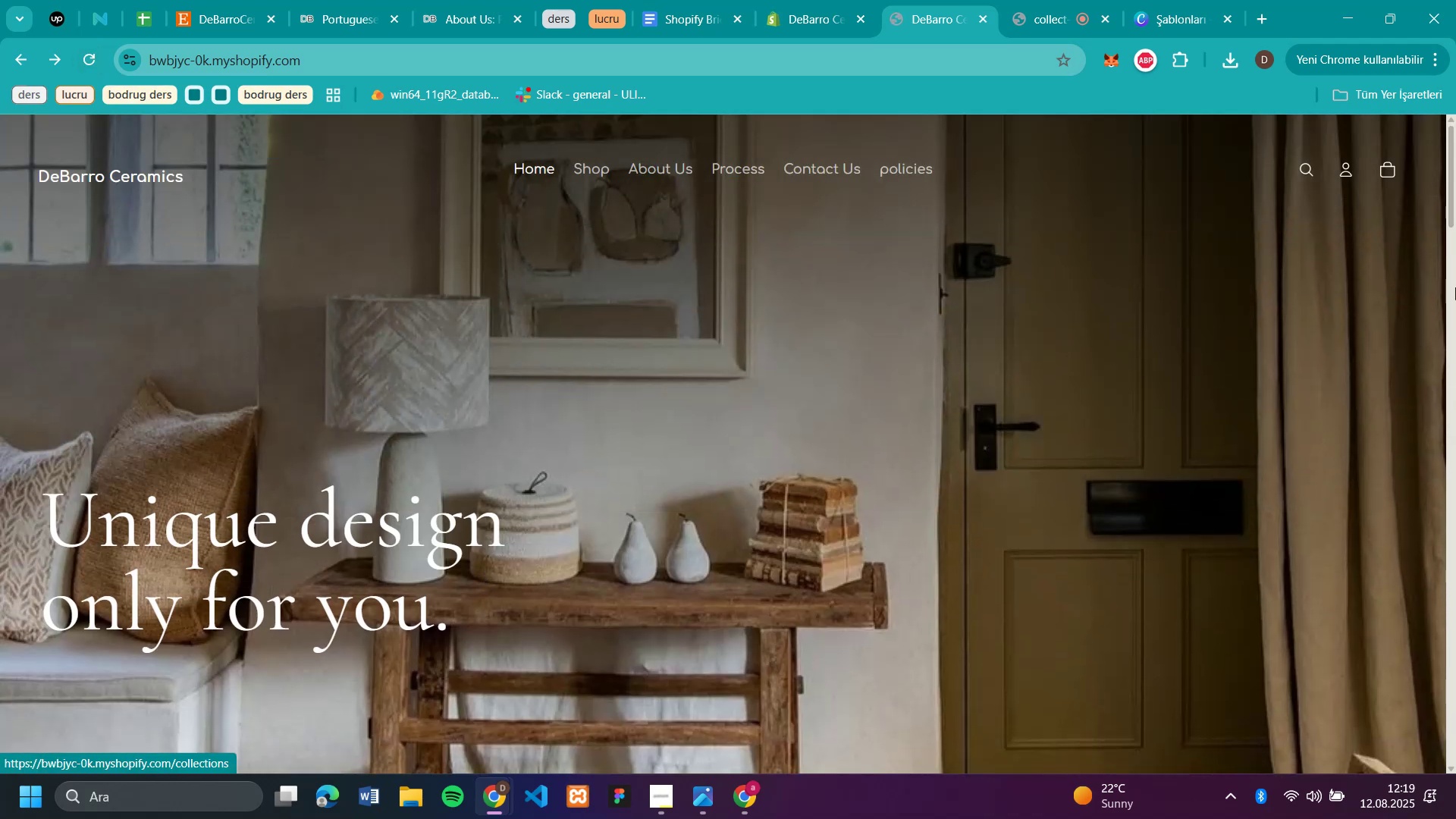 
scroll: coordinate [955, 474], scroll_direction: down, amount: 30.0
 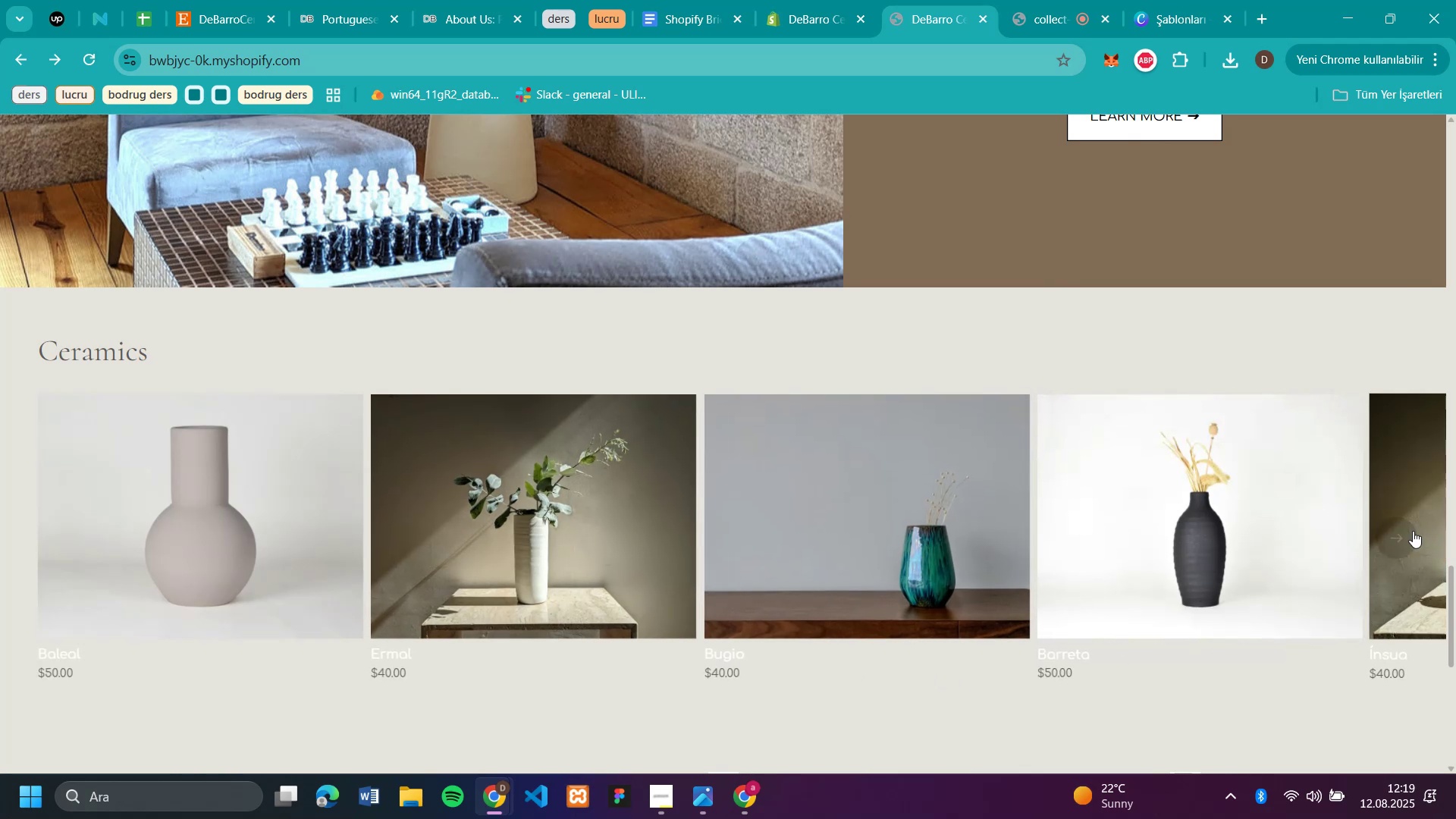 
left_click([1386, 528])
 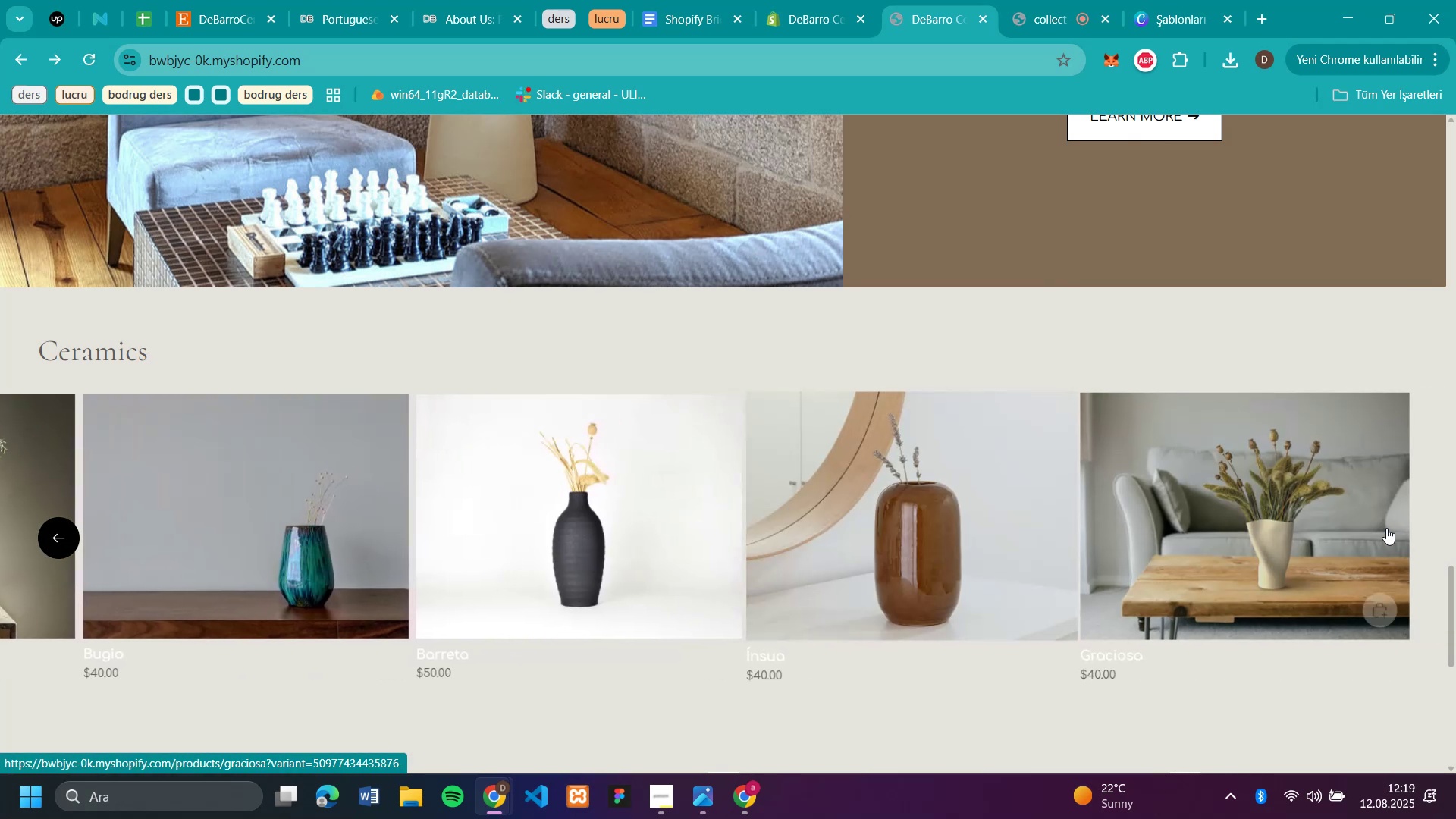 
scroll: coordinate [1087, 556], scroll_direction: down, amount: 11.0
 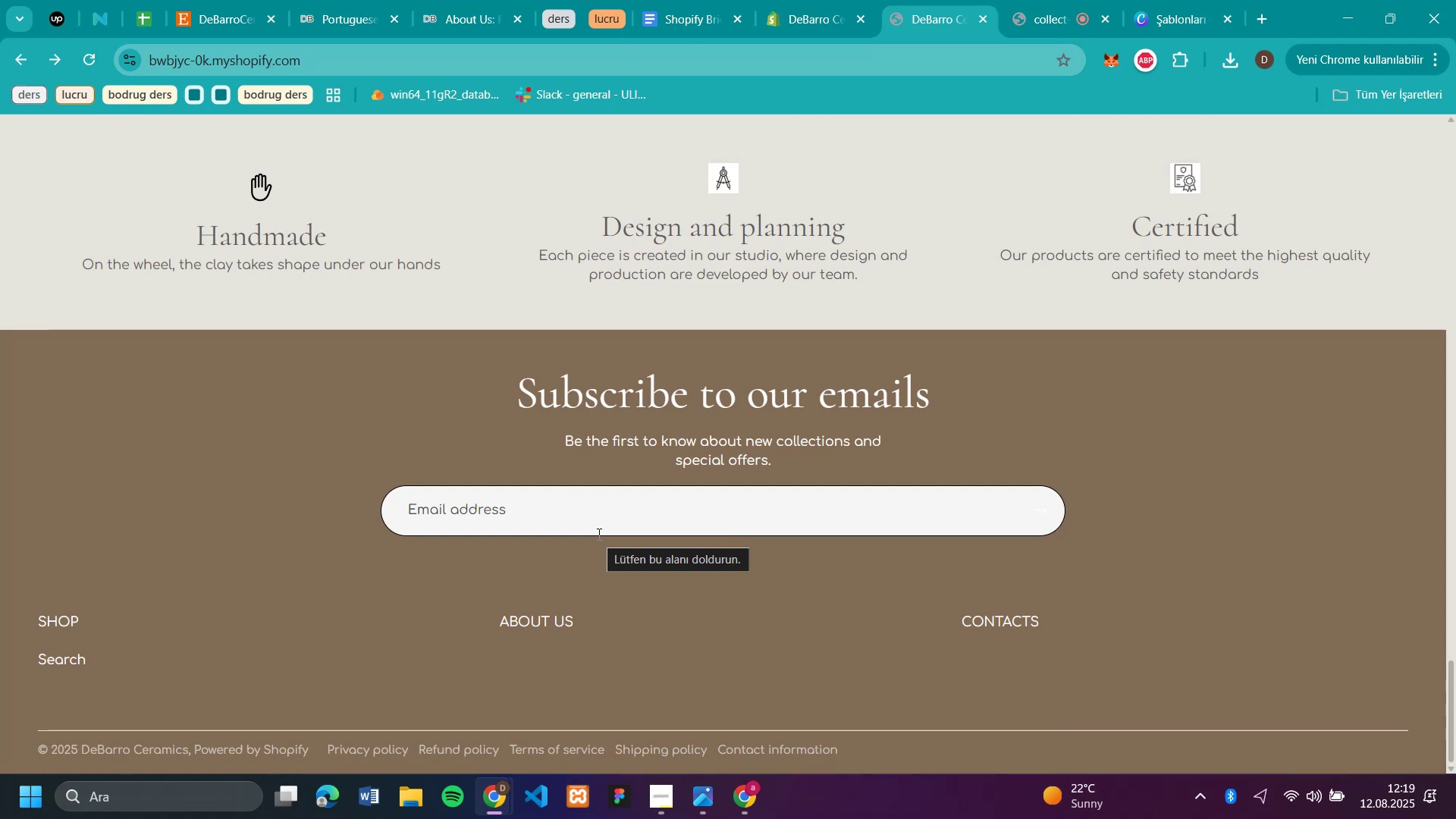 
wait(17.53)
 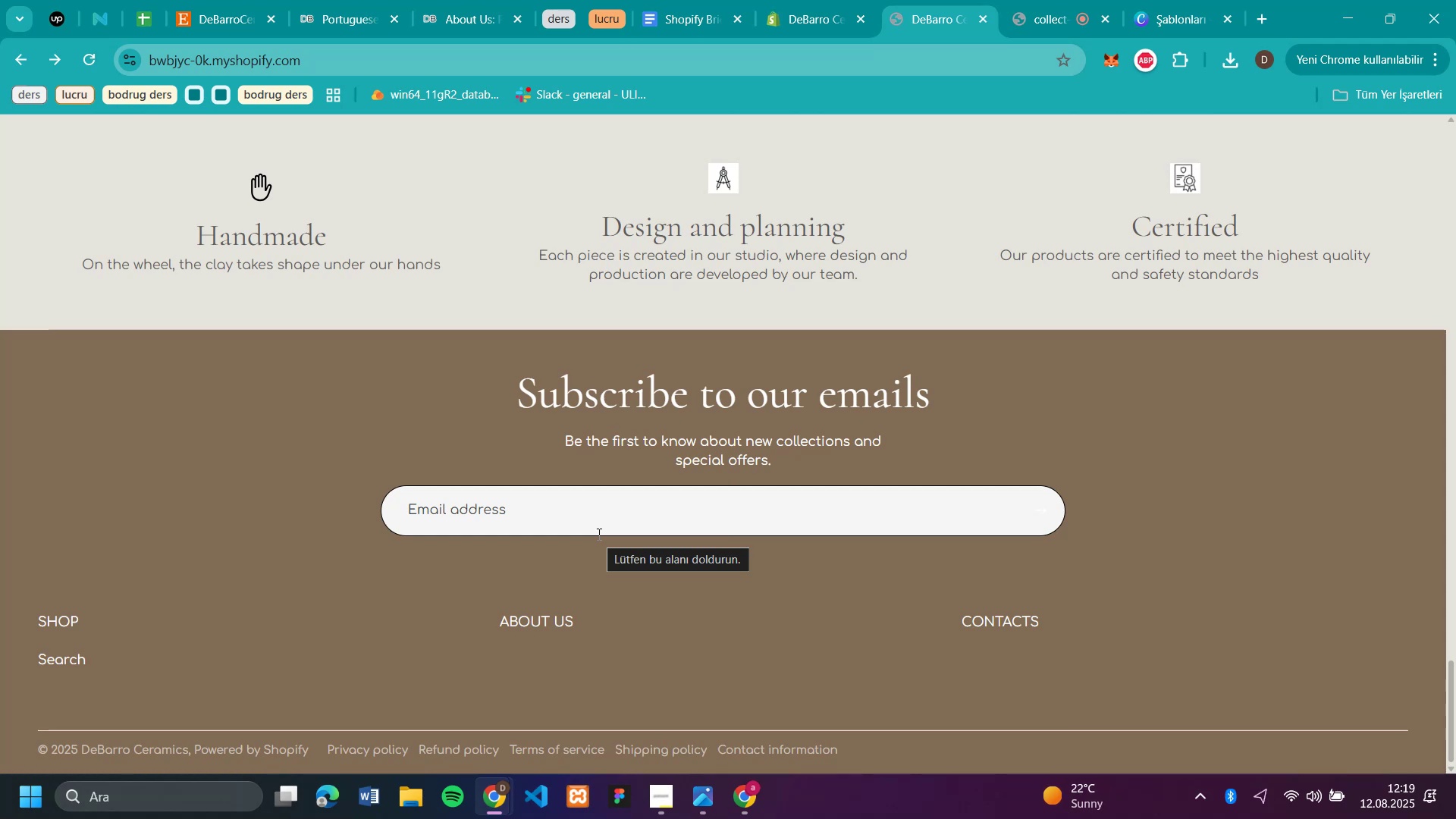 
scroll: coordinate [701, 633], scroll_direction: up, amount: 8.0
 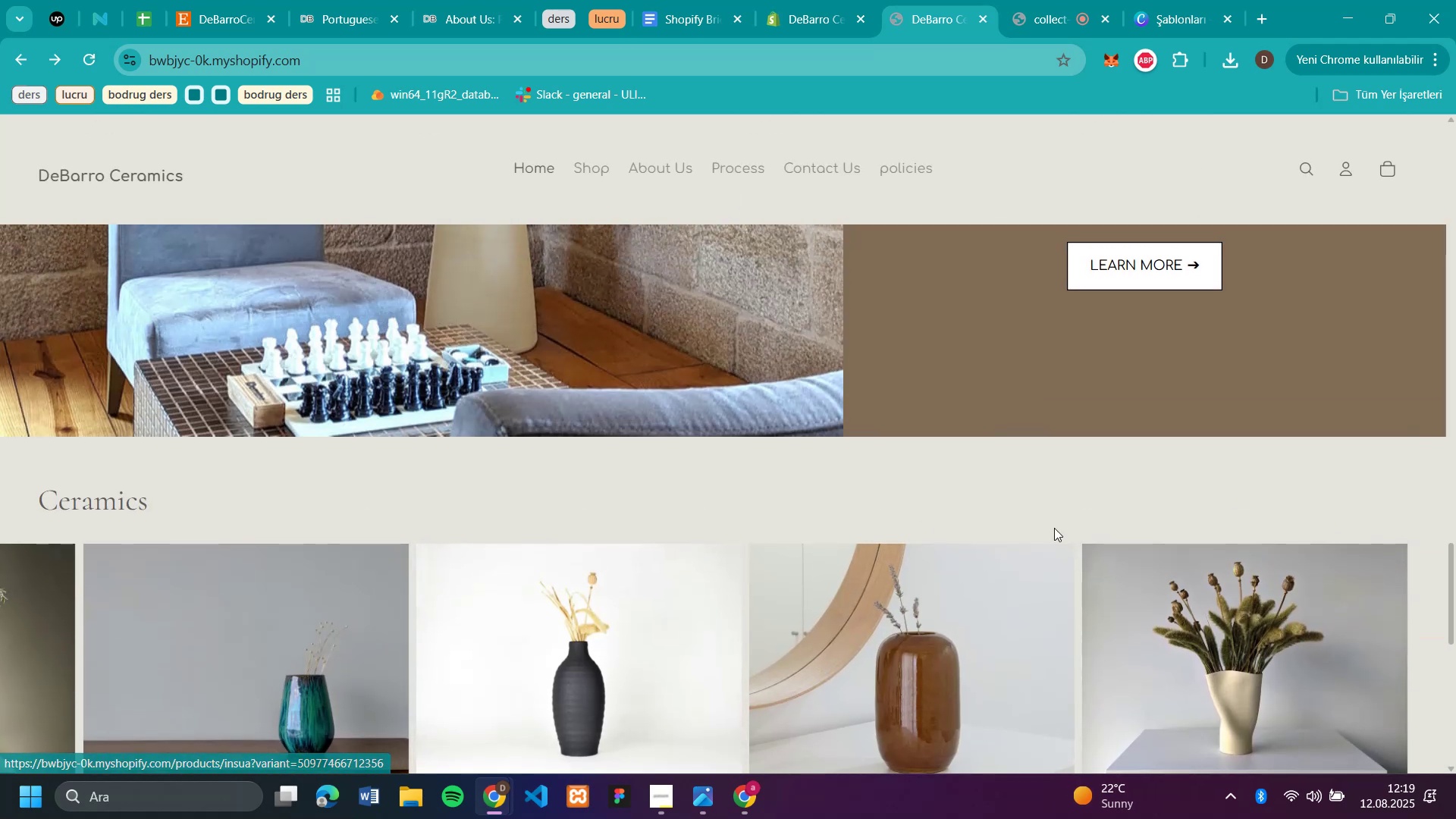 
scroll: coordinate [688, 369], scroll_direction: down, amount: 1.0
 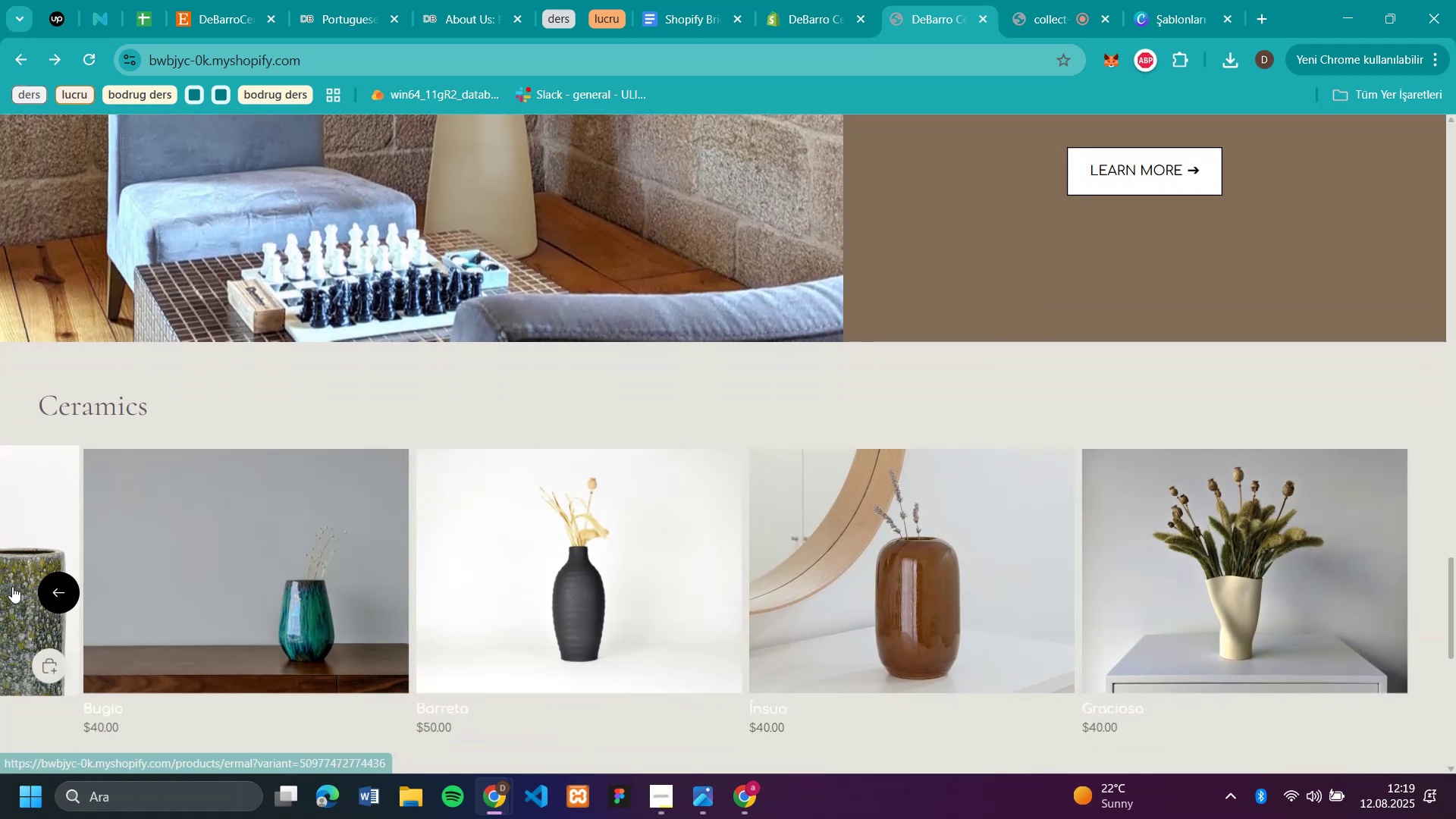 
left_click([48, 589])
 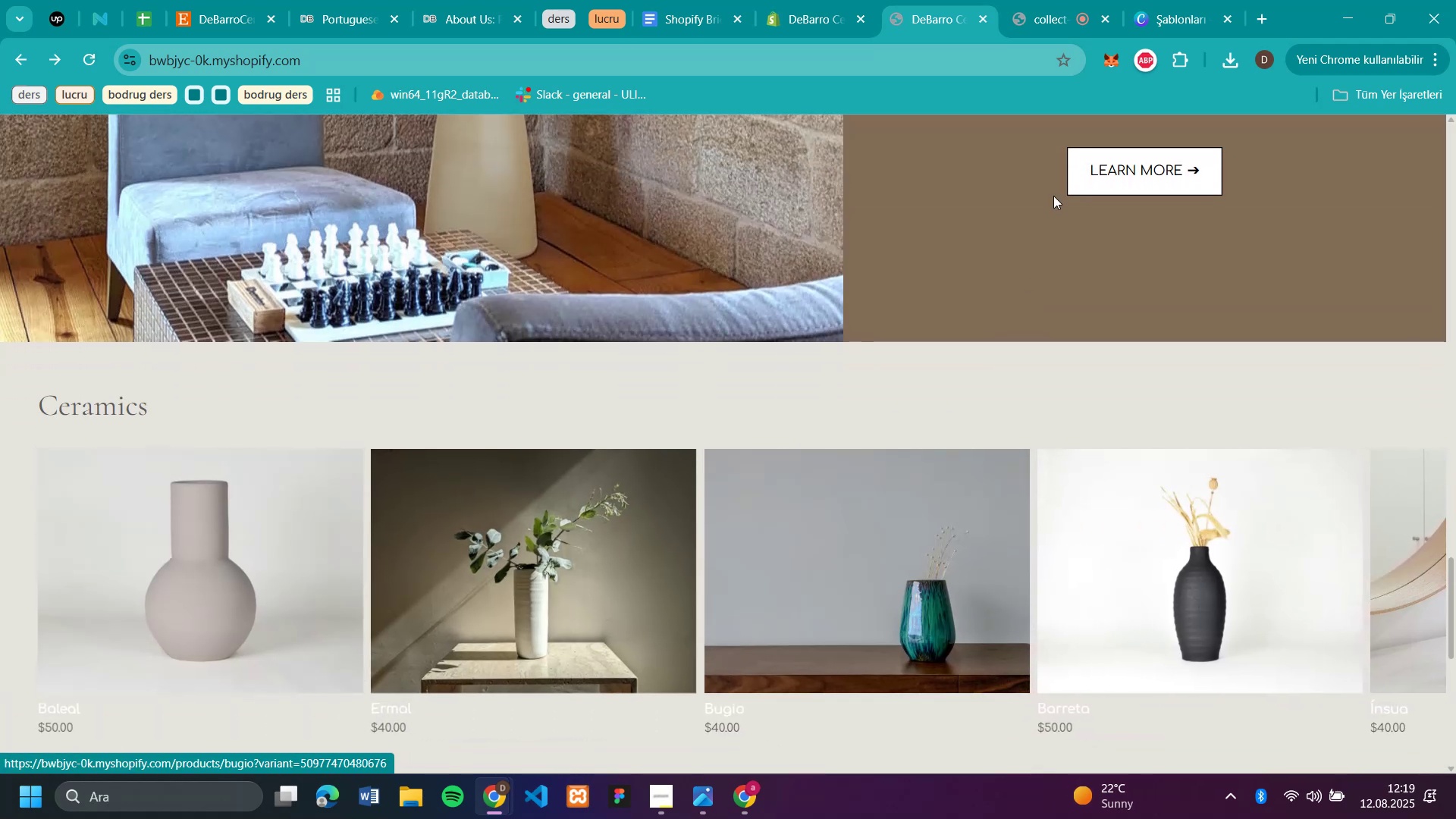 
scroll: coordinate [1032, 283], scroll_direction: up, amount: 36.0
 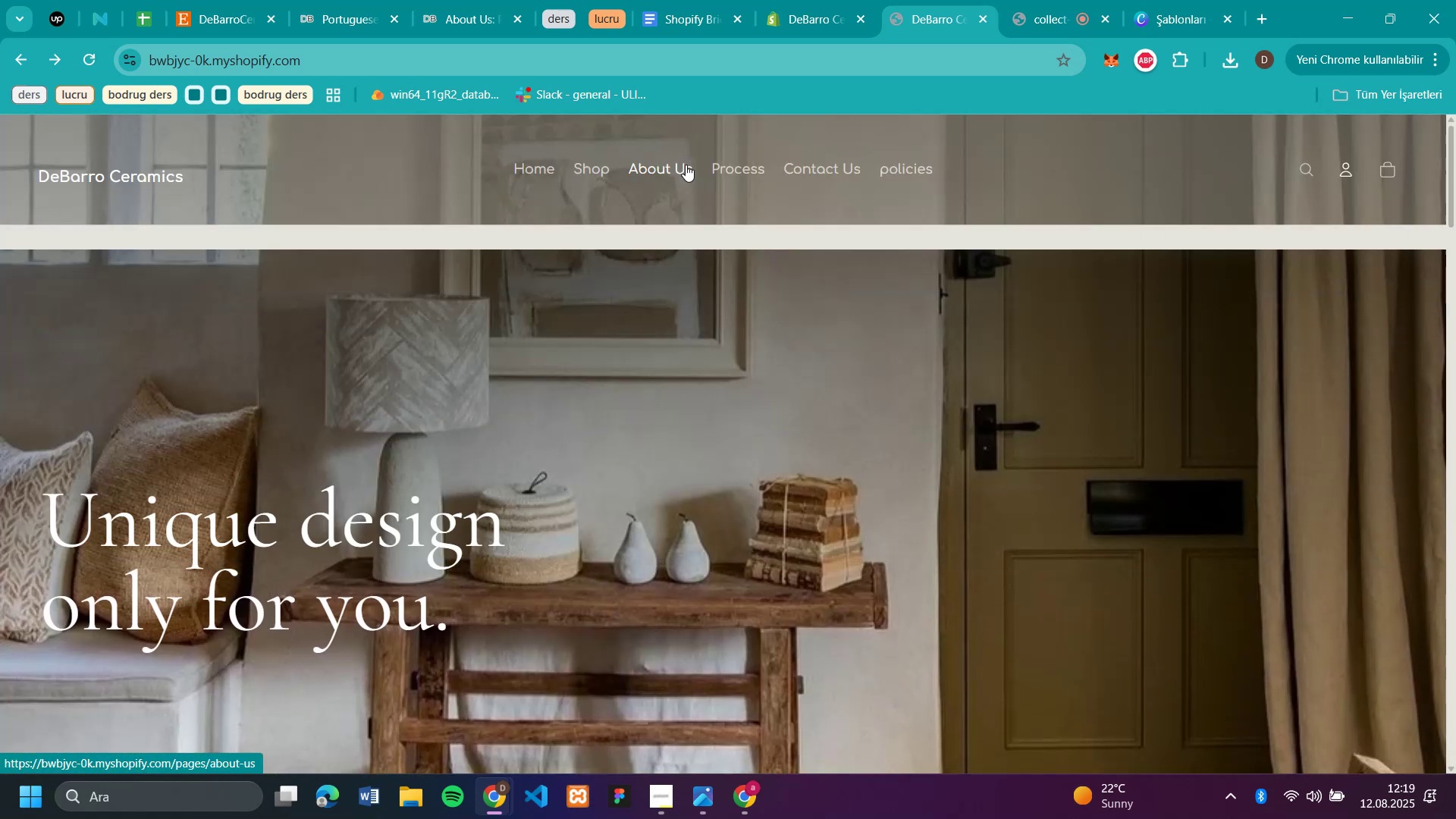 
left_click([686, 165])
 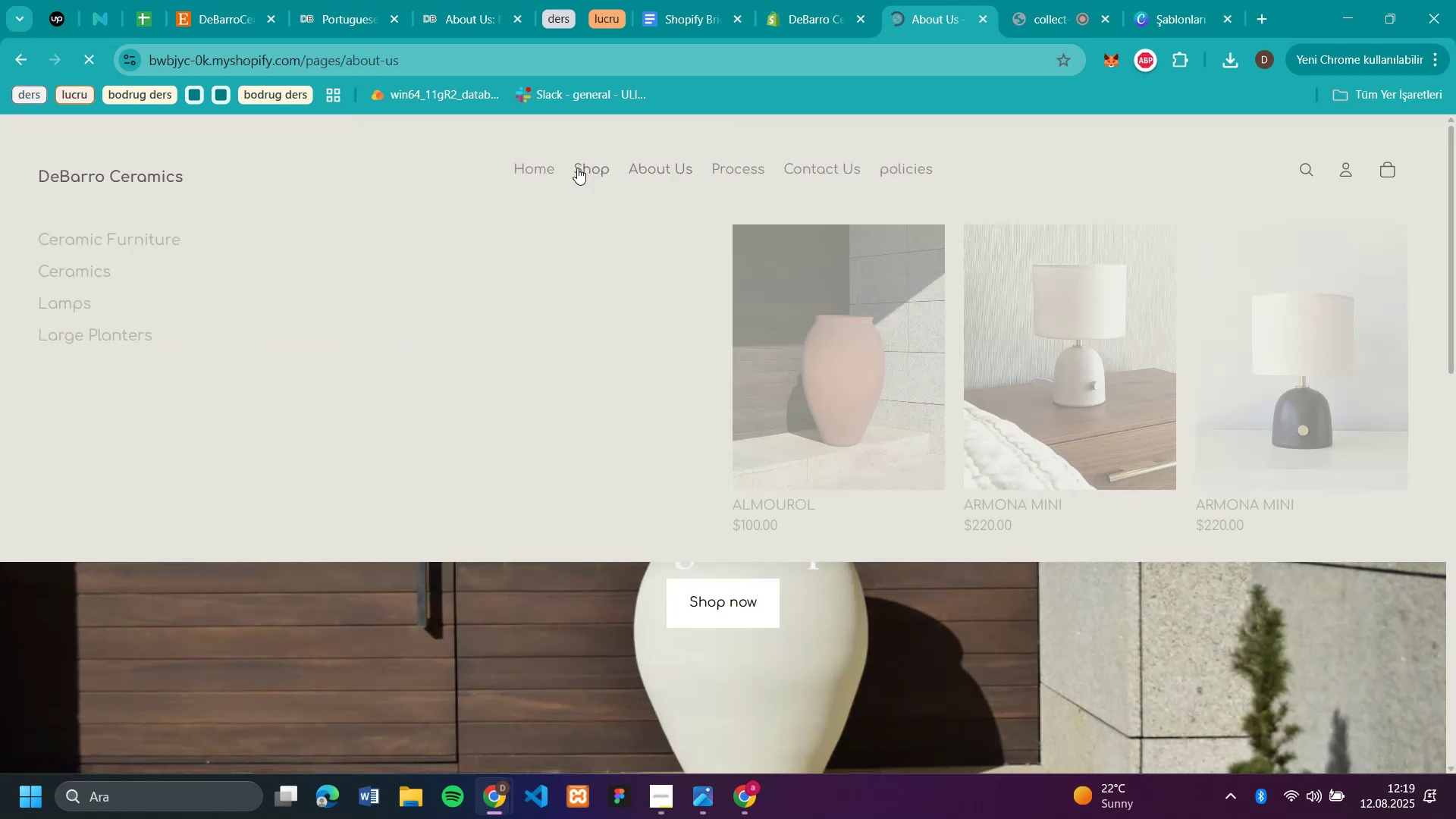 
scroll: coordinate [1127, 460], scroll_direction: up, amount: 2.0
 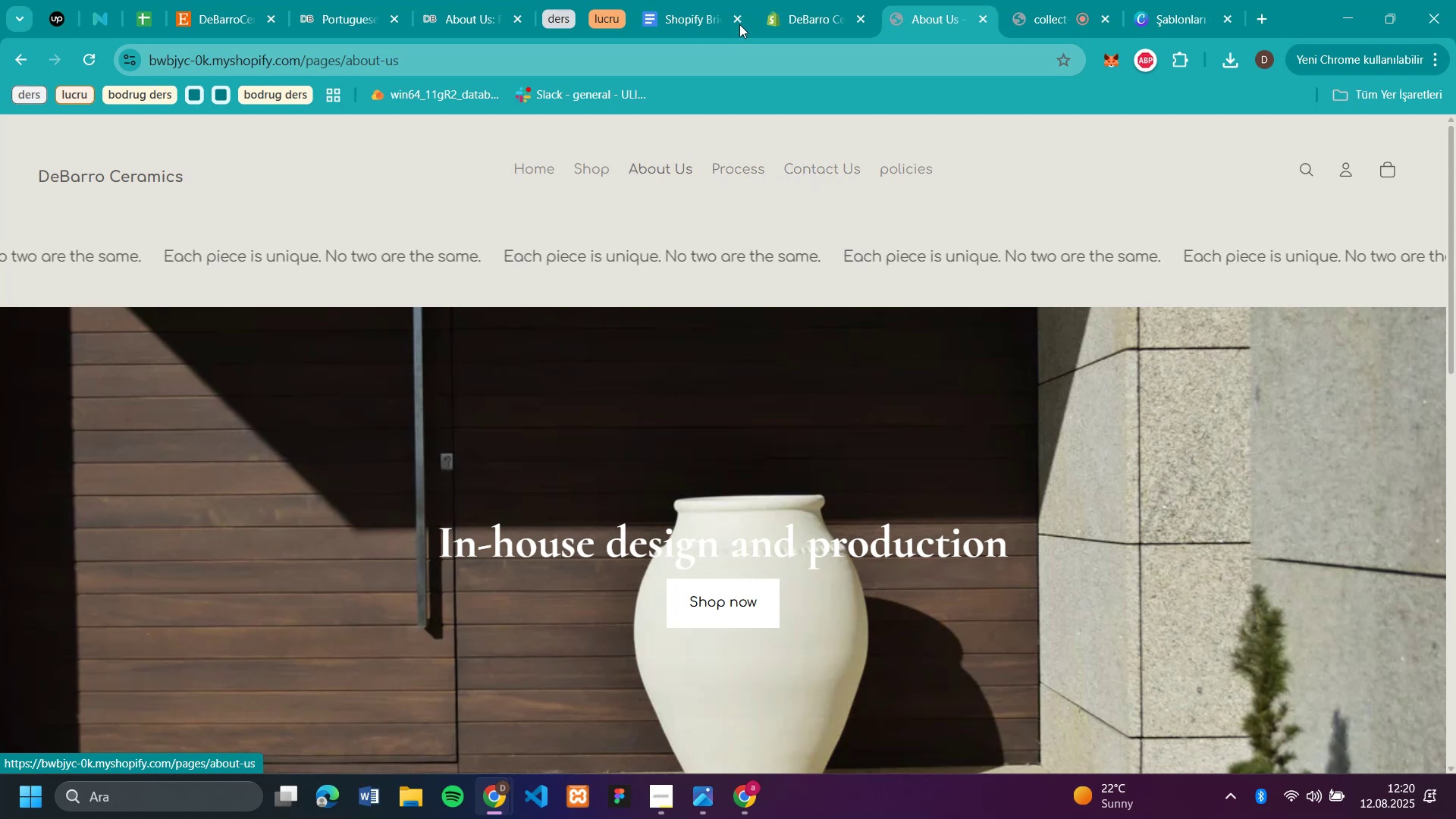 
left_click([799, 21])
 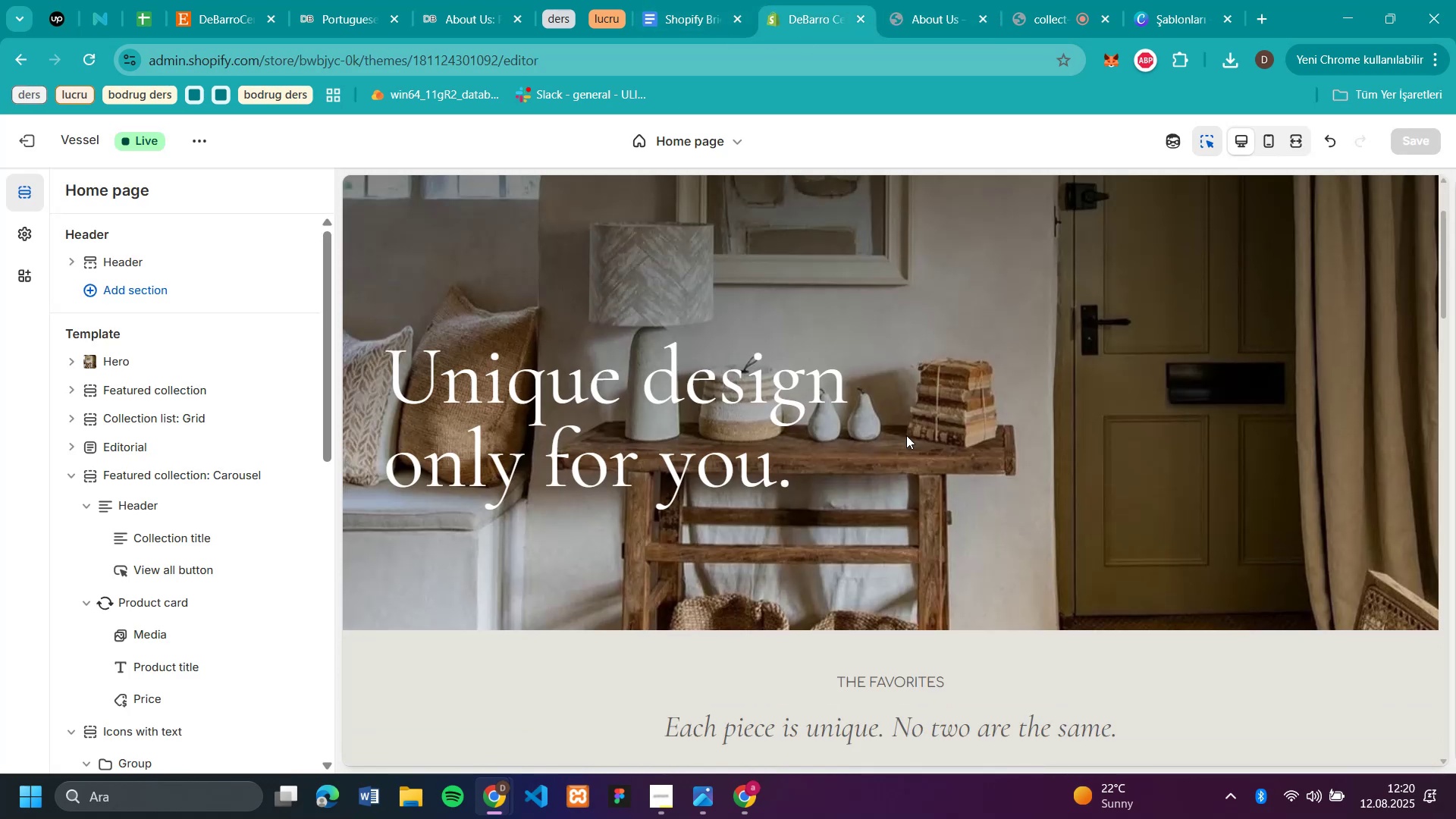 
scroll: coordinate [667, 283], scroll_direction: up, amount: 28.0
 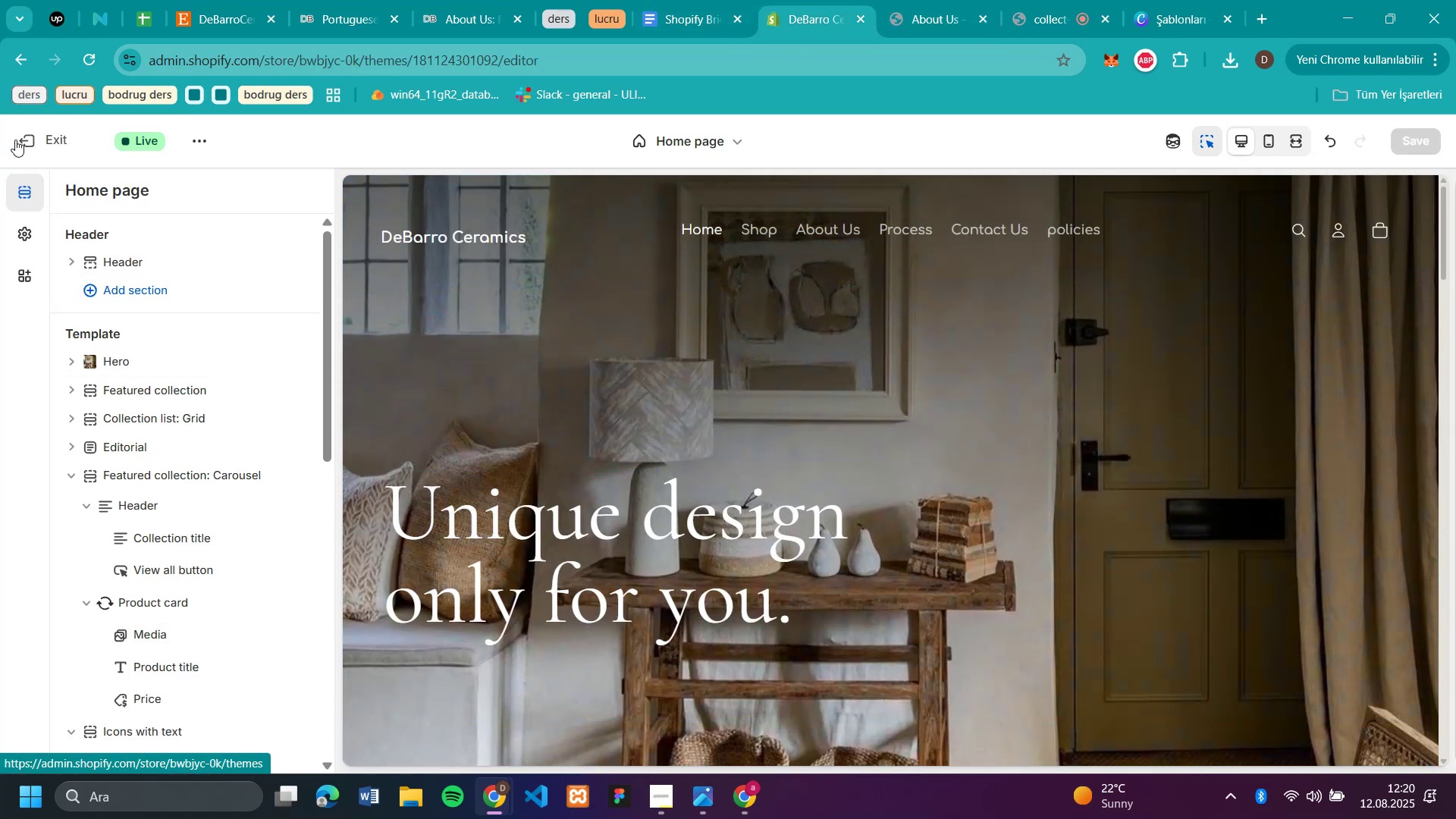 
left_click([15, 140])
 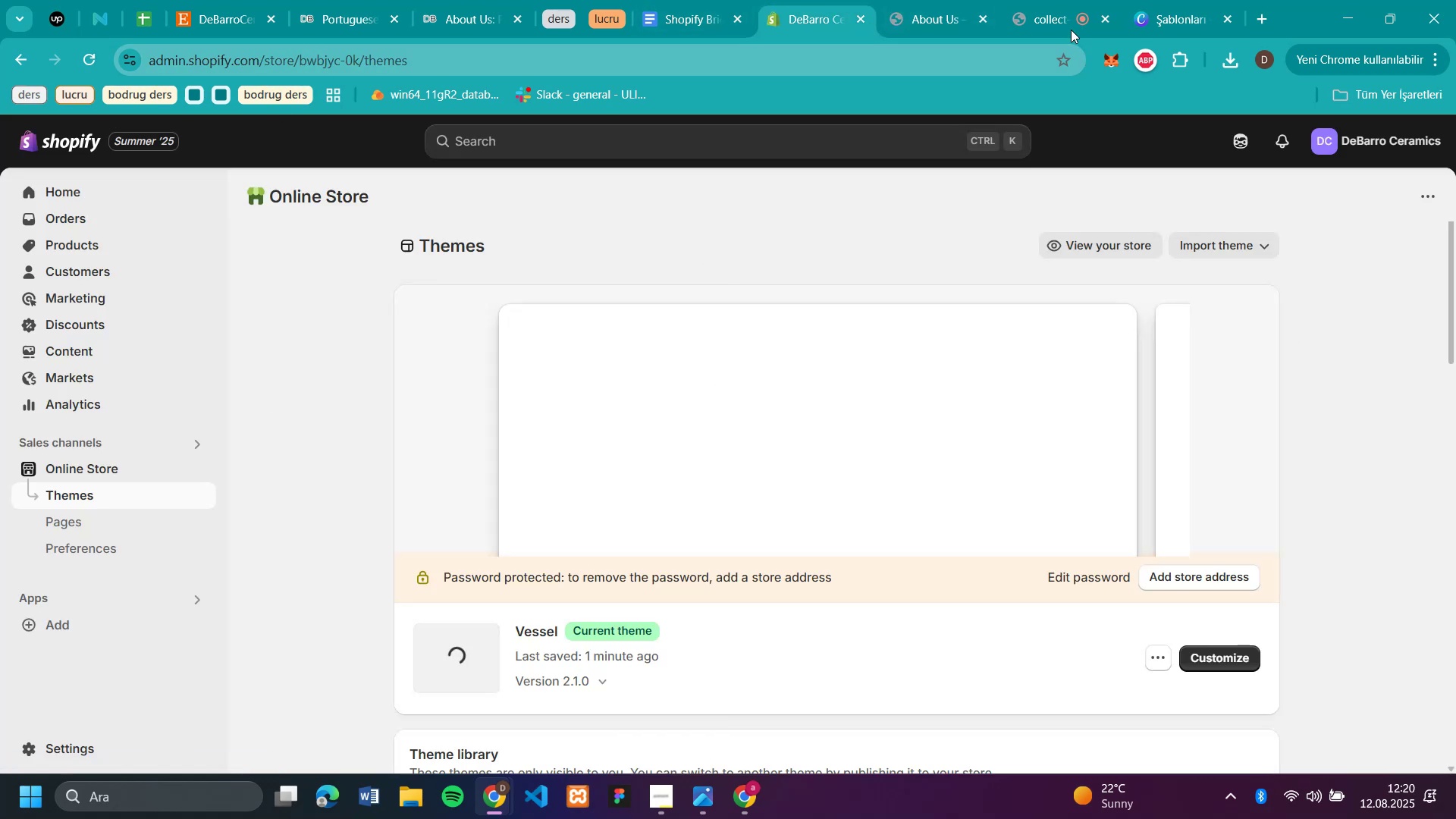 
left_click([1056, 15])
 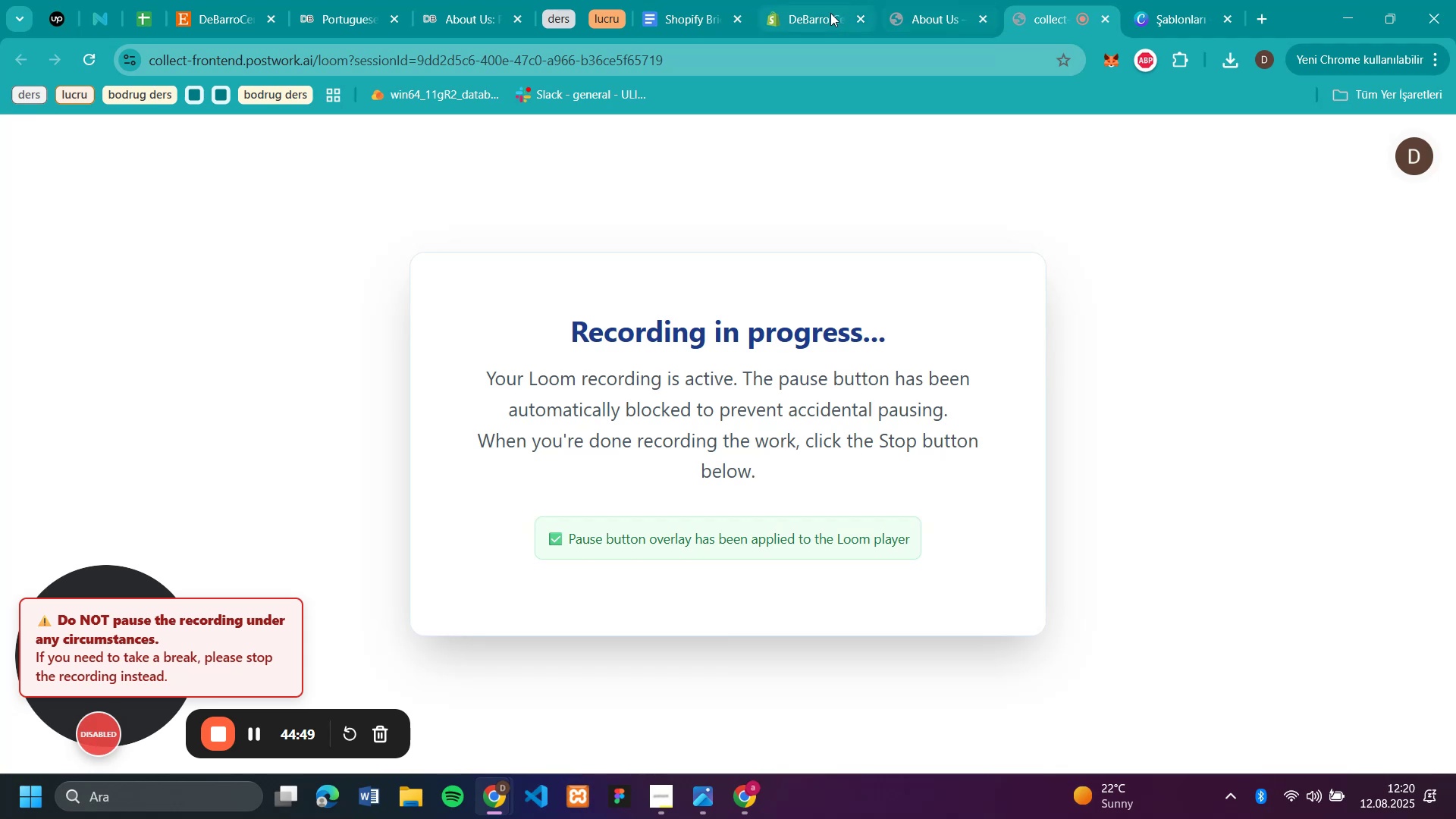 
left_click([830, 13])
 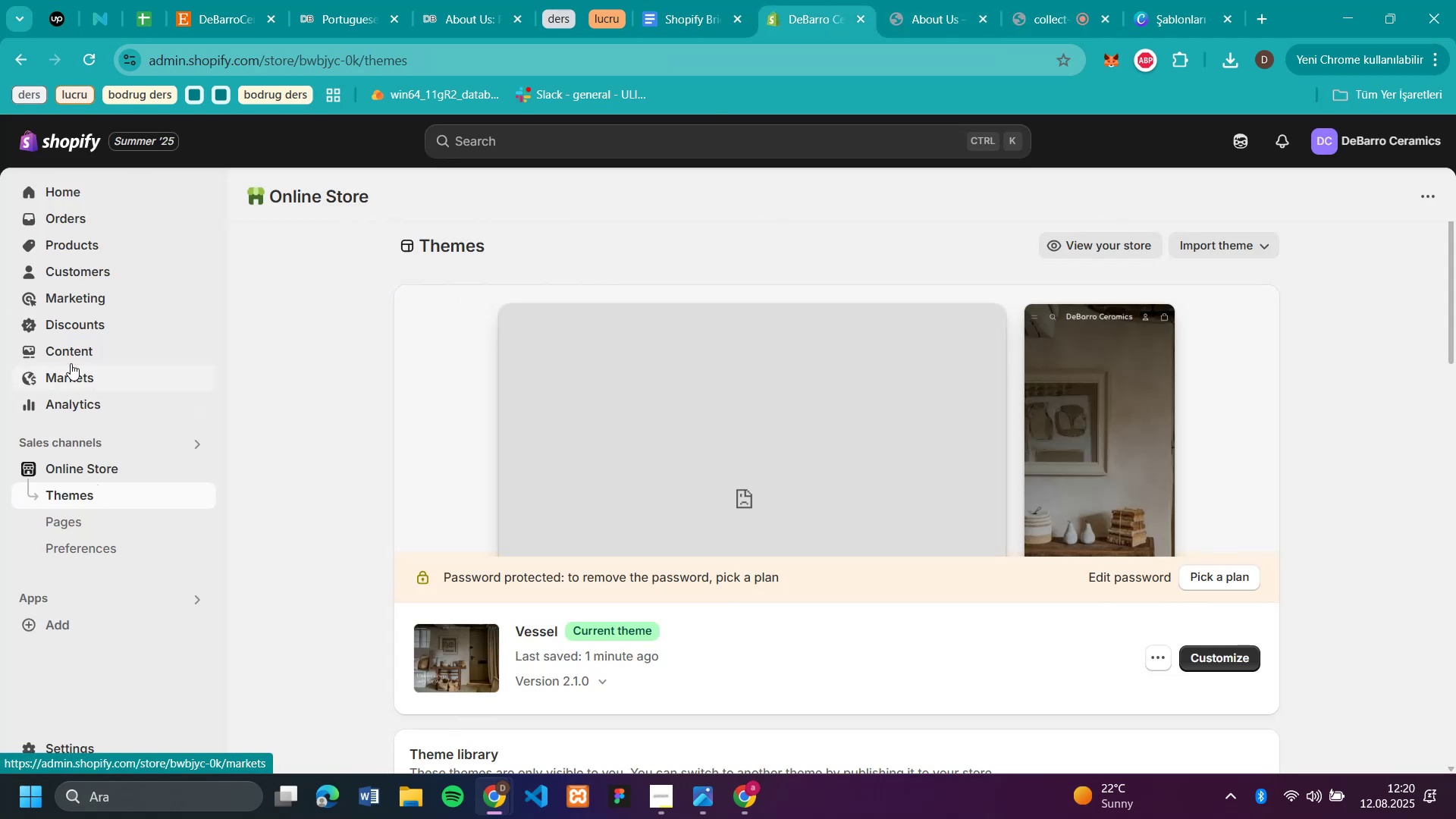 
left_click([70, 349])
 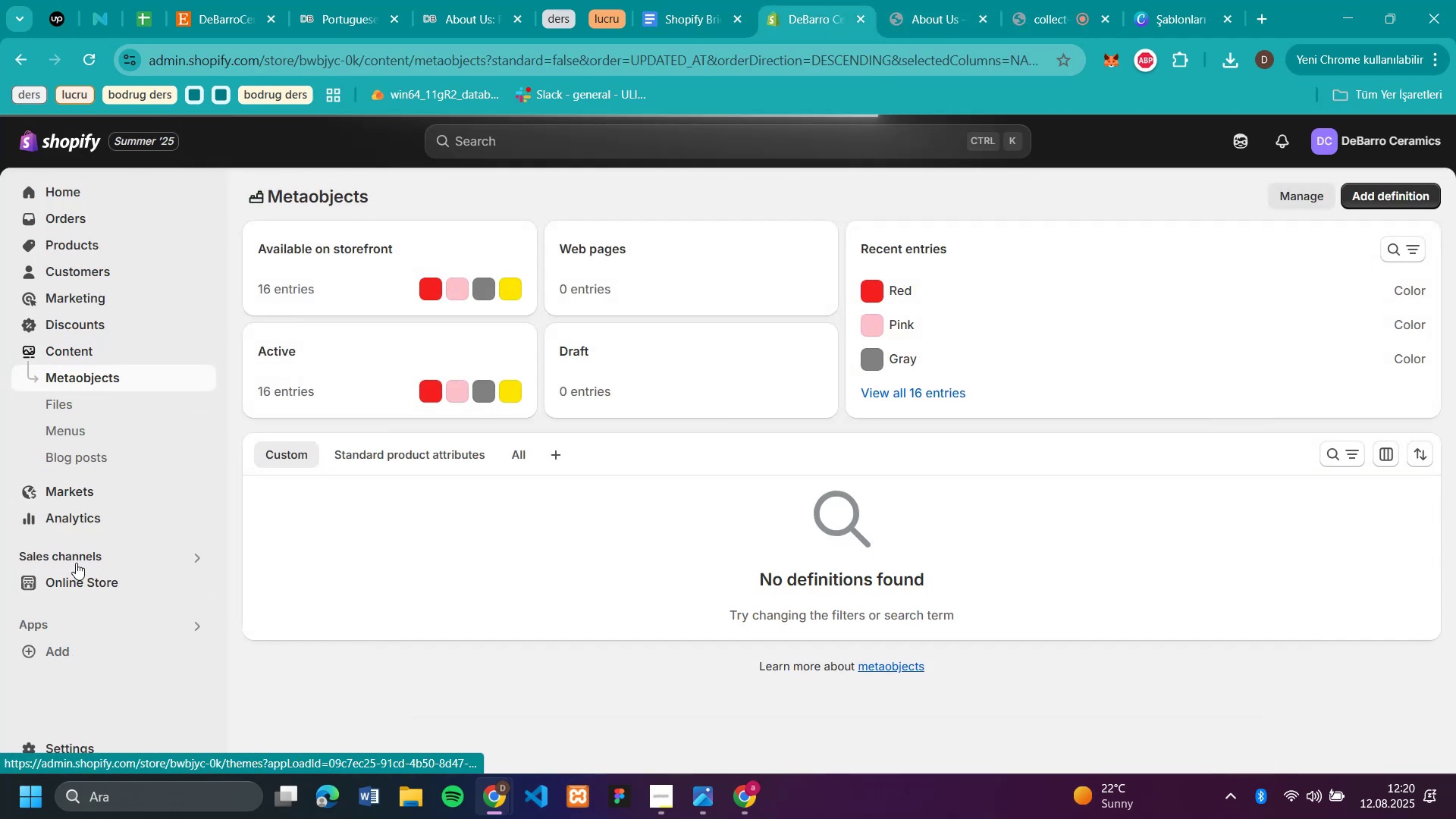 
left_click([72, 585])
 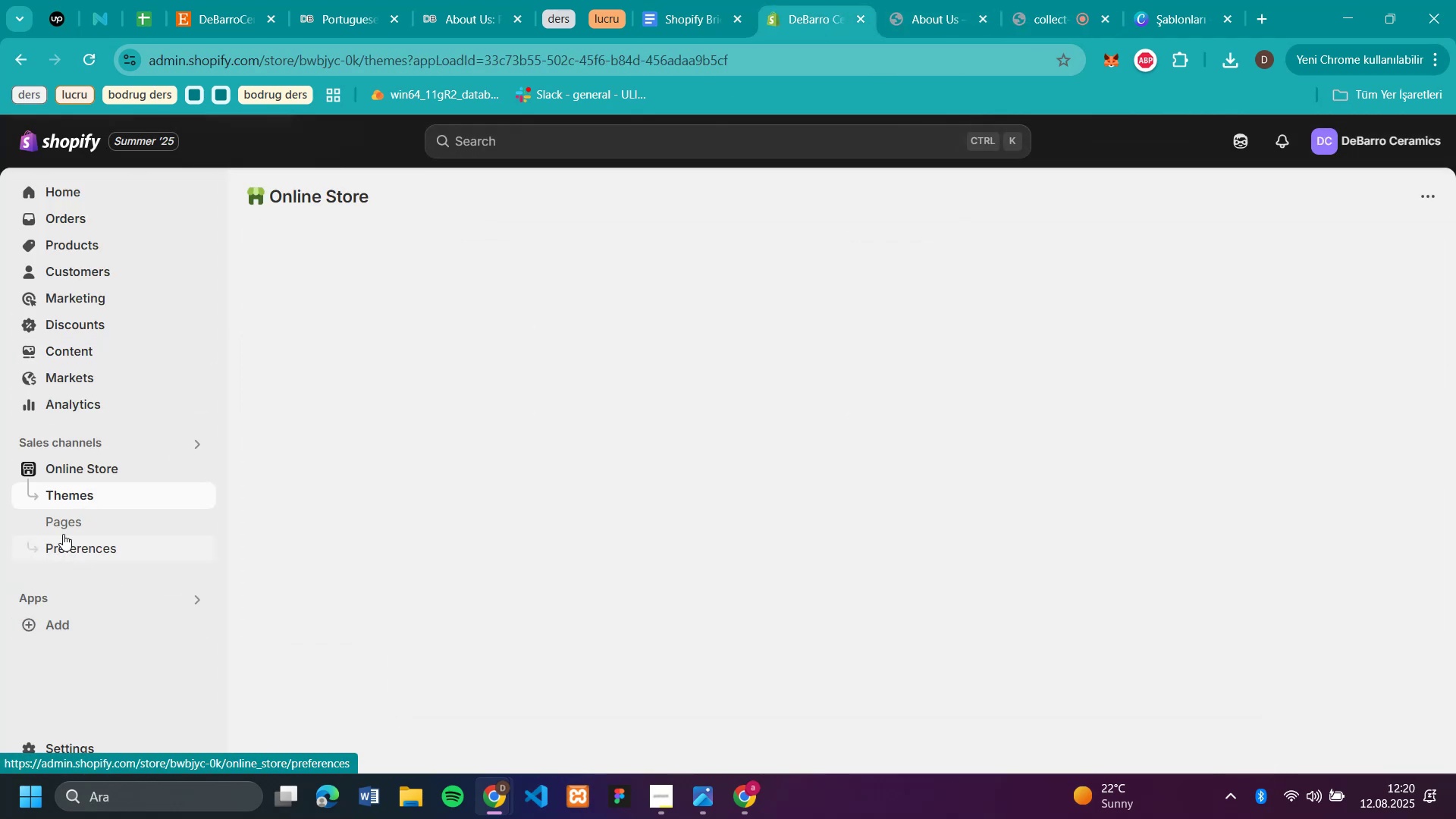 
left_click([65, 521])
 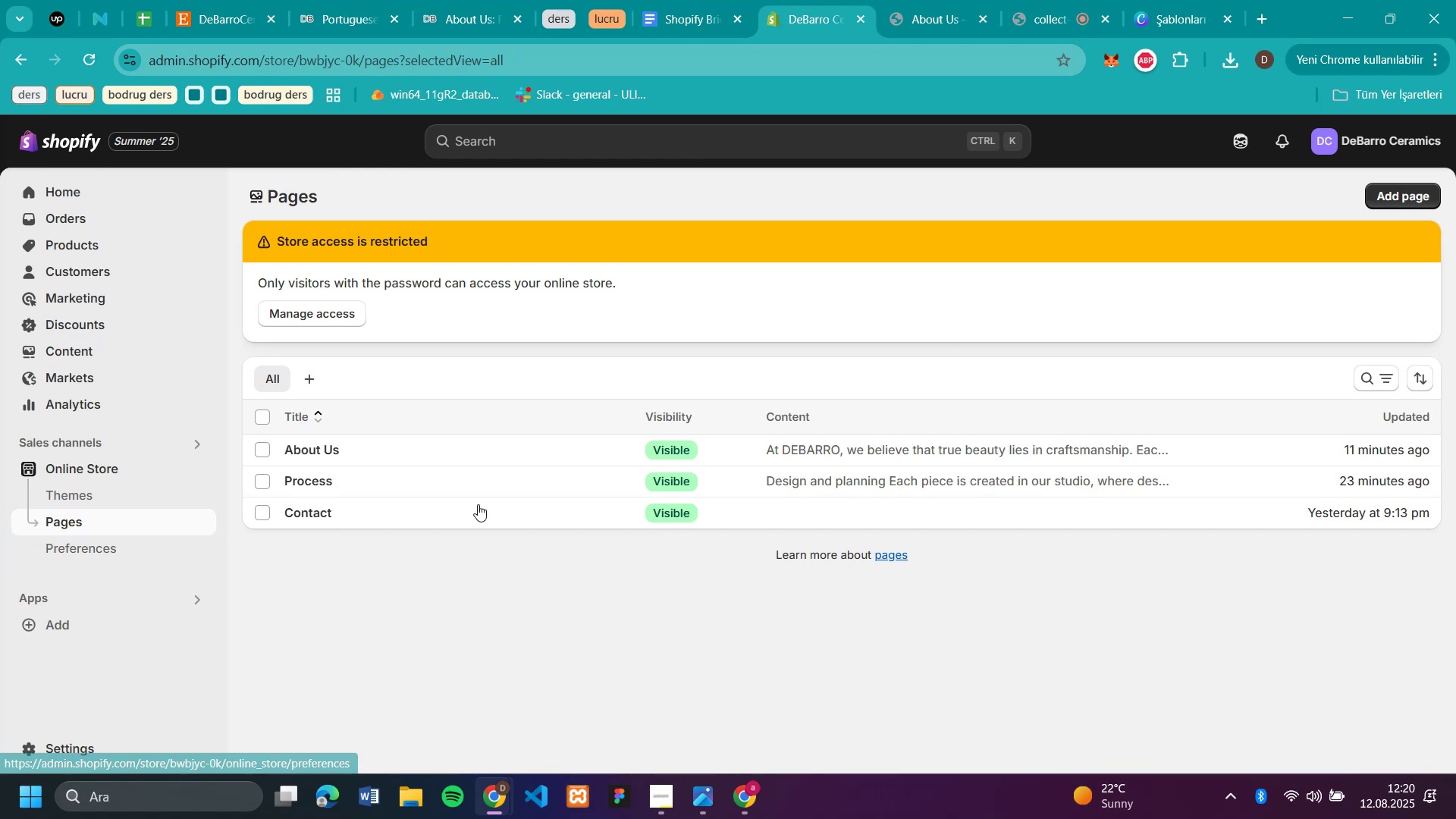 
wait(5.75)
 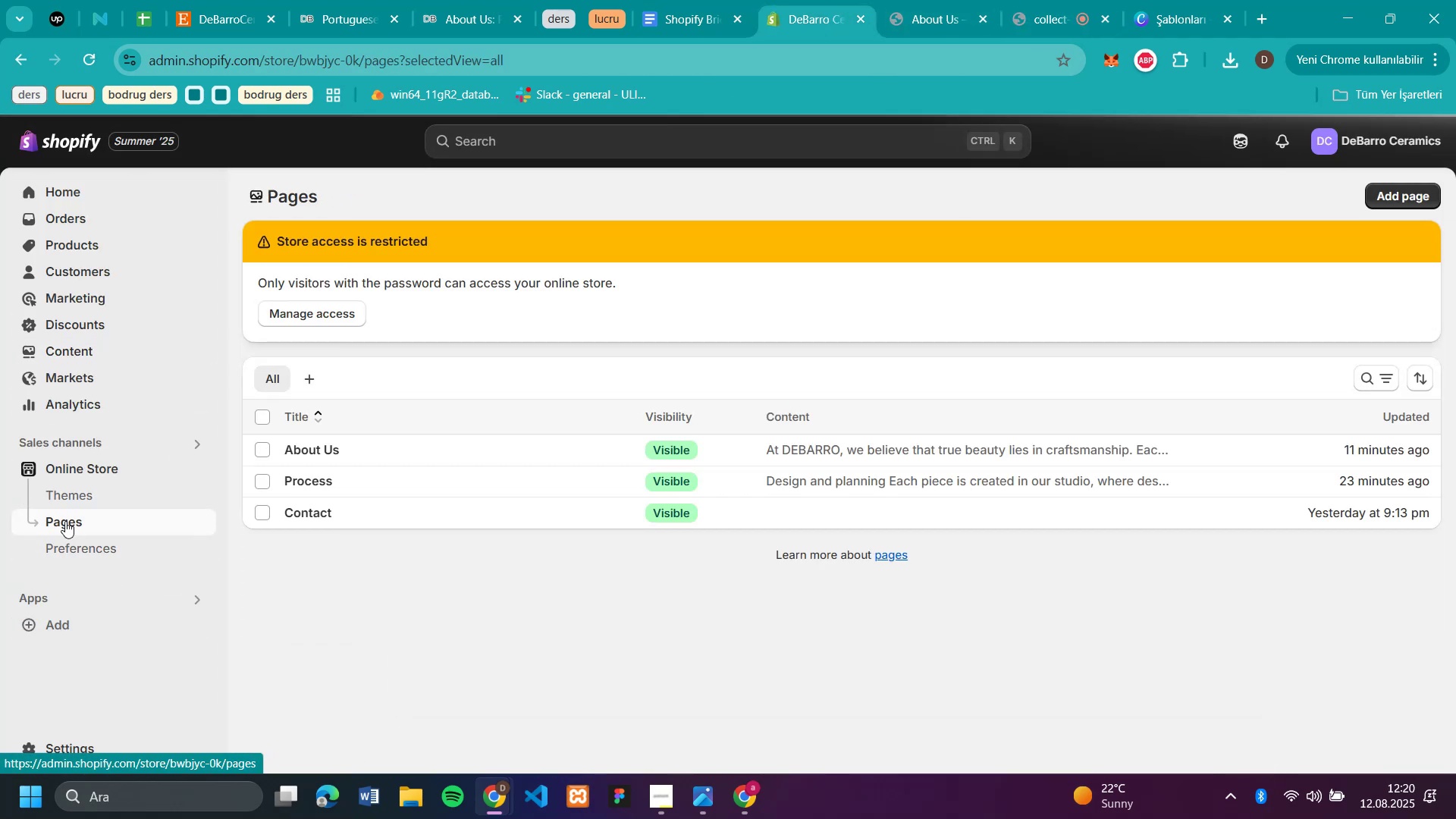 
left_click([1418, 196])
 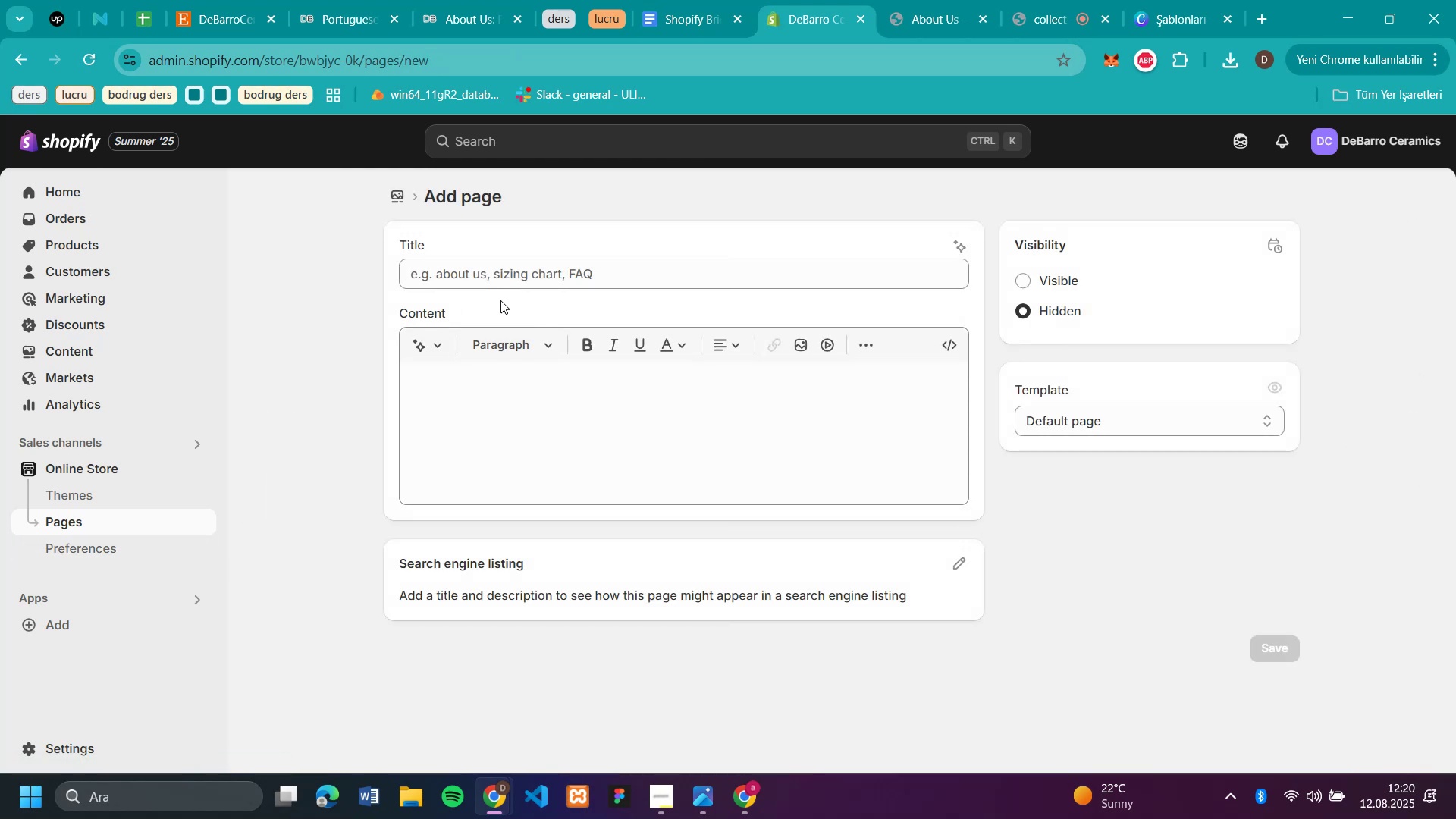 
left_click([513, 272])
 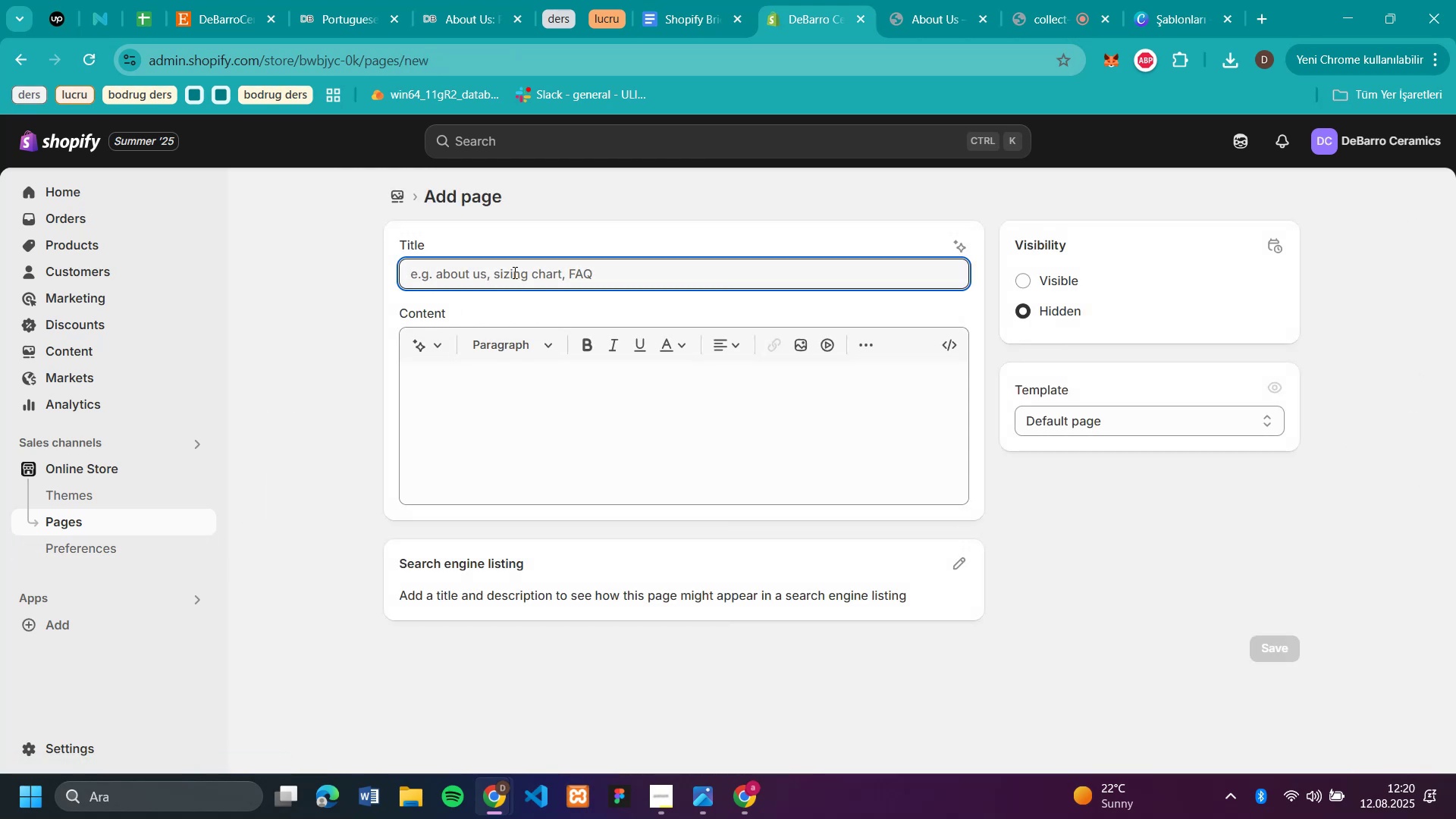 
type(FAQ)
 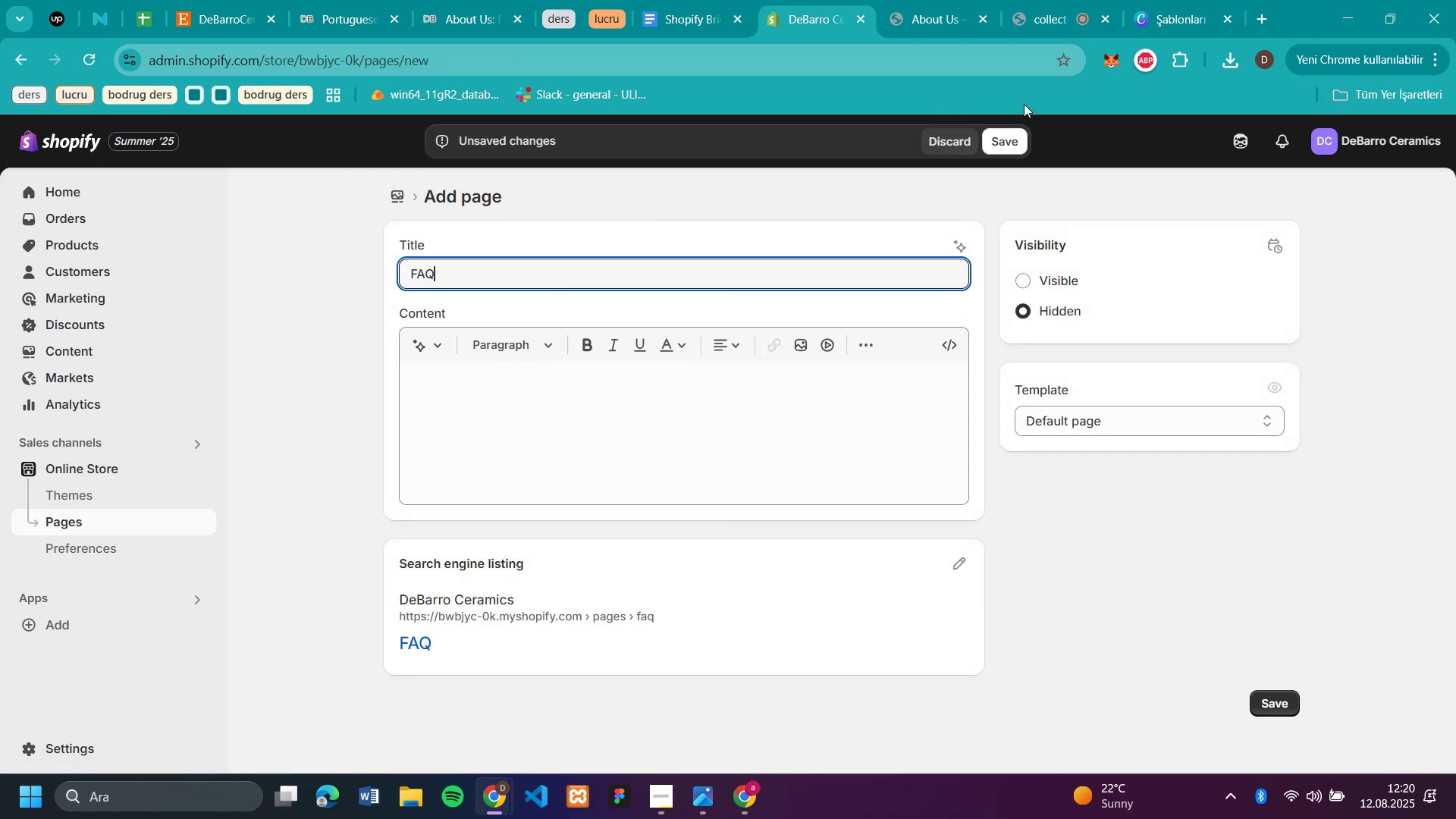 
left_click([1007, 136])
 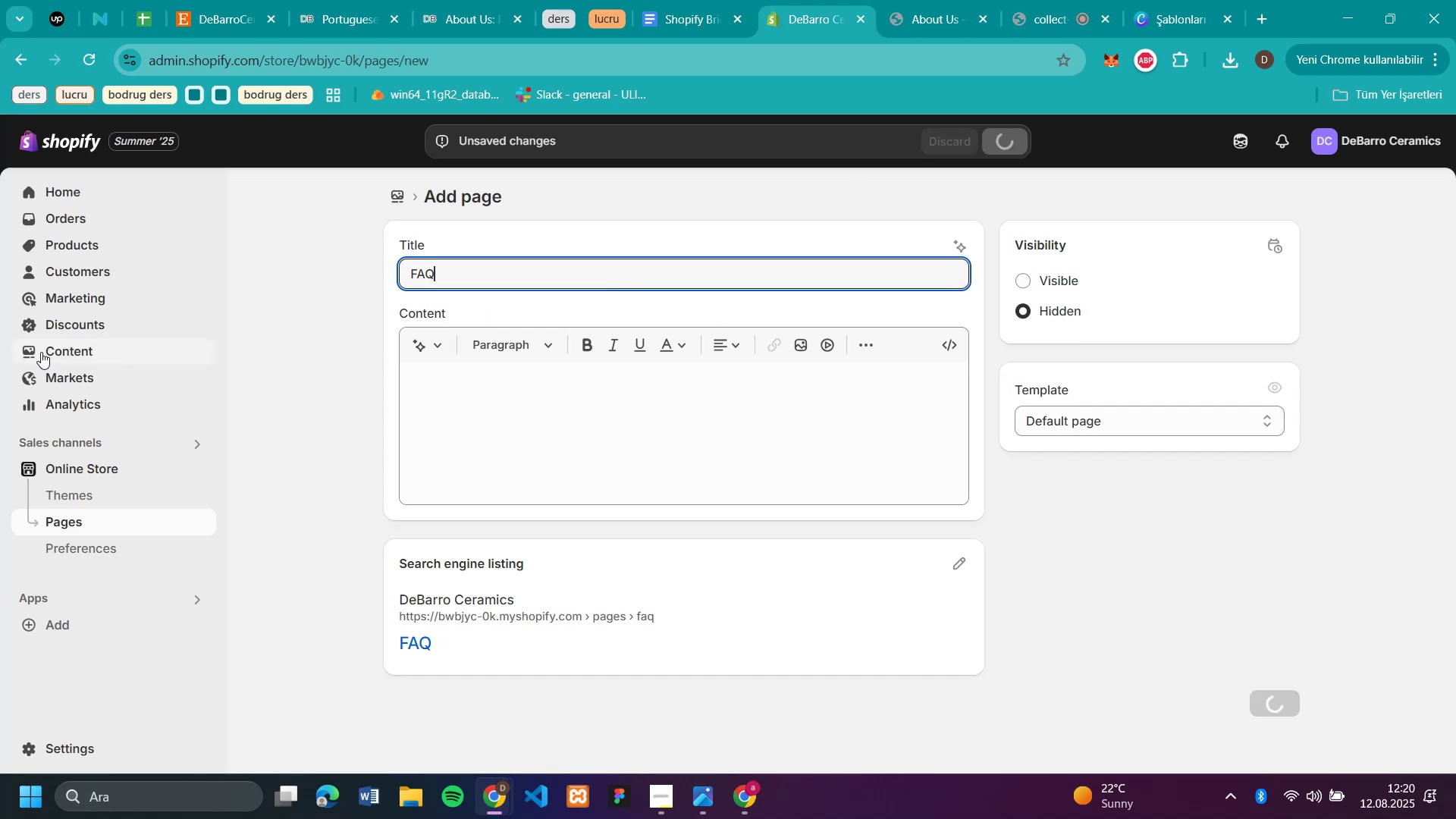 
left_click([41, 350])
 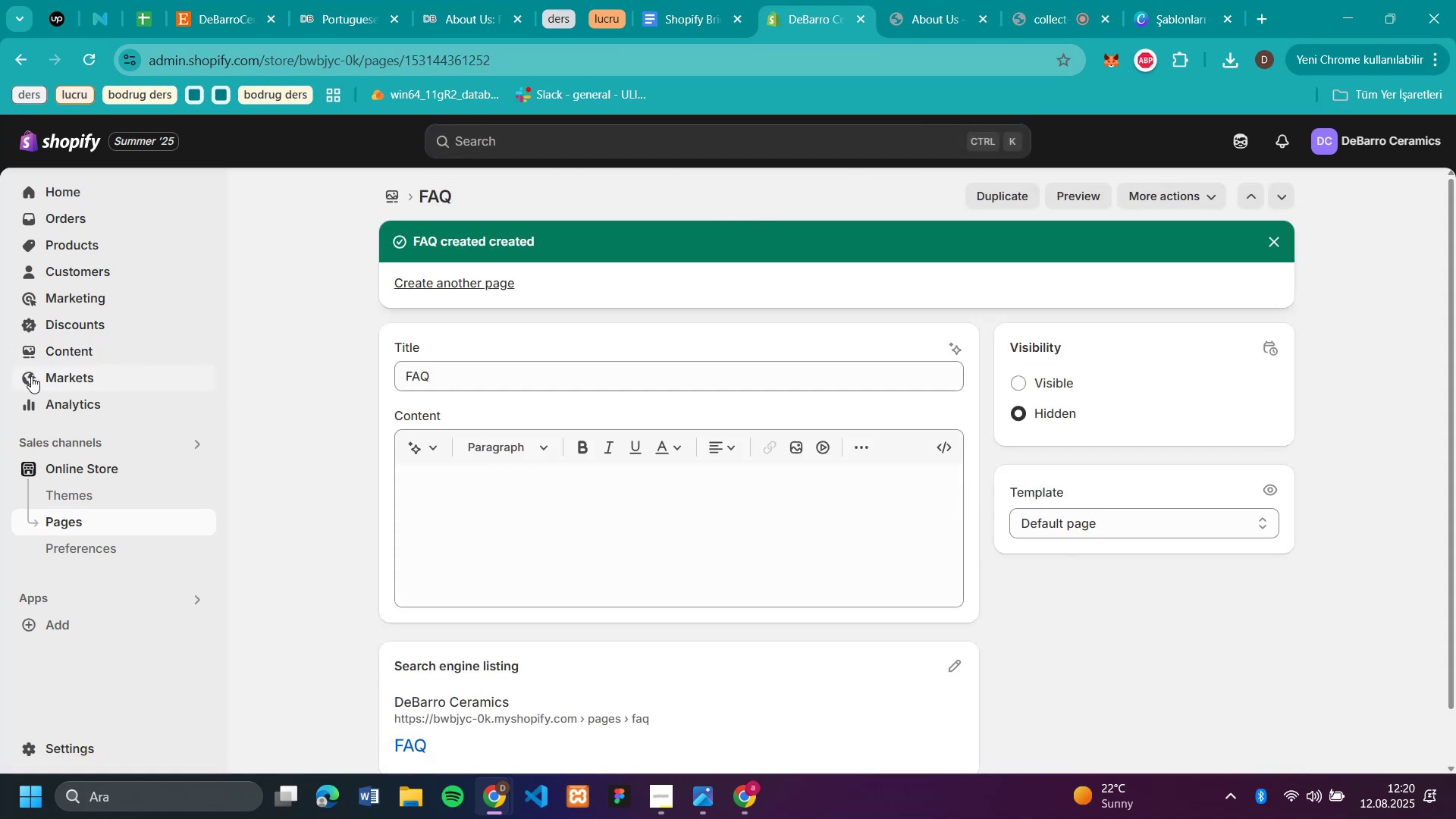 
left_click([55, 349])
 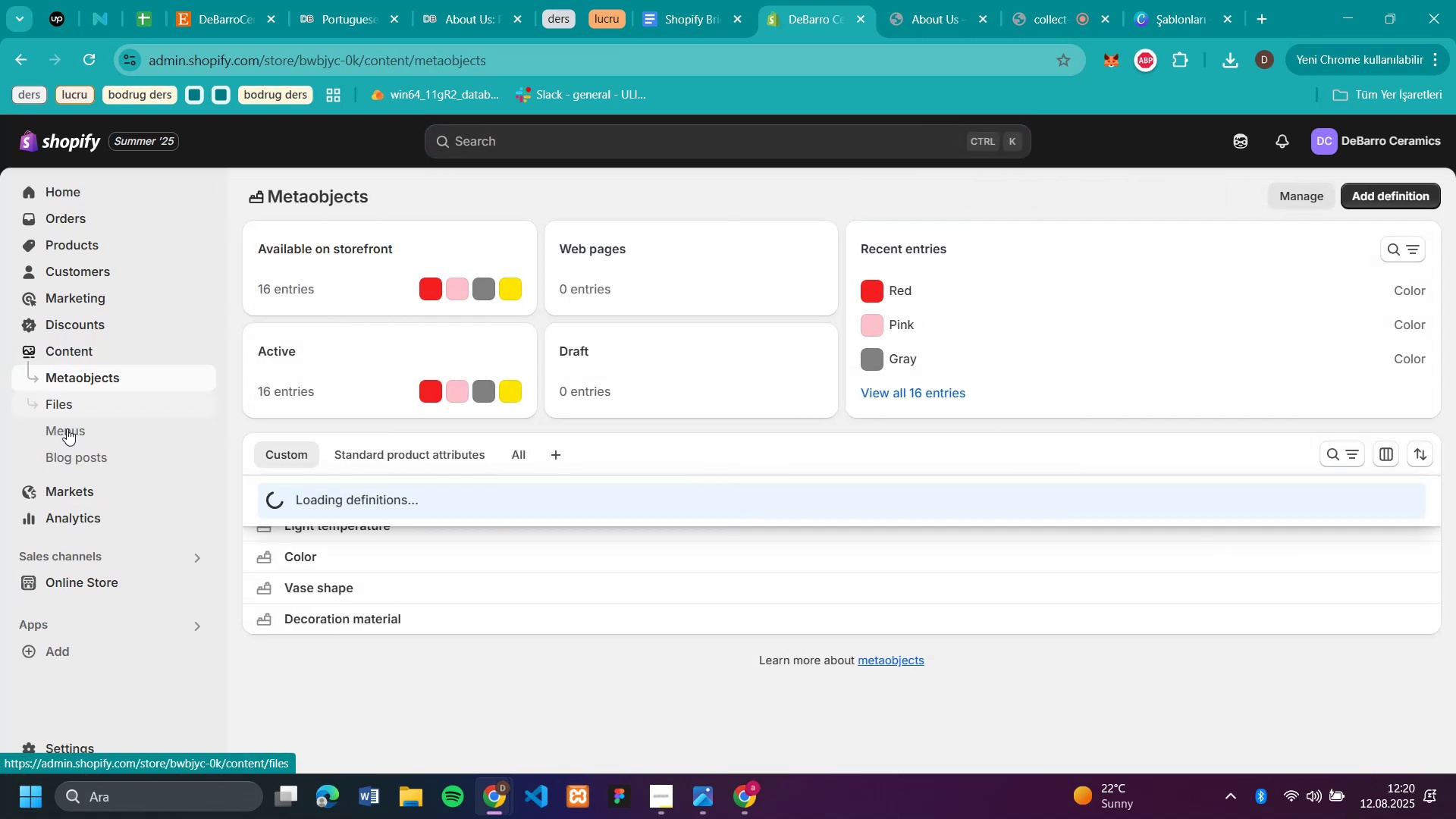 
left_click([67, 428])
 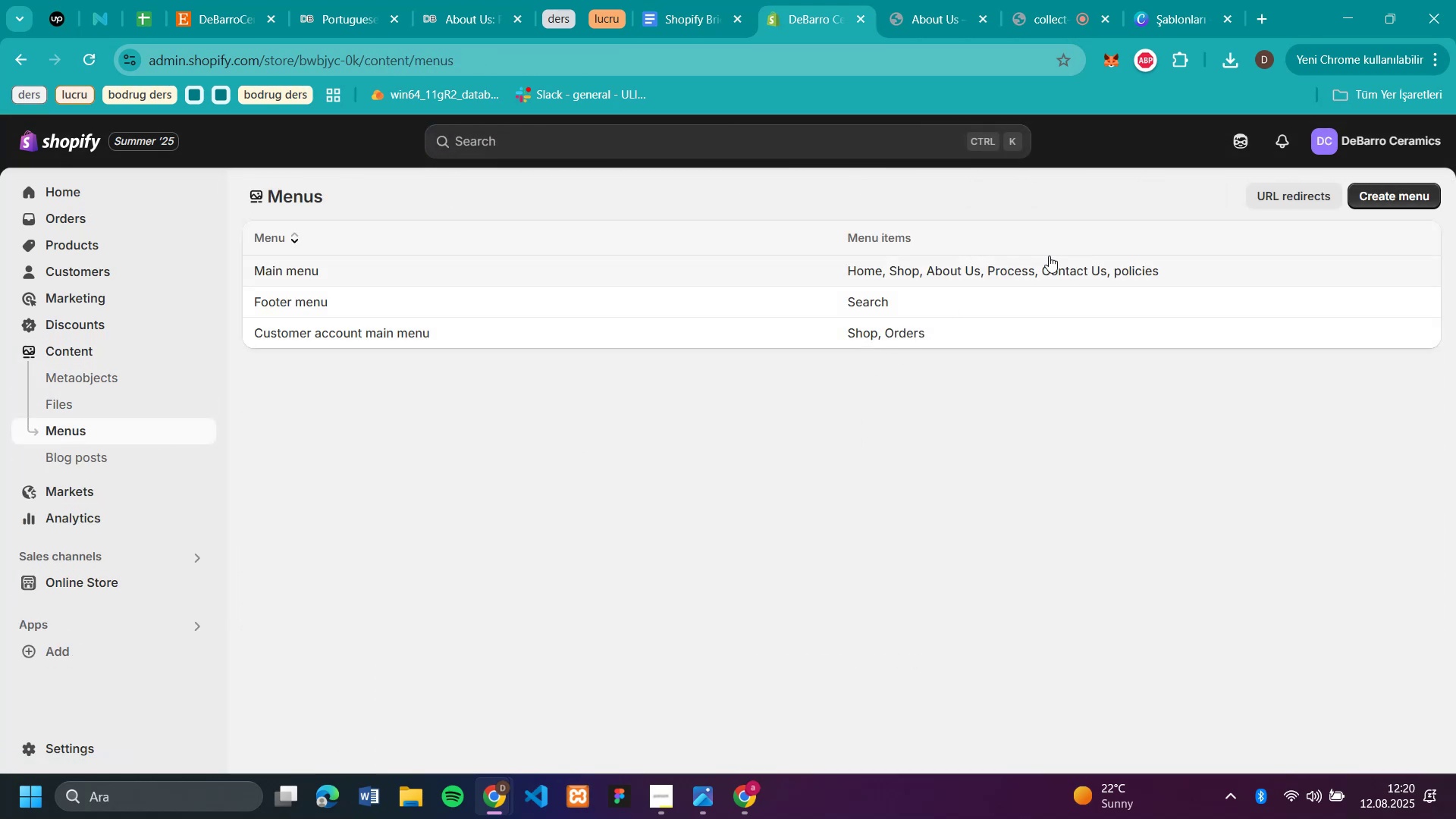 
left_click([1050, 265])
 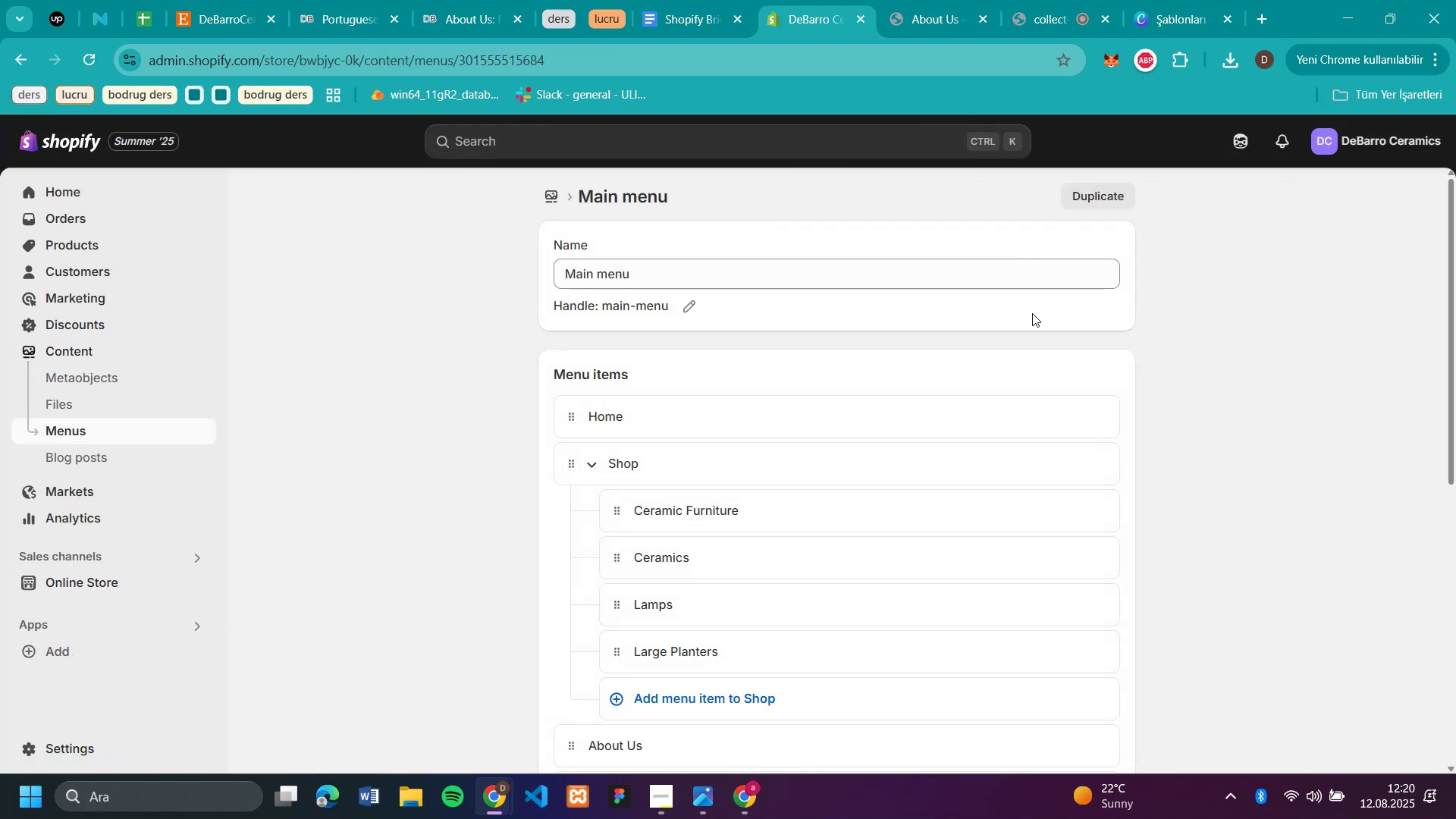 
scroll: coordinate [875, 454], scroll_direction: down, amount: 13.0
 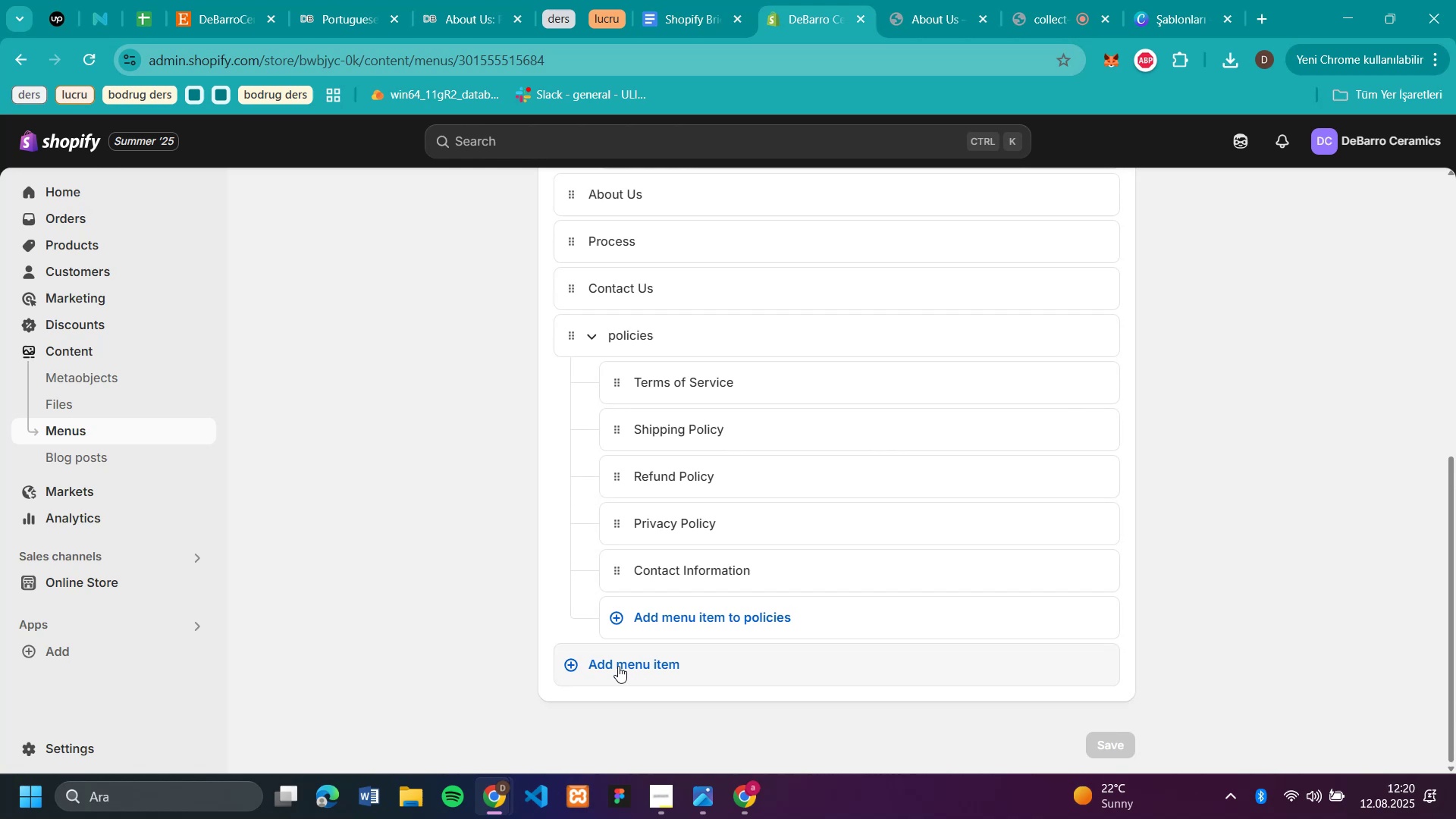 
left_click([620, 664])
 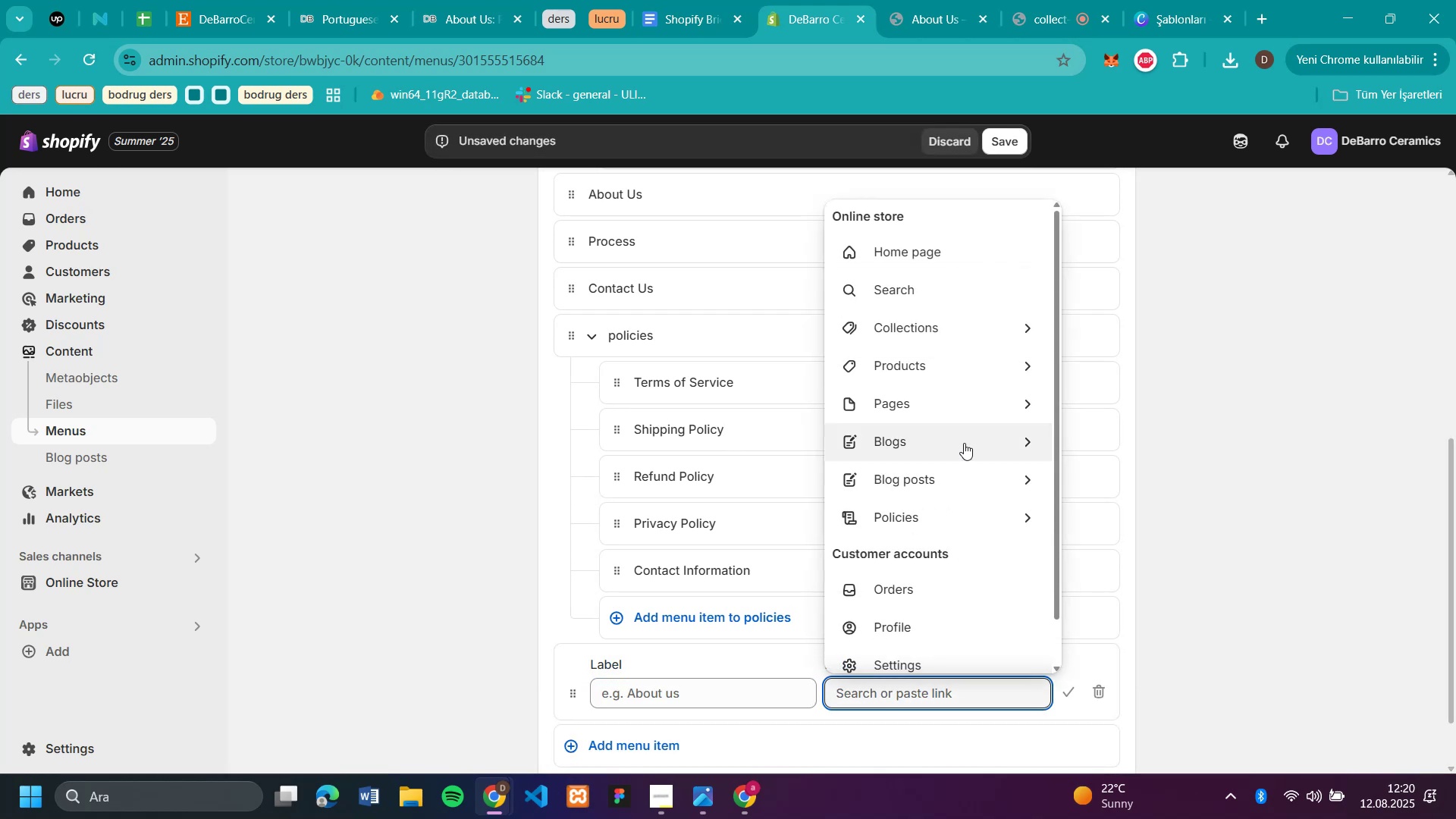 
left_click([957, 416])
 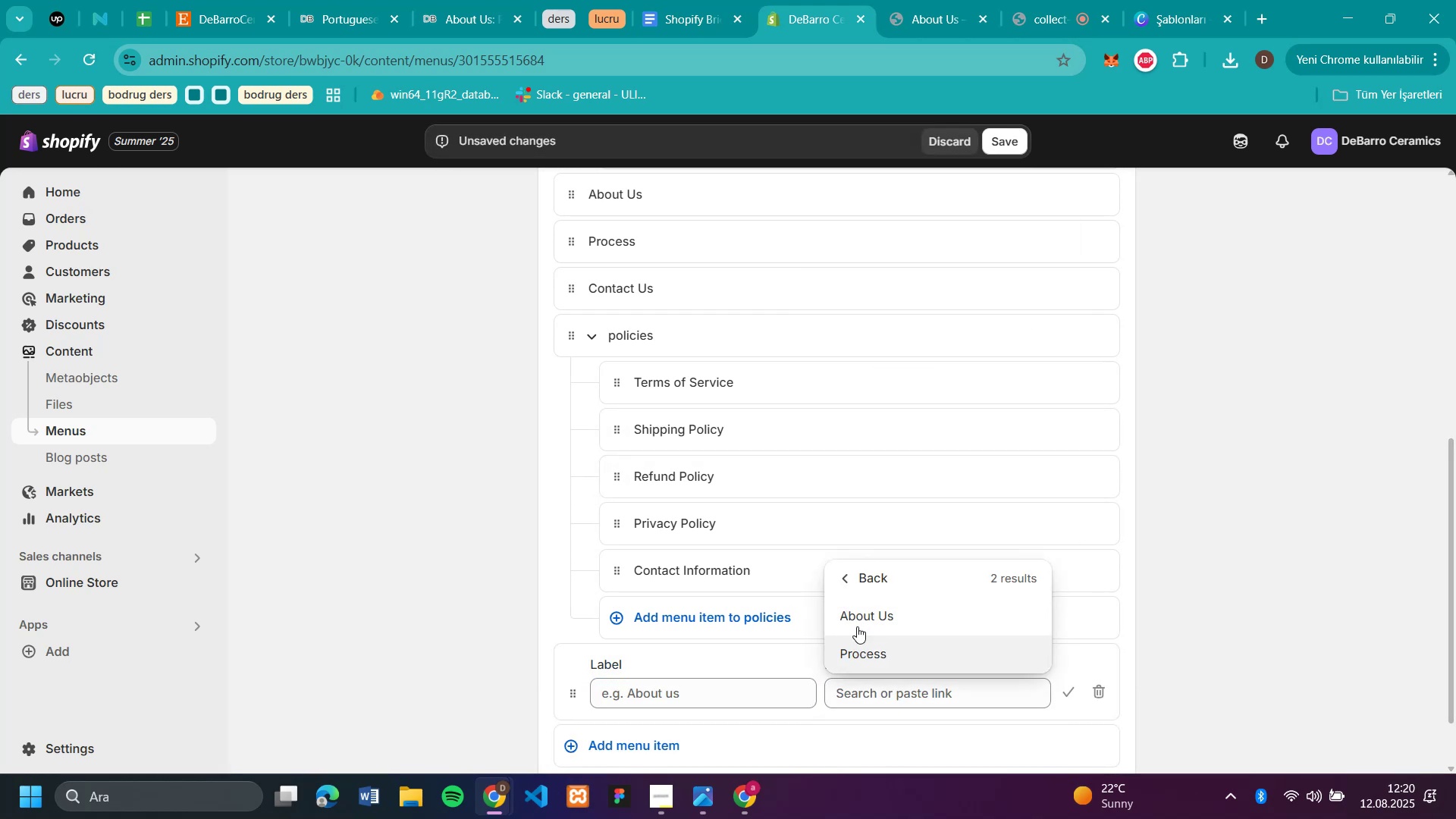 
left_click([840, 571])
 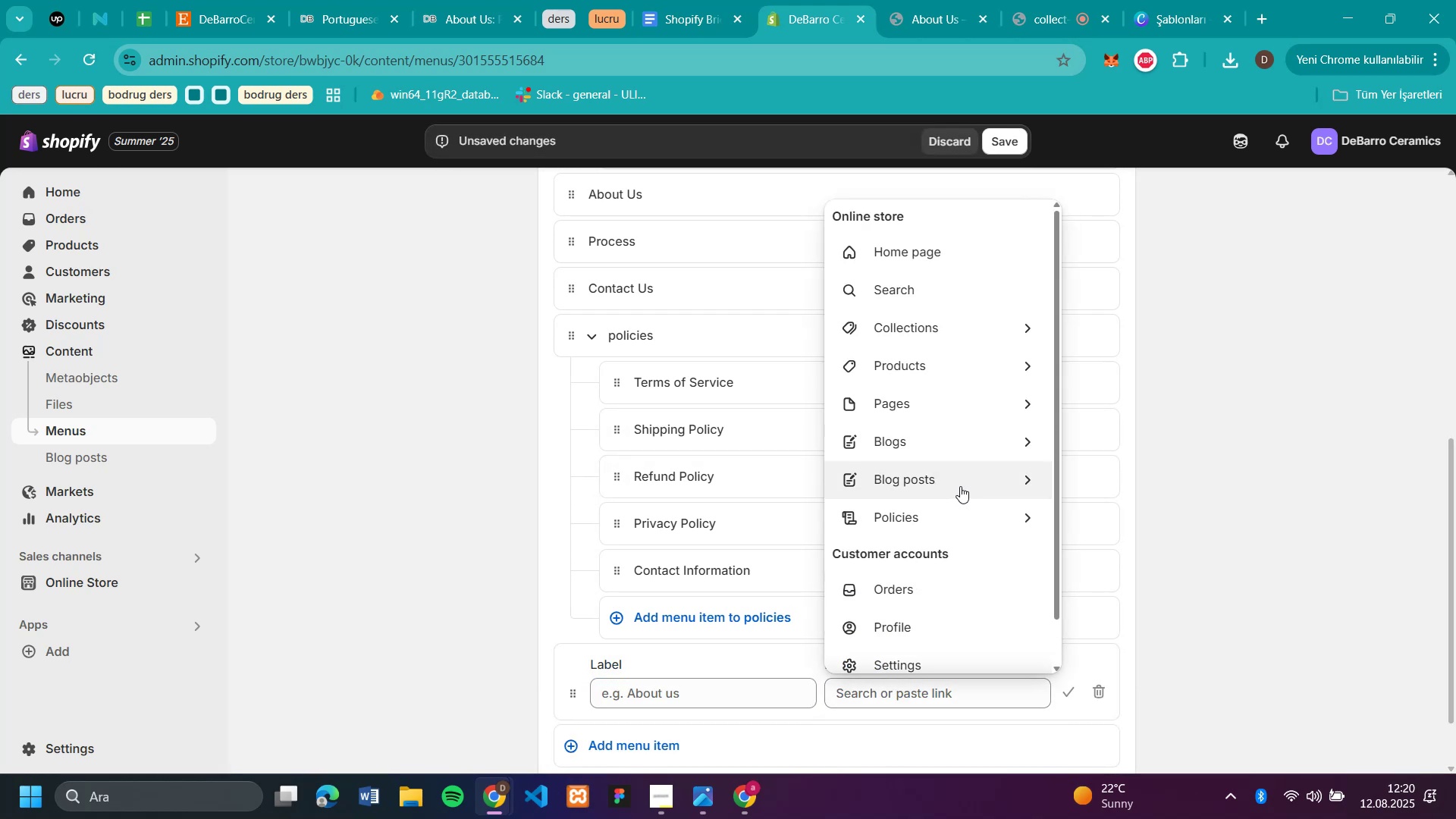 
left_click([79, 578])
 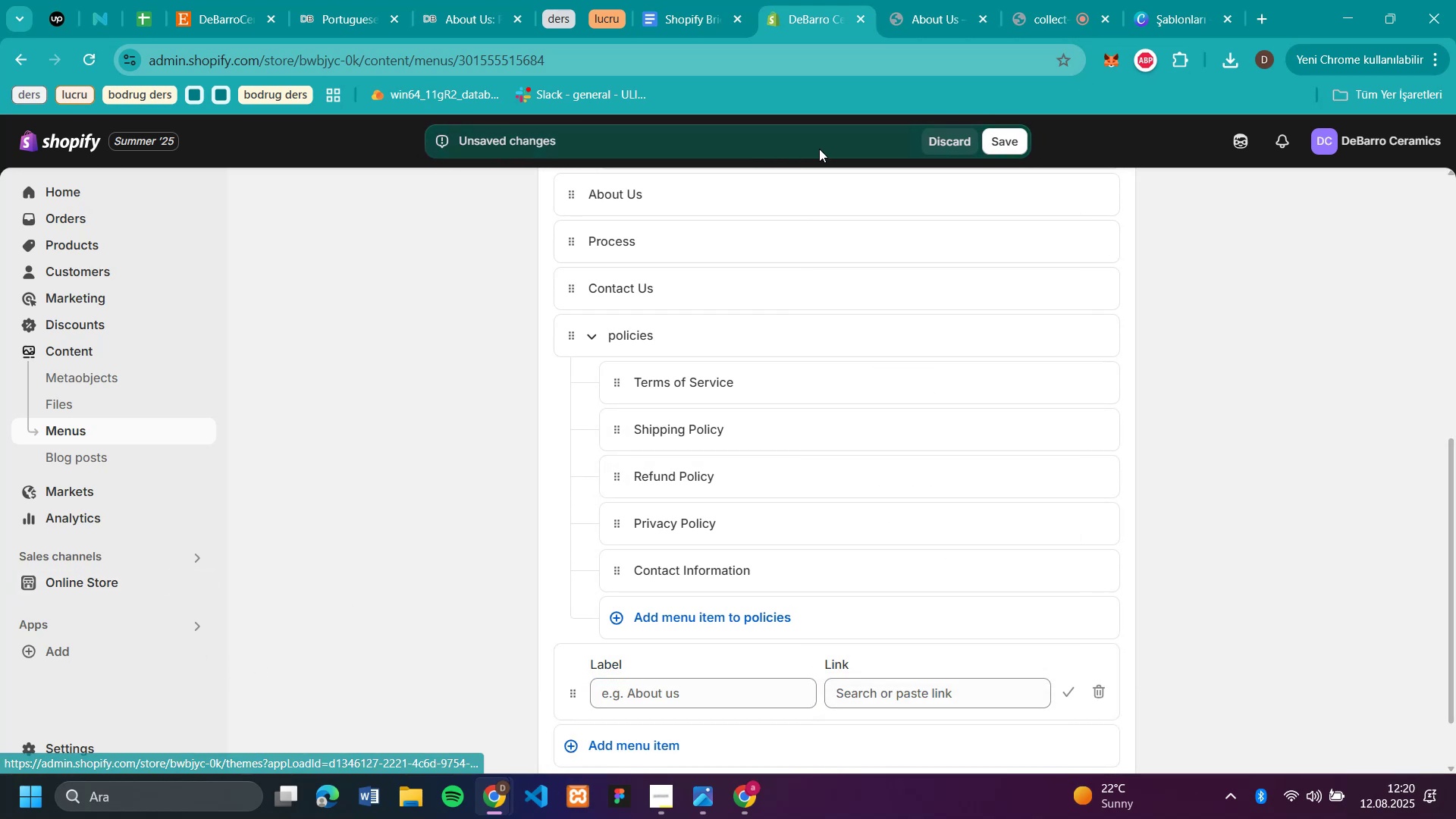 
left_click([953, 145])
 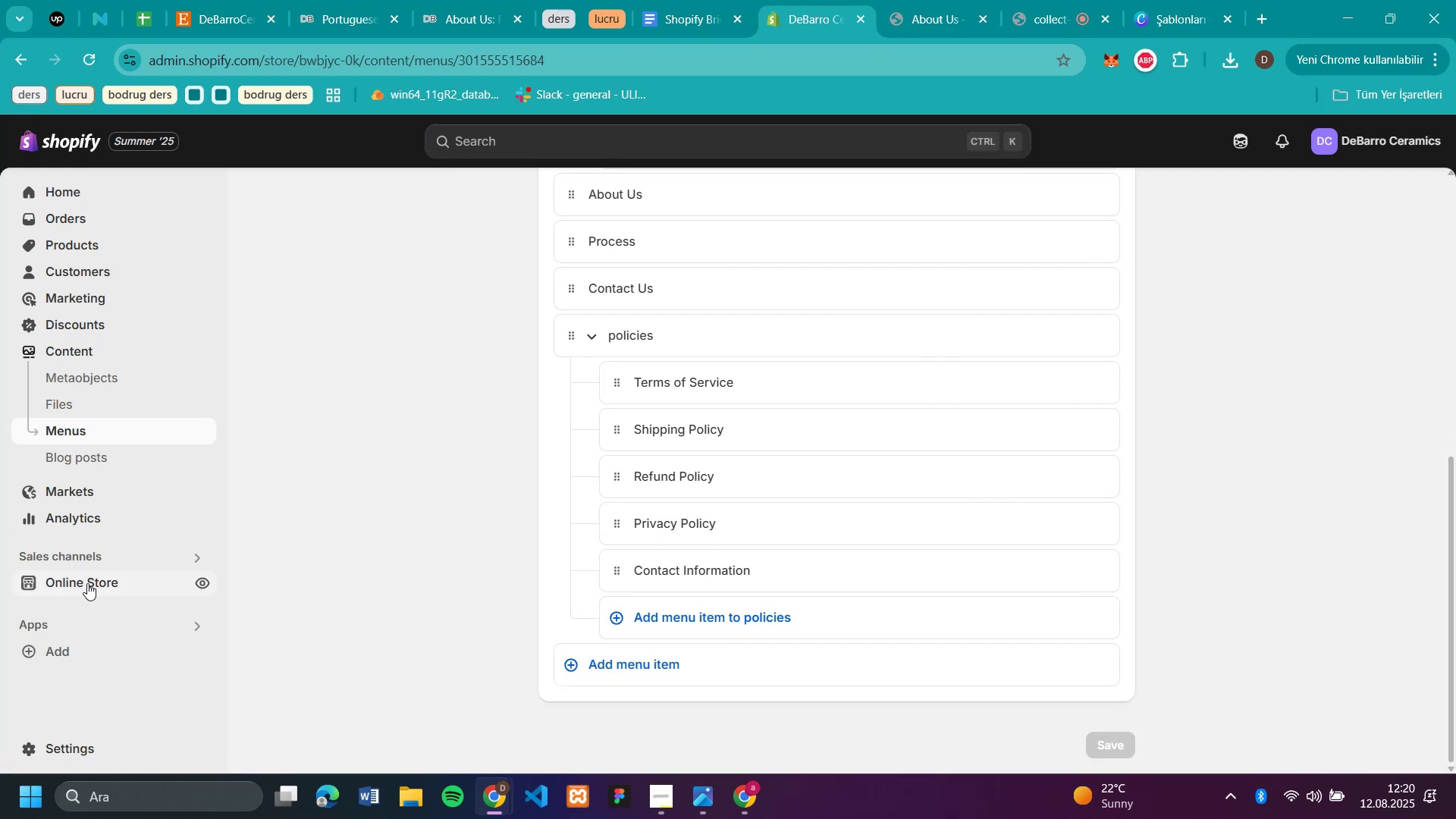 
left_click([87, 586])
 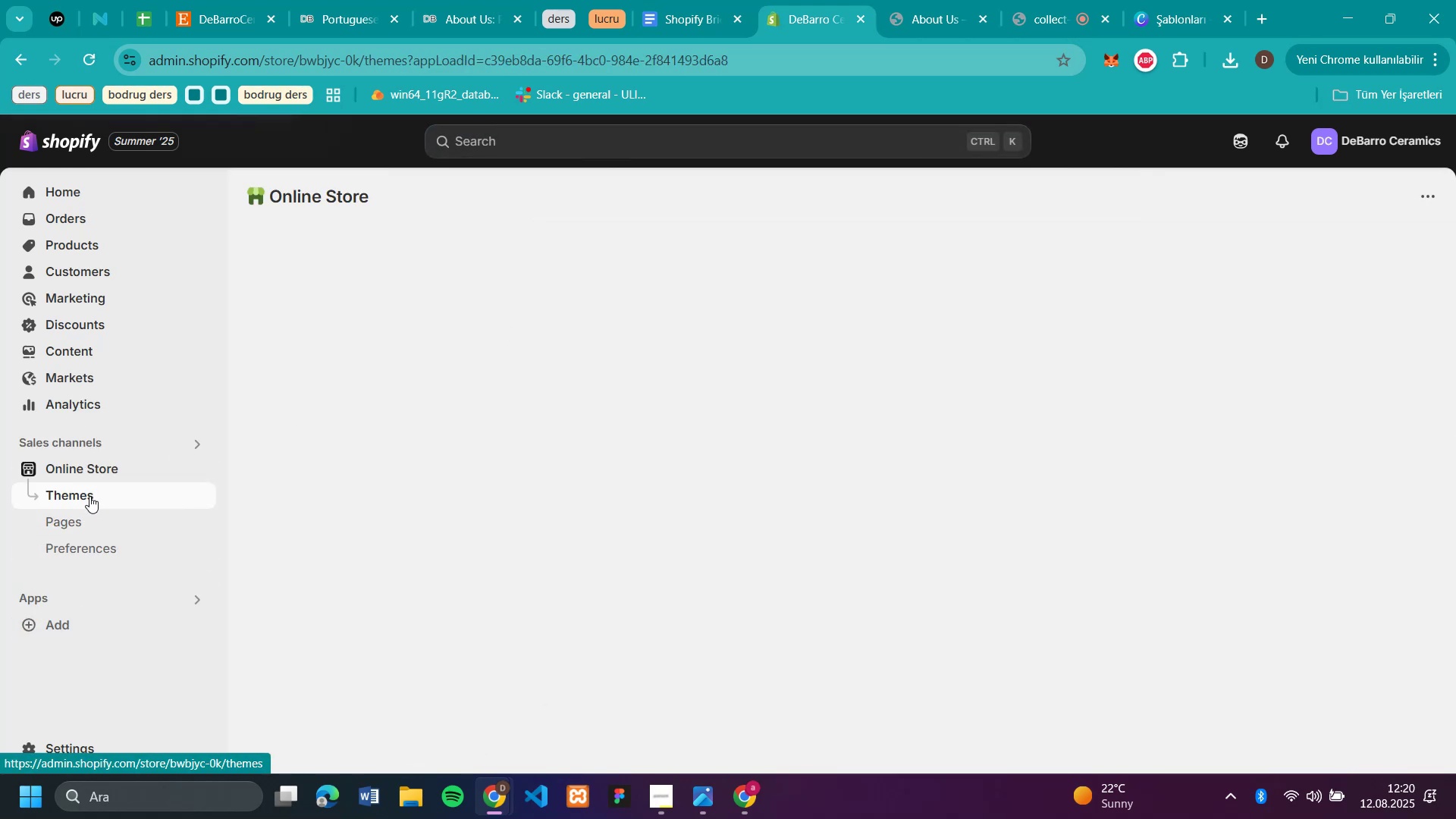 
left_click([84, 513])
 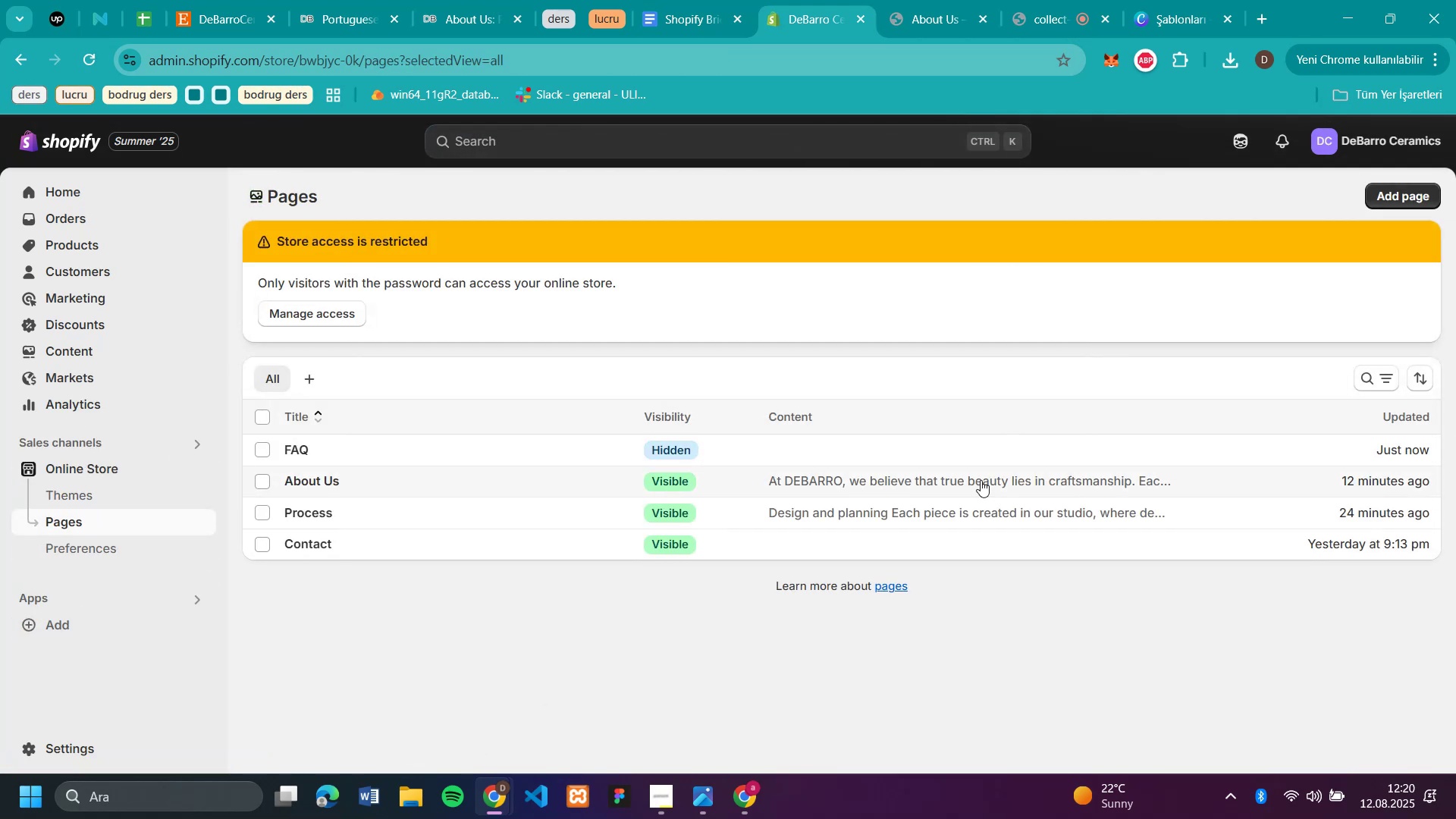 
left_click([715, 454])
 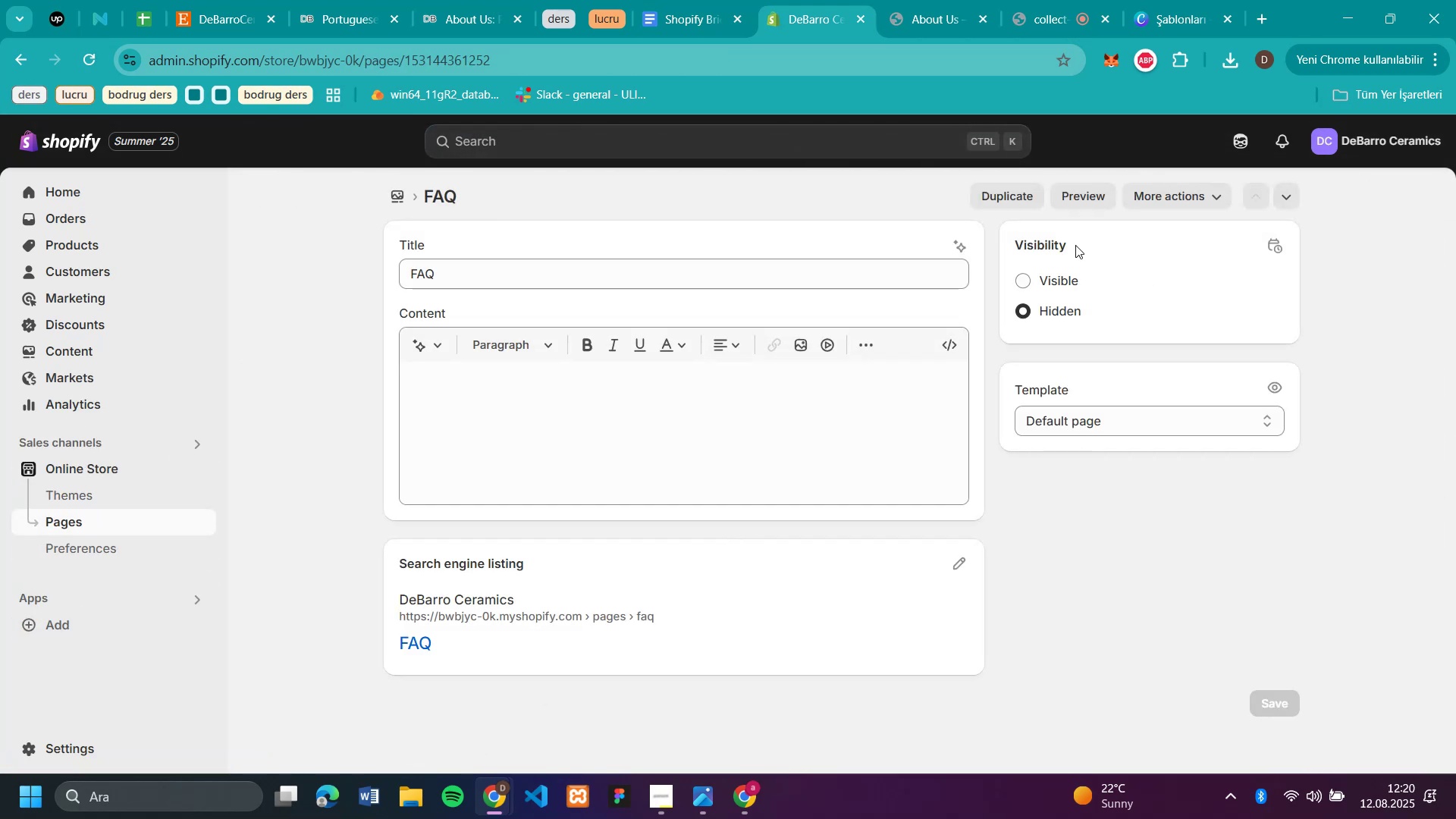 
left_click([1025, 277])
 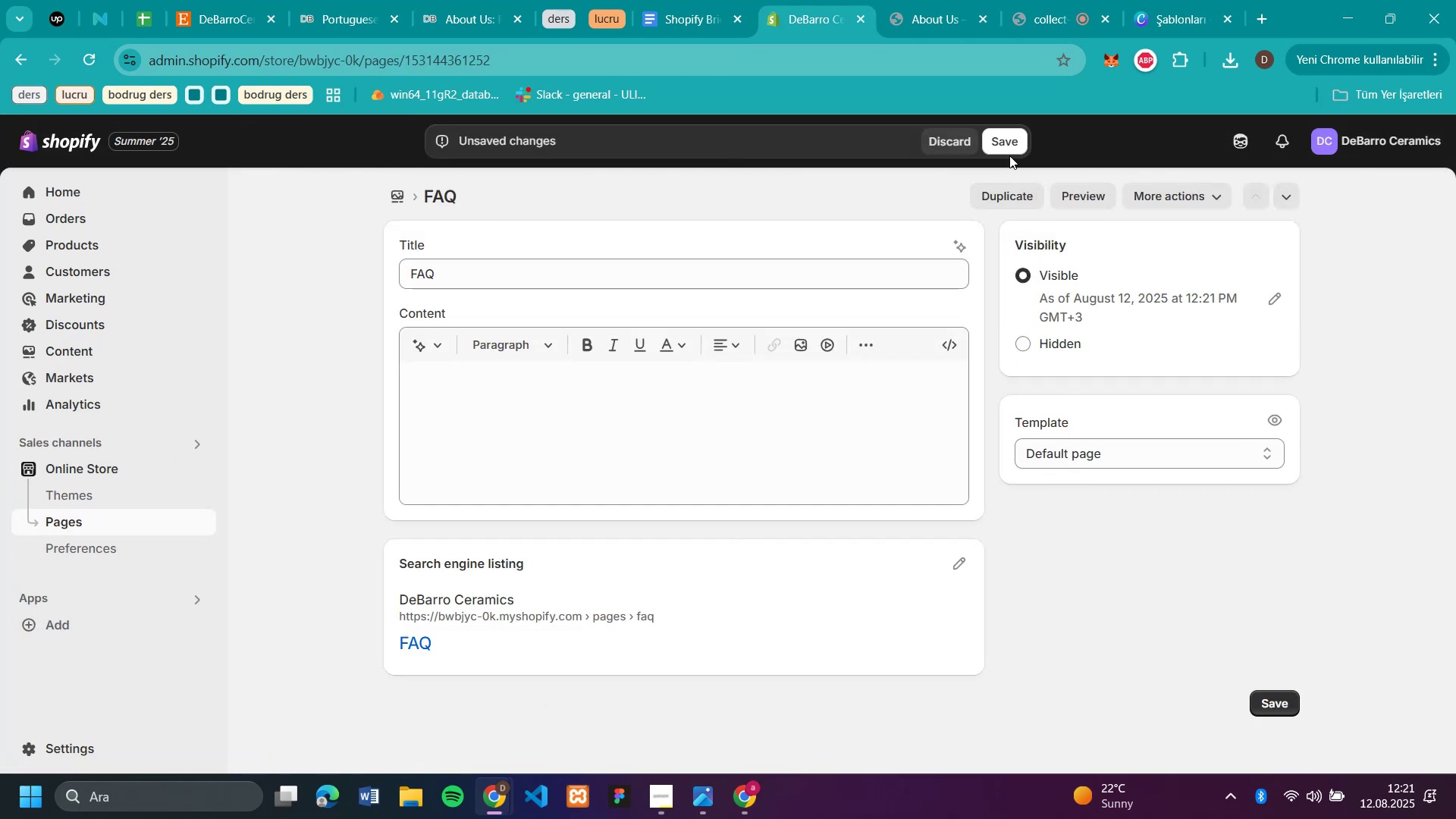 
left_click([1009, 143])
 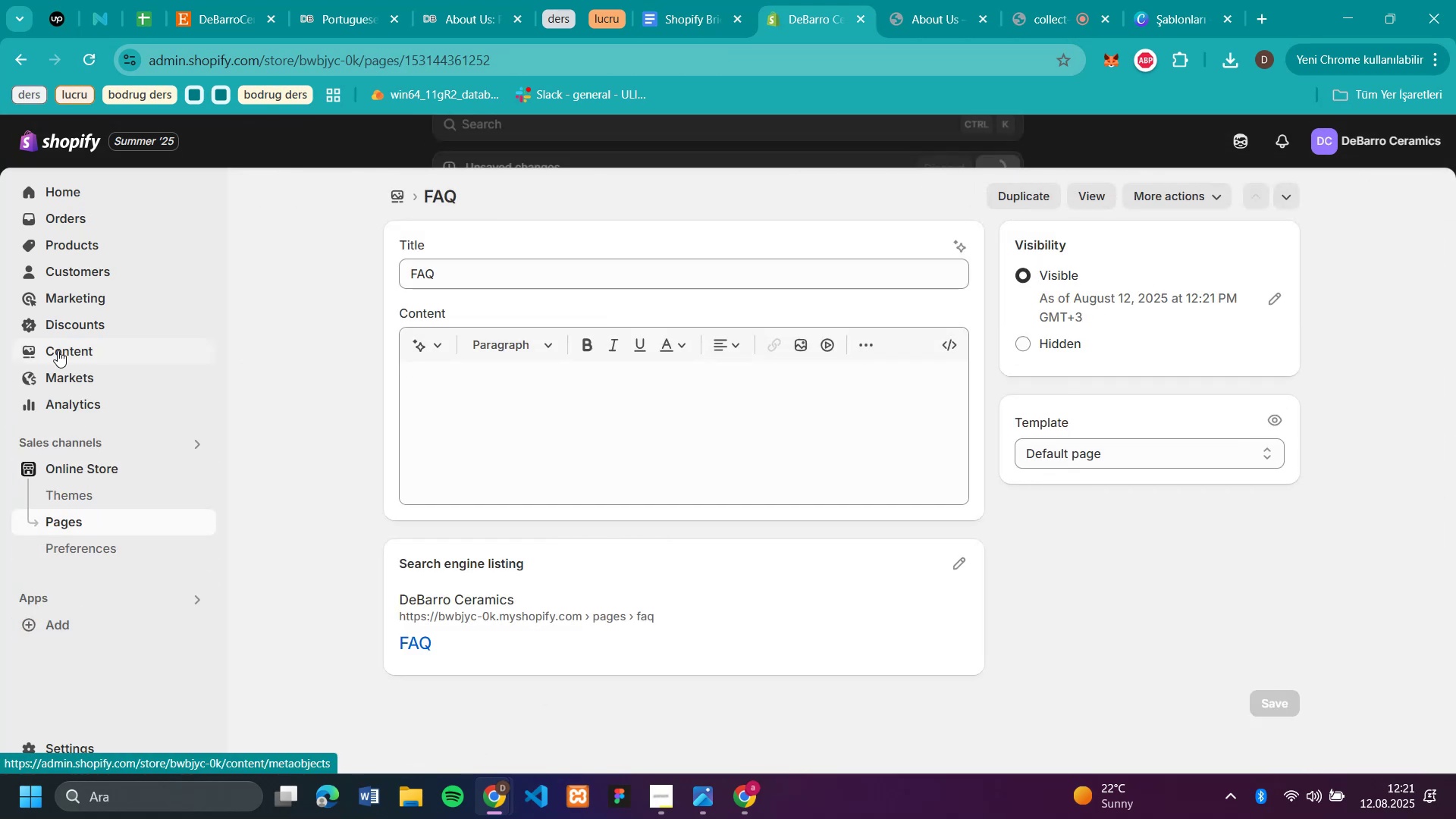 
left_click([58, 350])
 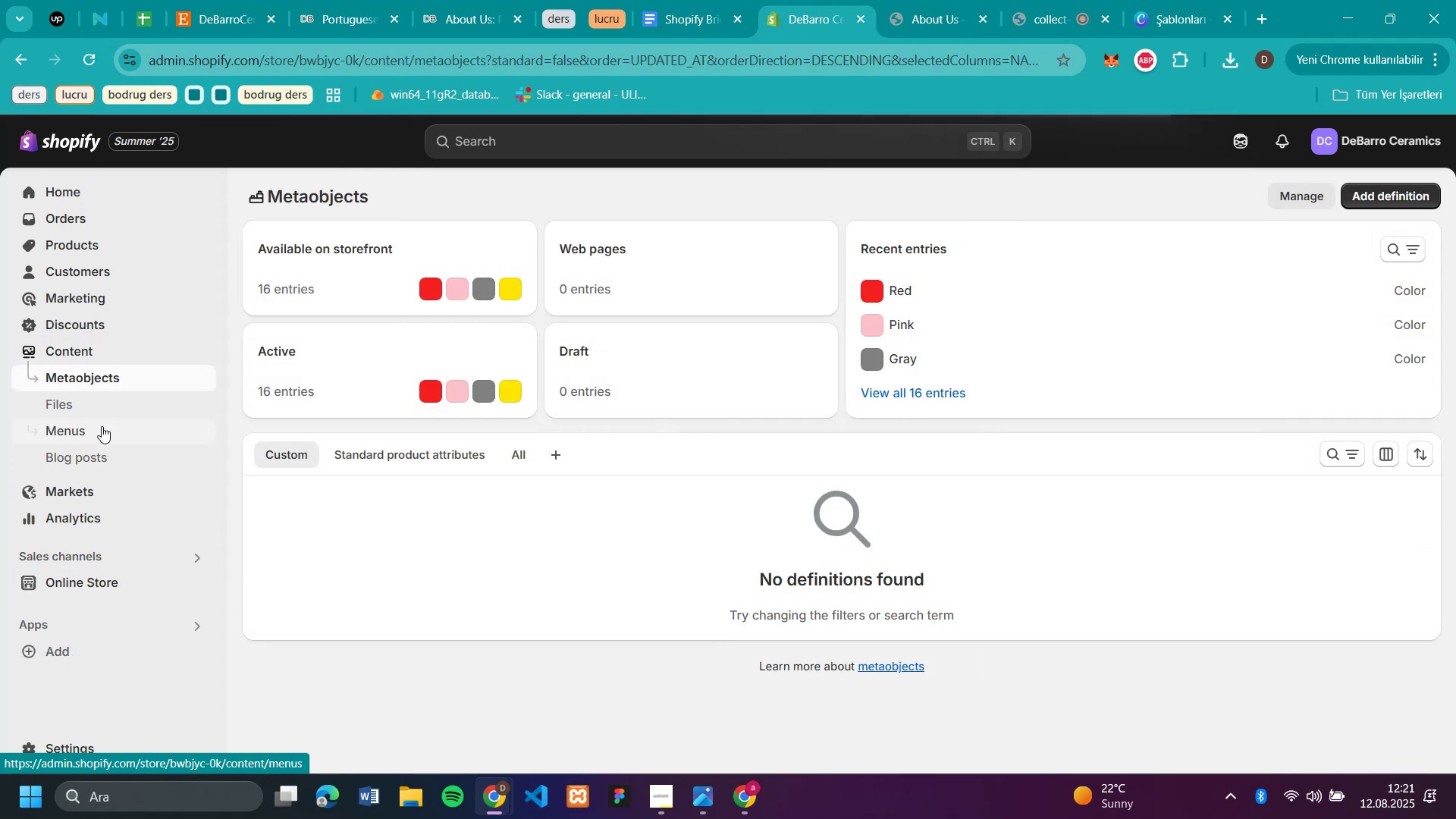 
left_click([63, 428])
 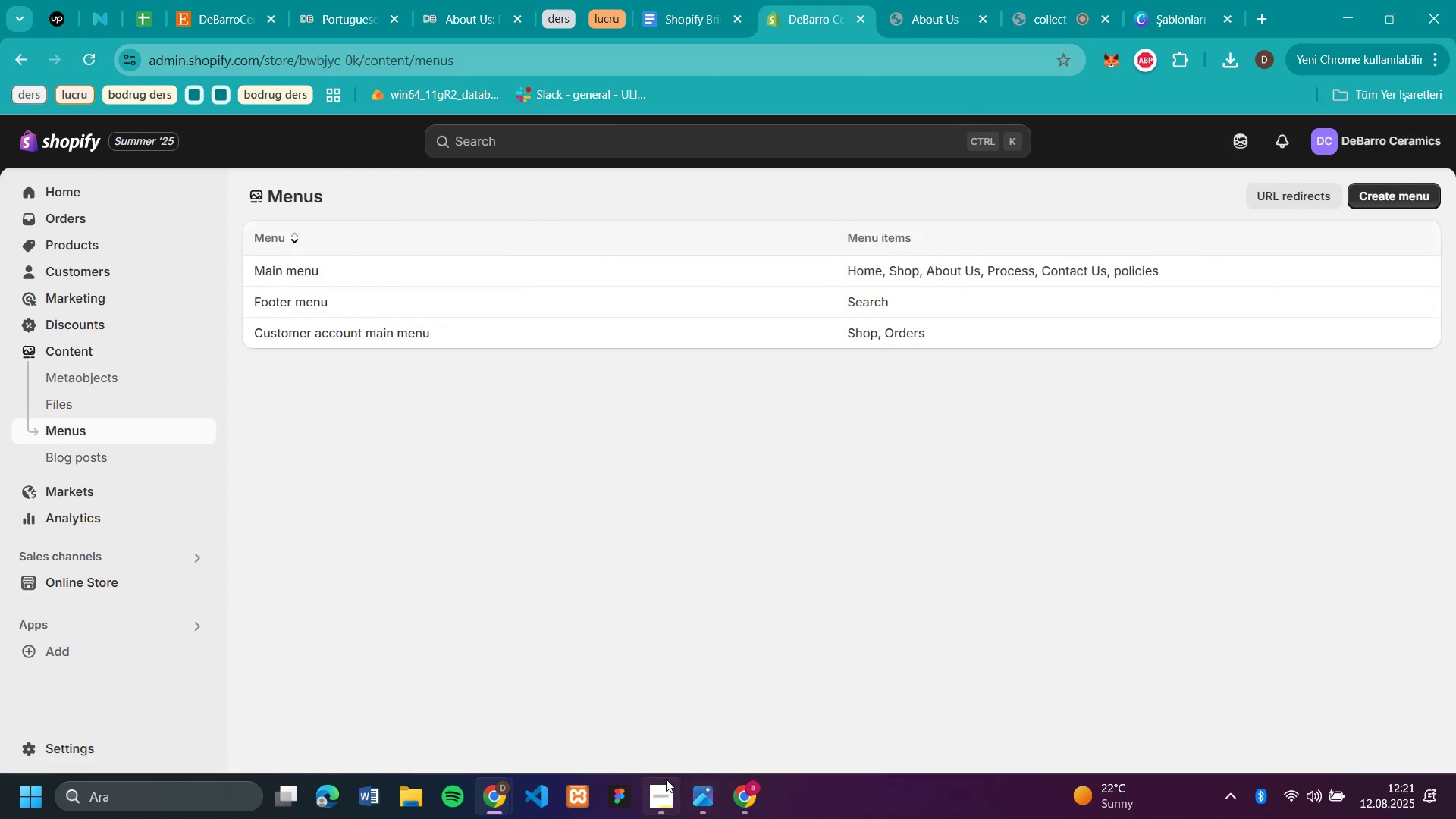 
left_click([658, 787])
 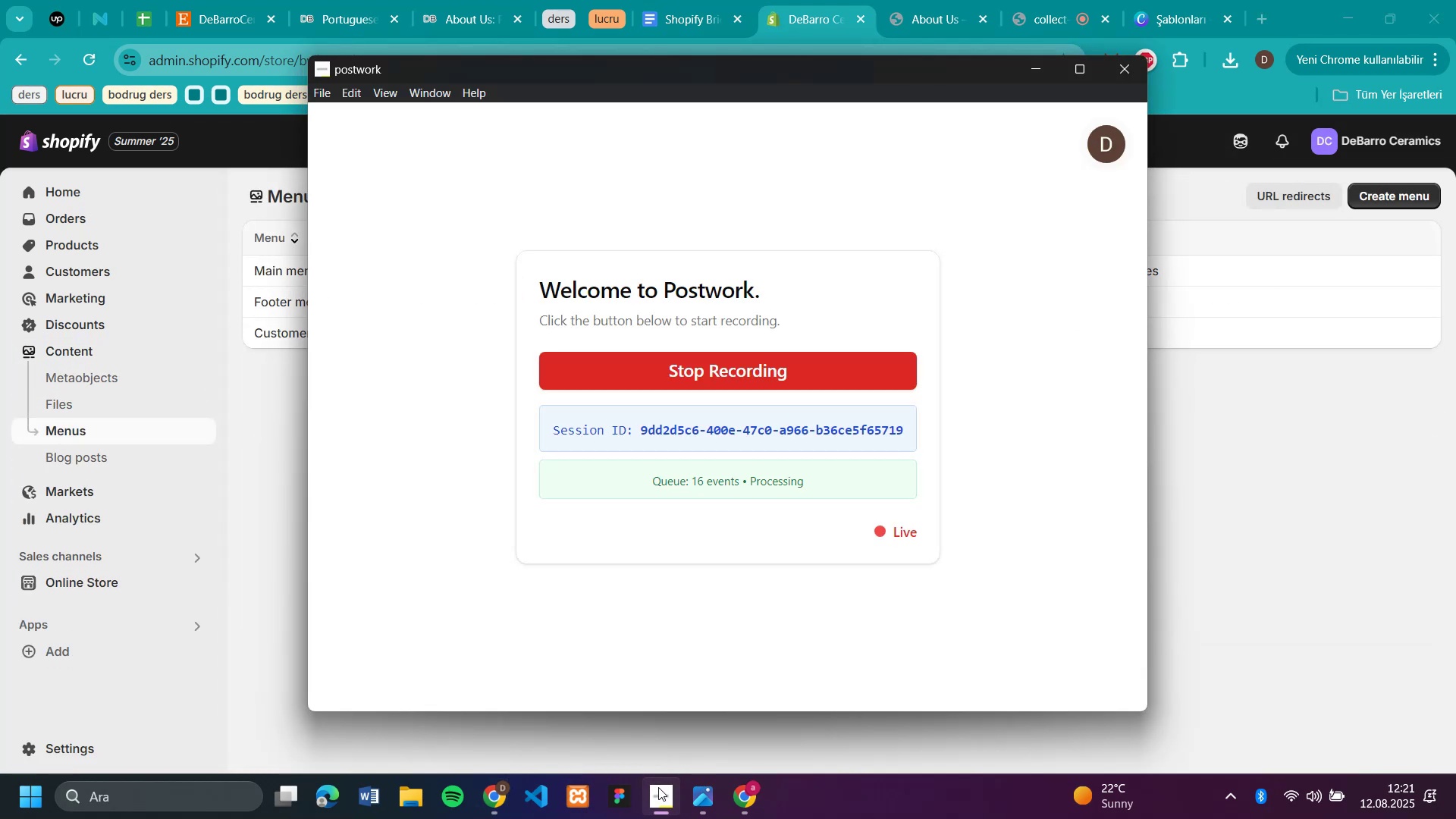 
left_click([658, 787])
 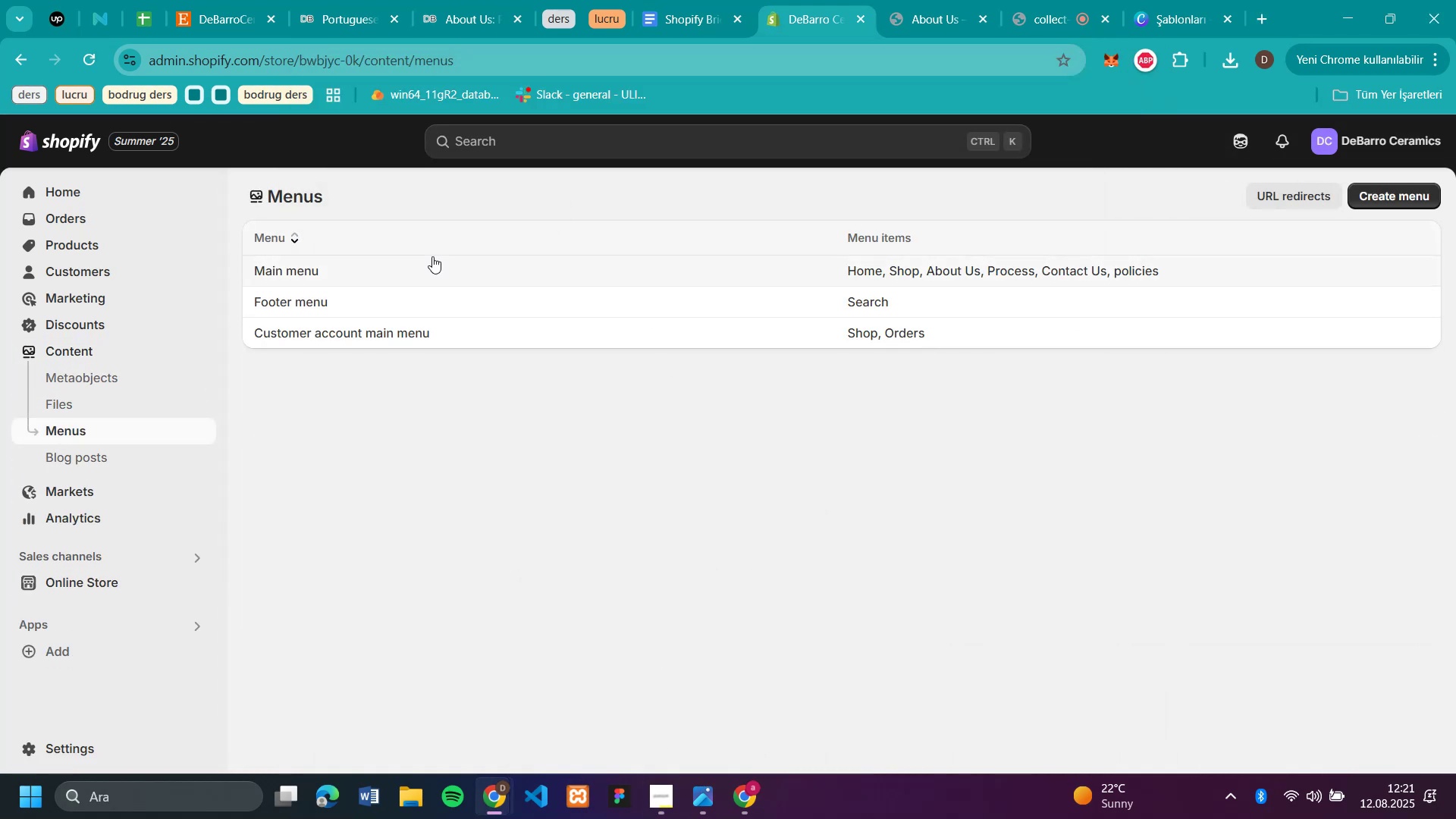 
left_click([438, 262])
 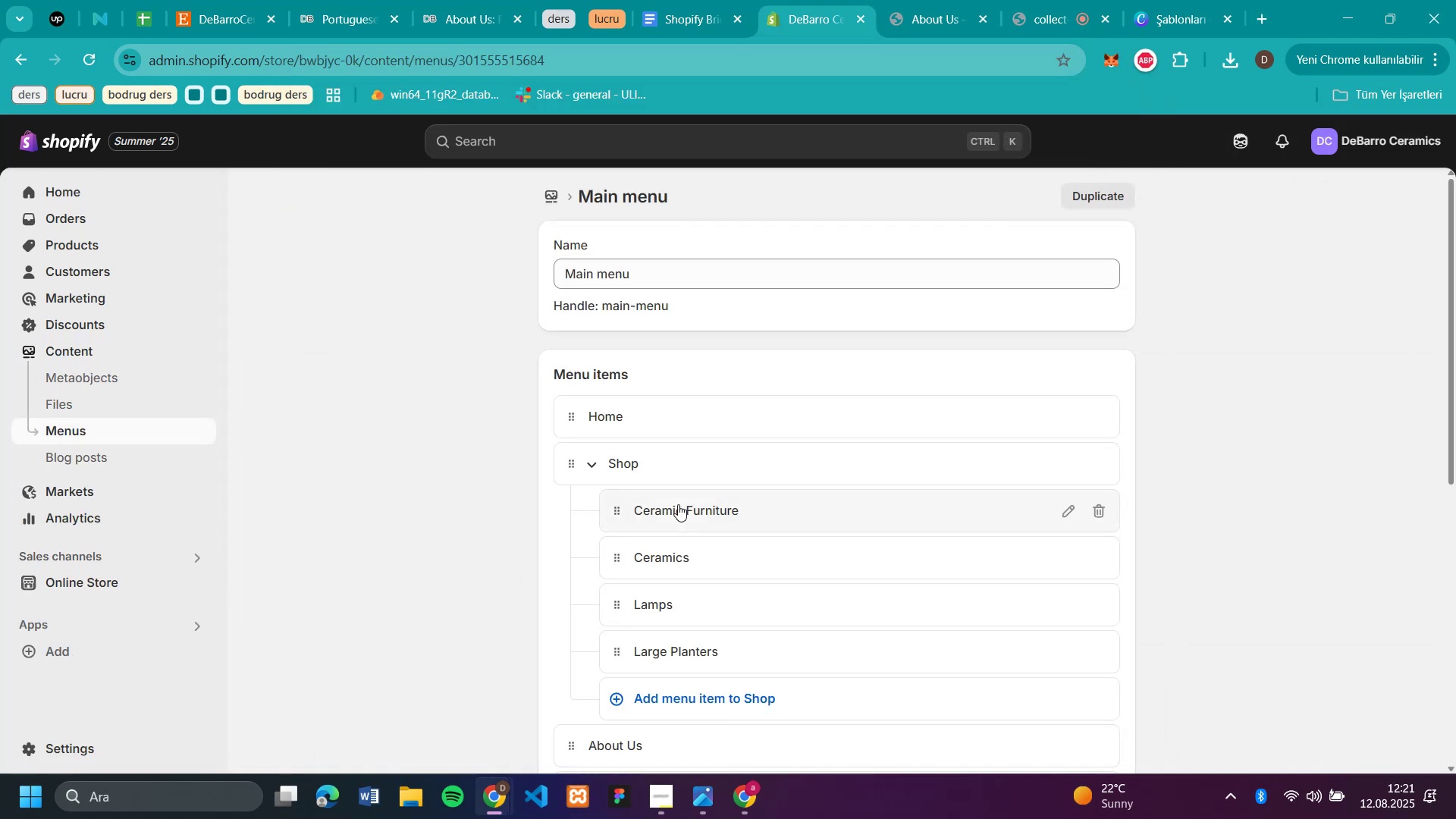 
scroll: coordinate [676, 500], scroll_direction: down, amount: 13.0
 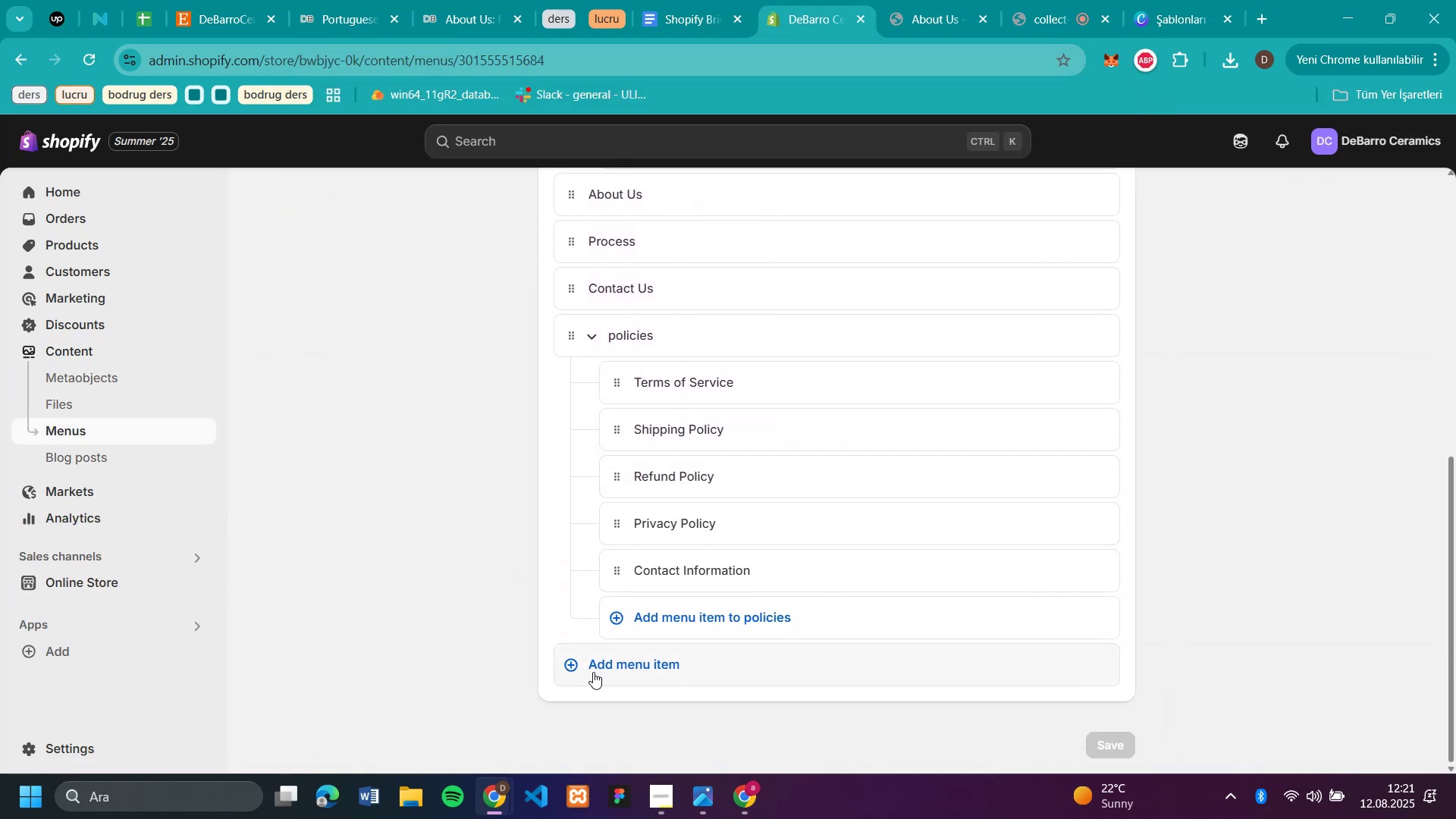 
left_click([607, 672])
 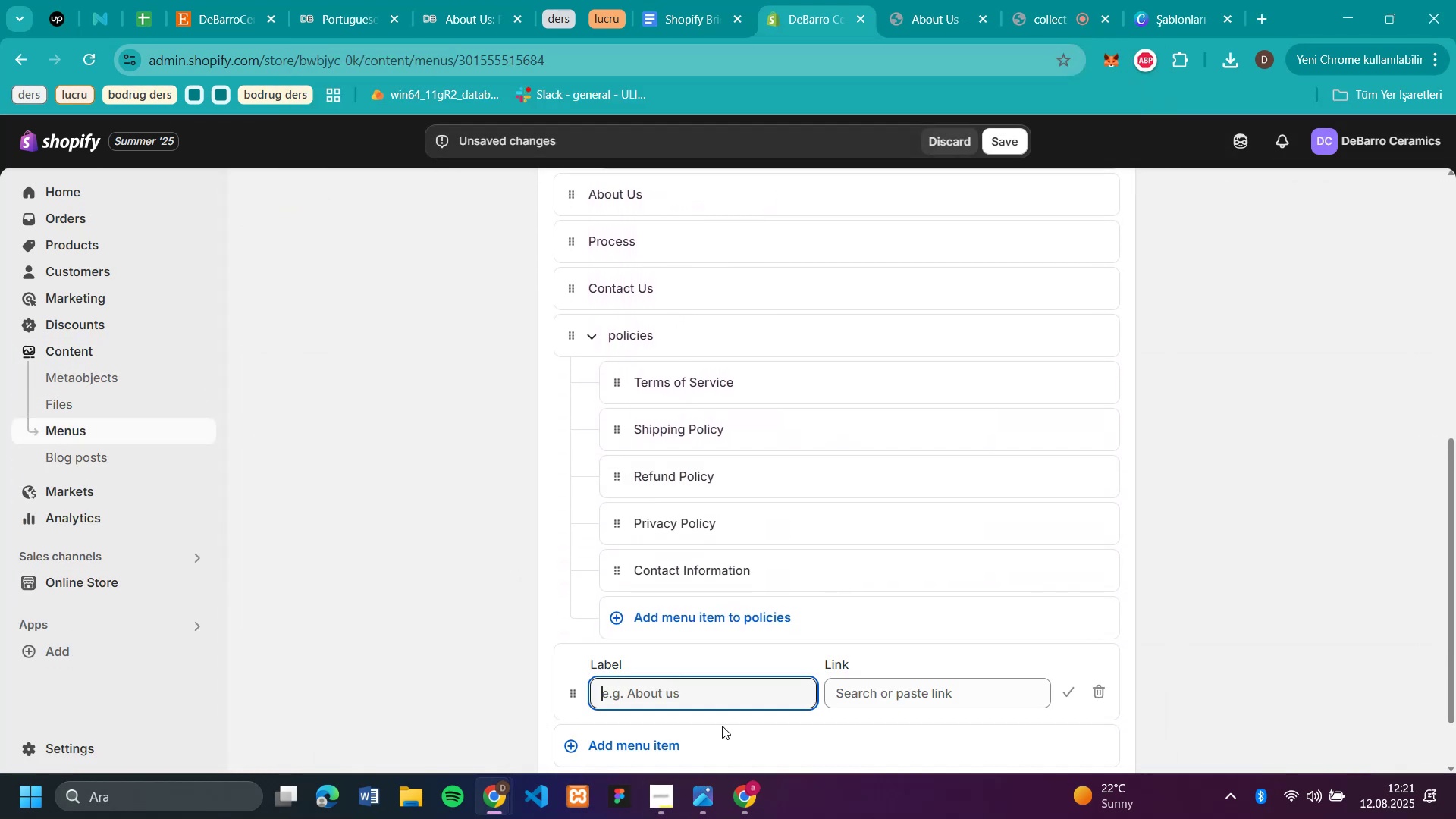 
scroll: coordinate [942, 664], scroll_direction: down, amount: 2.0
 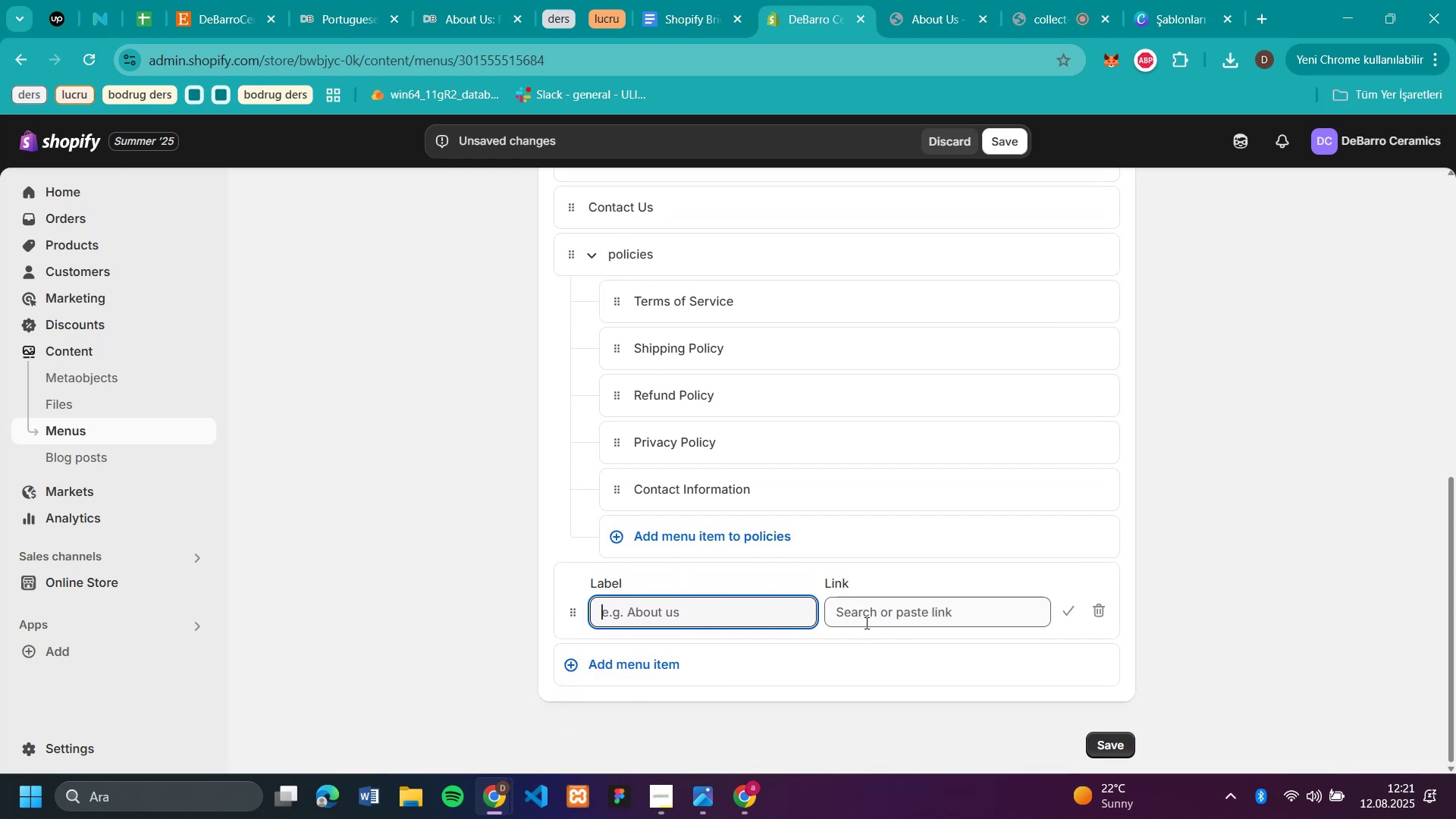 
left_click([868, 617])
 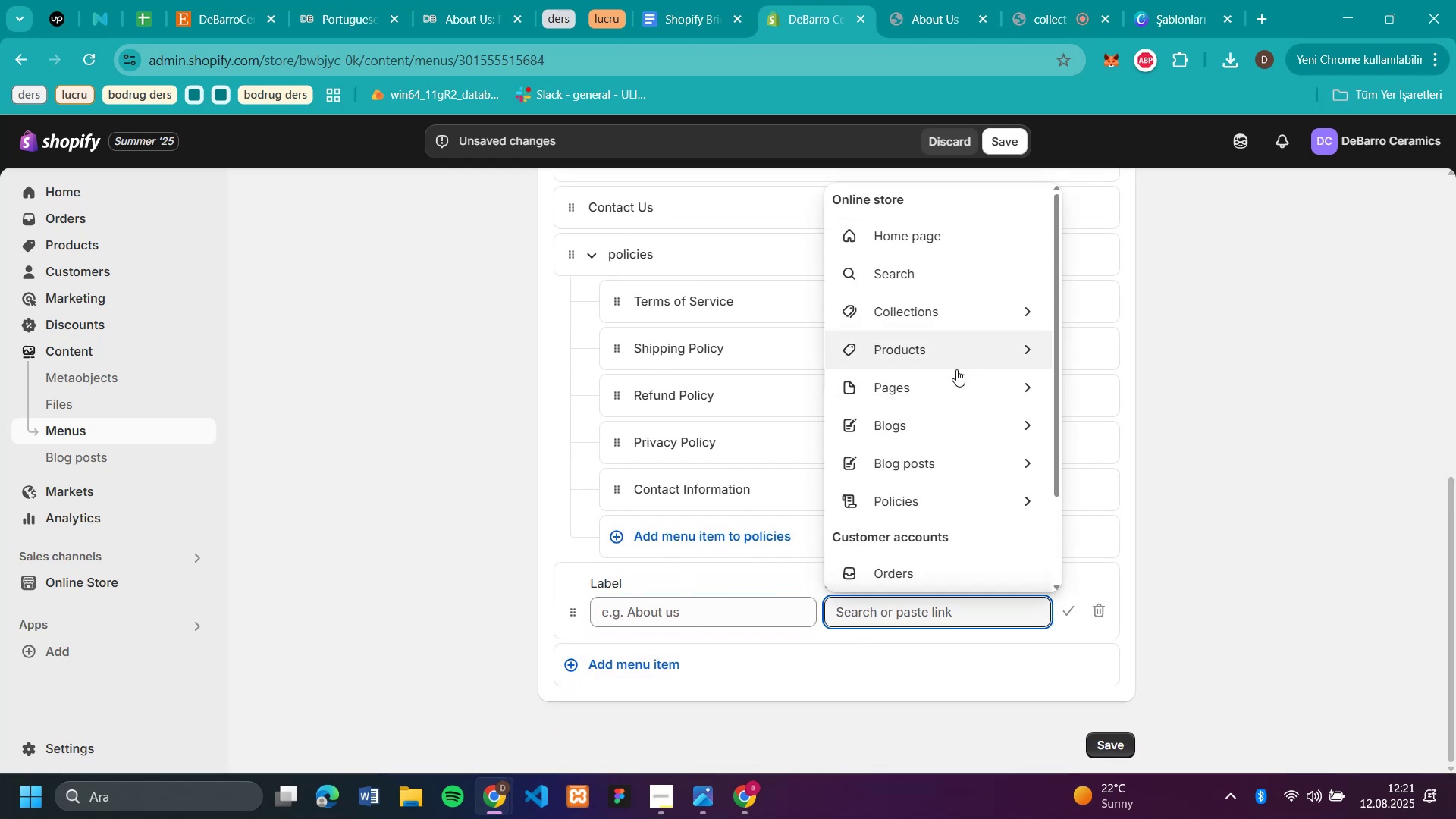 
left_click([953, 381])
 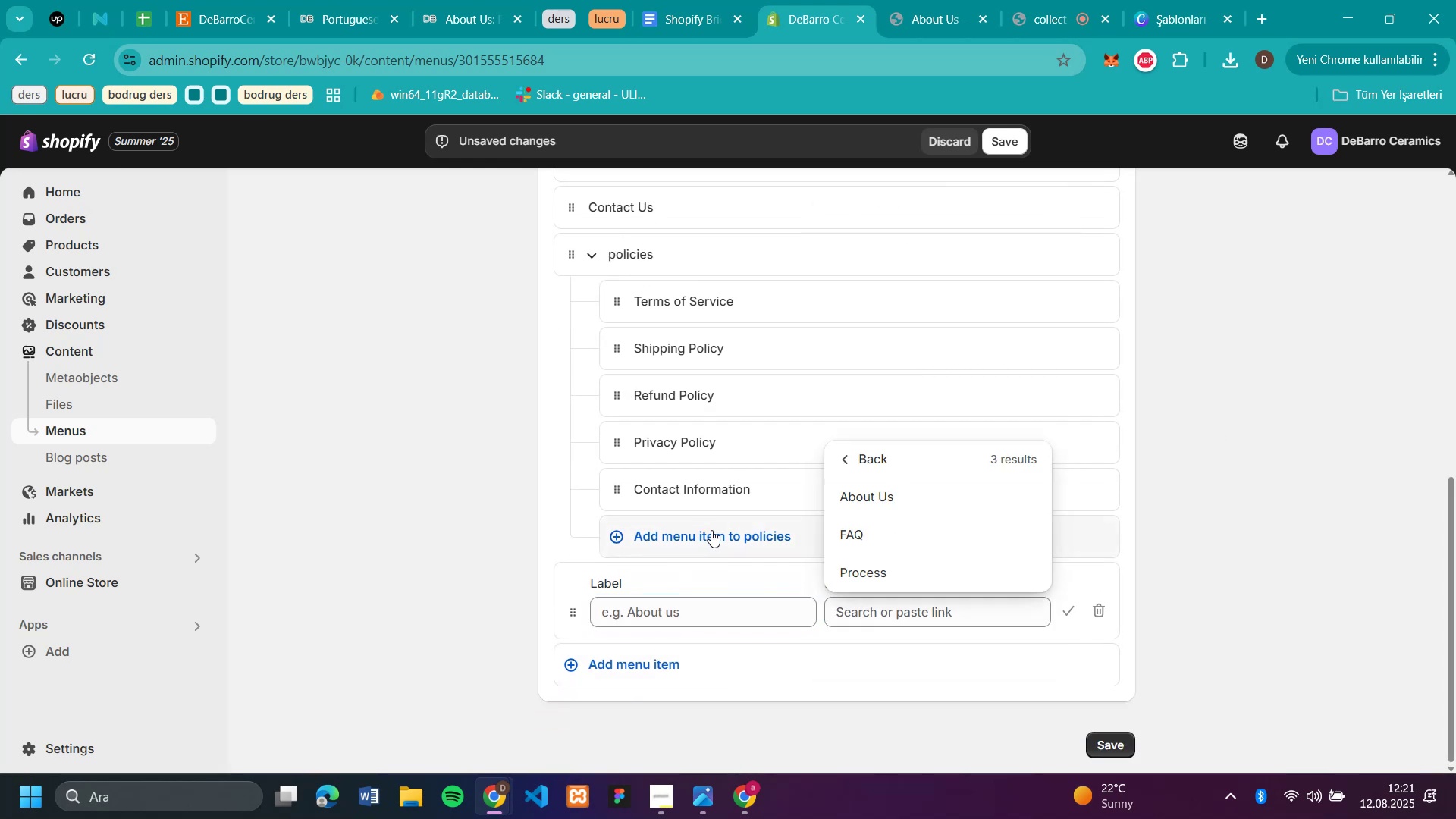 
left_click([894, 544])
 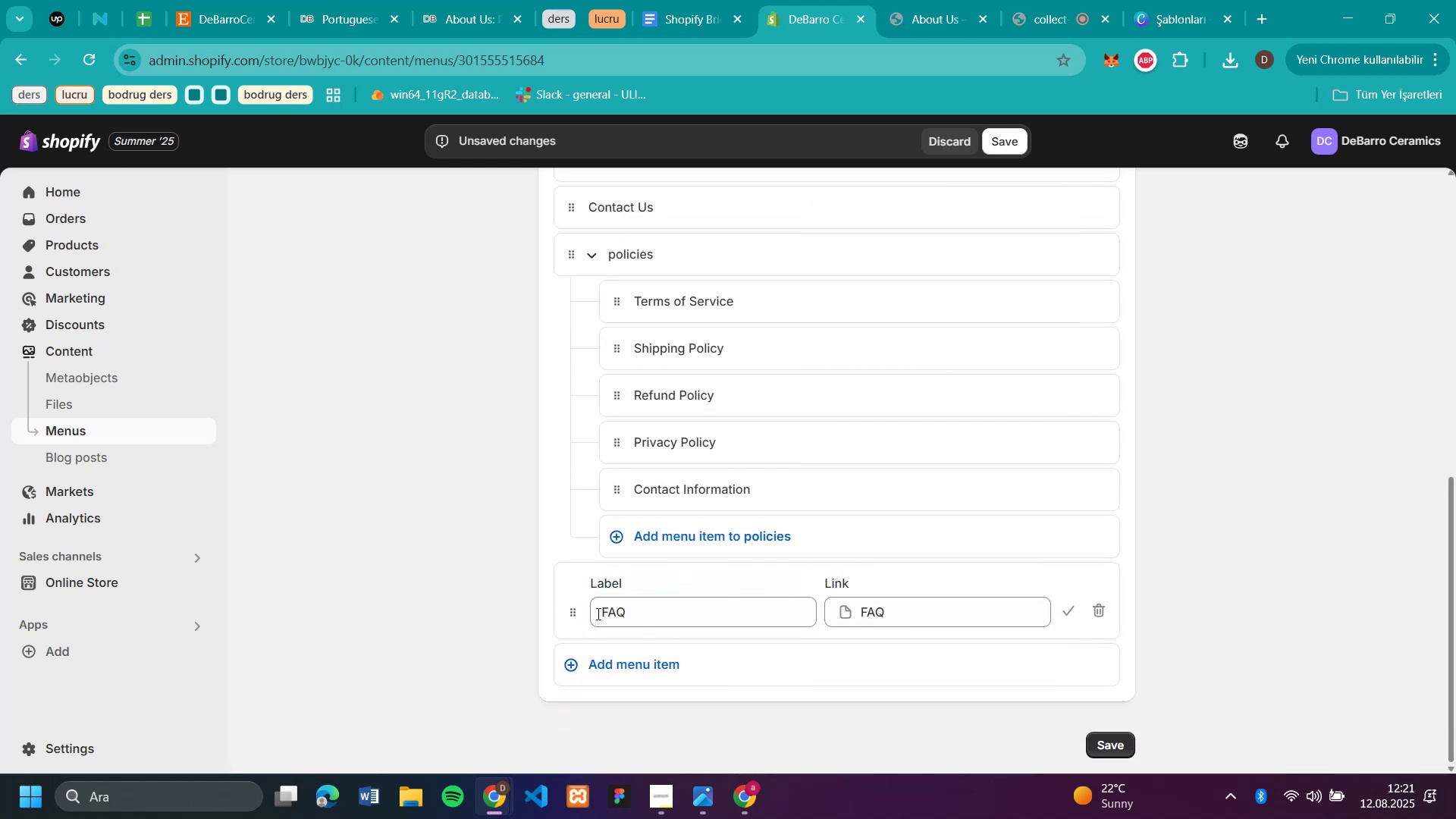 
left_click_drag(start_coordinate=[573, 610], to_coordinate=[570, 314])
 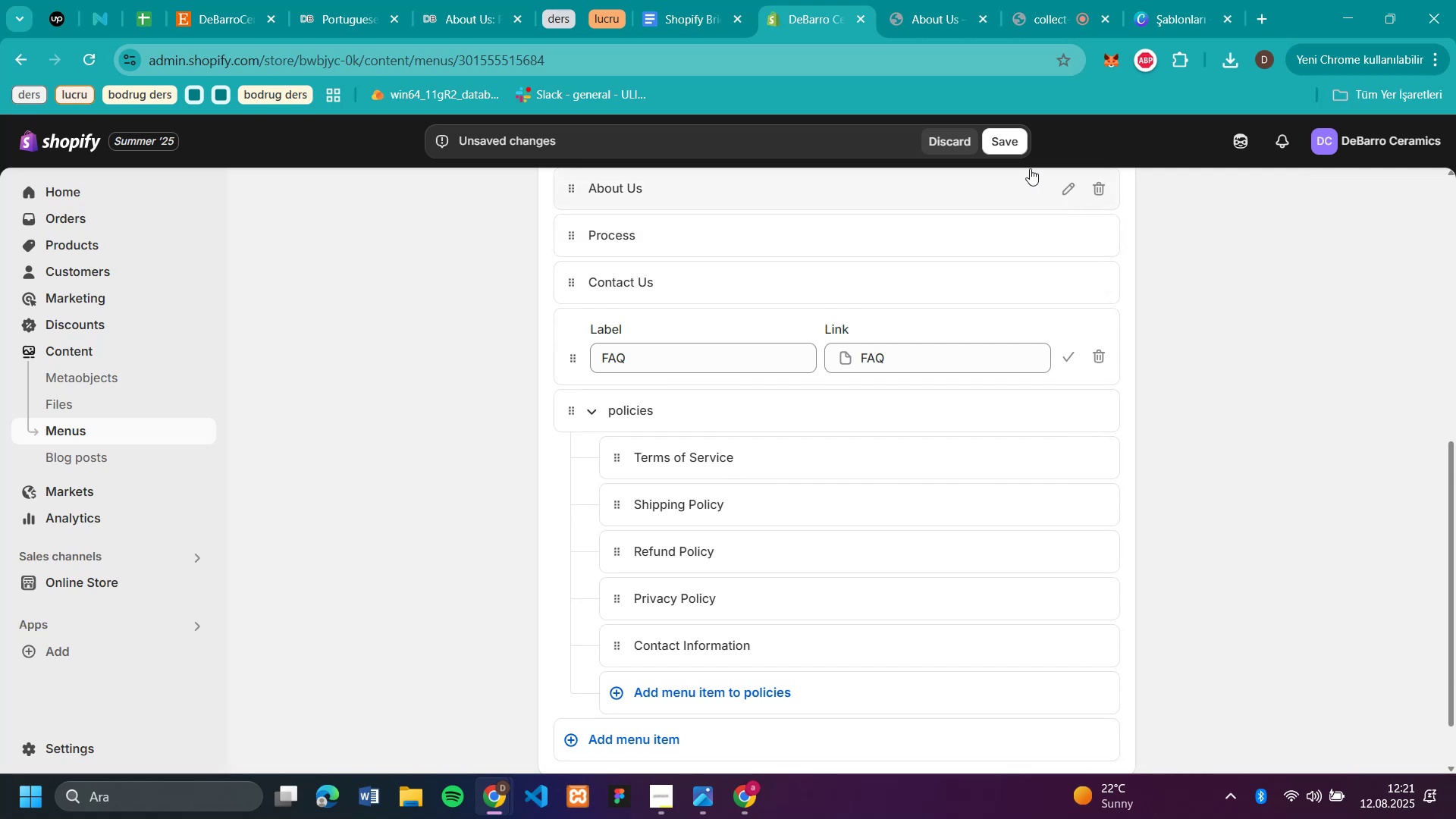 
left_click([1017, 140])
 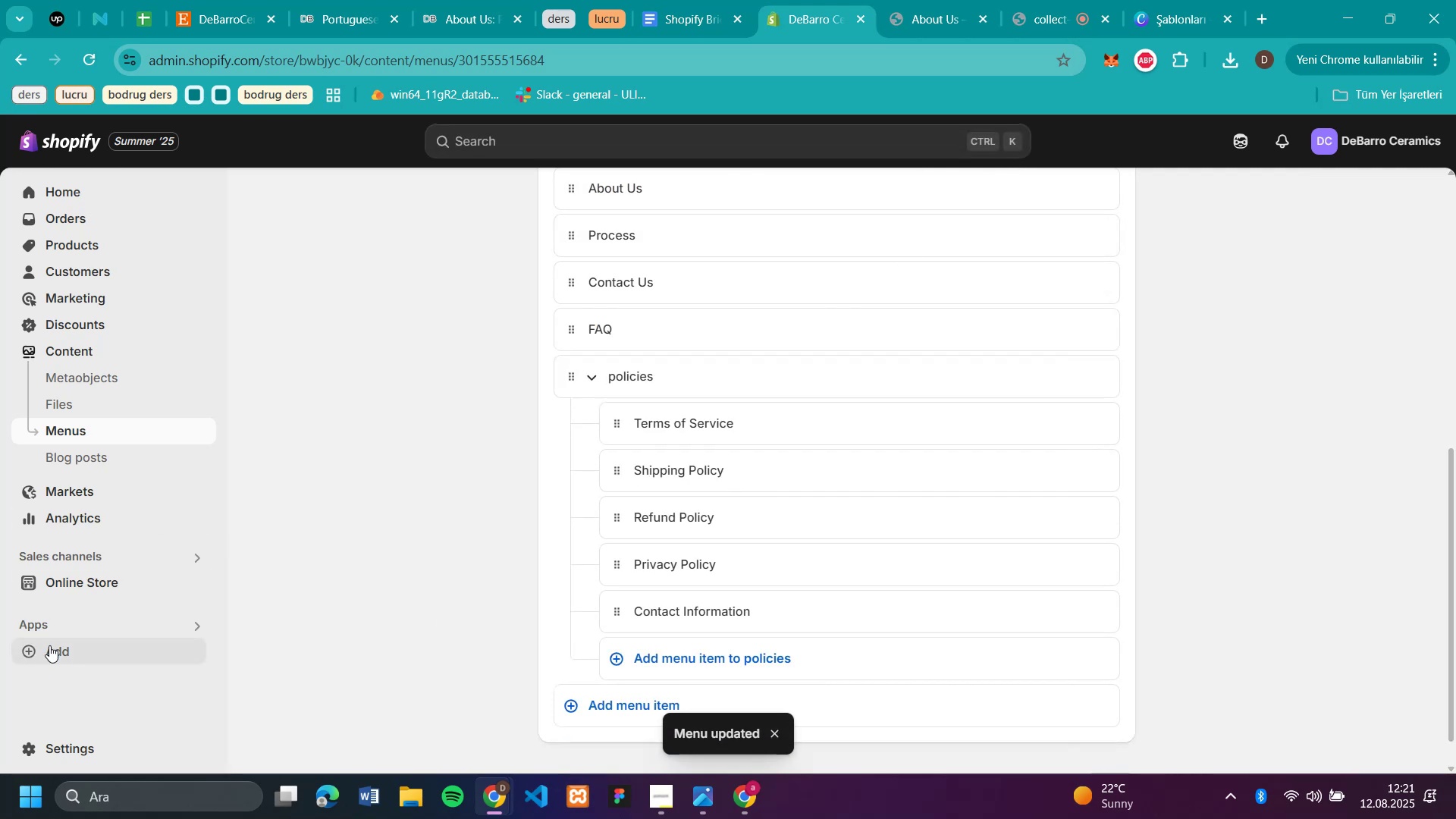 
left_click([63, 585])
 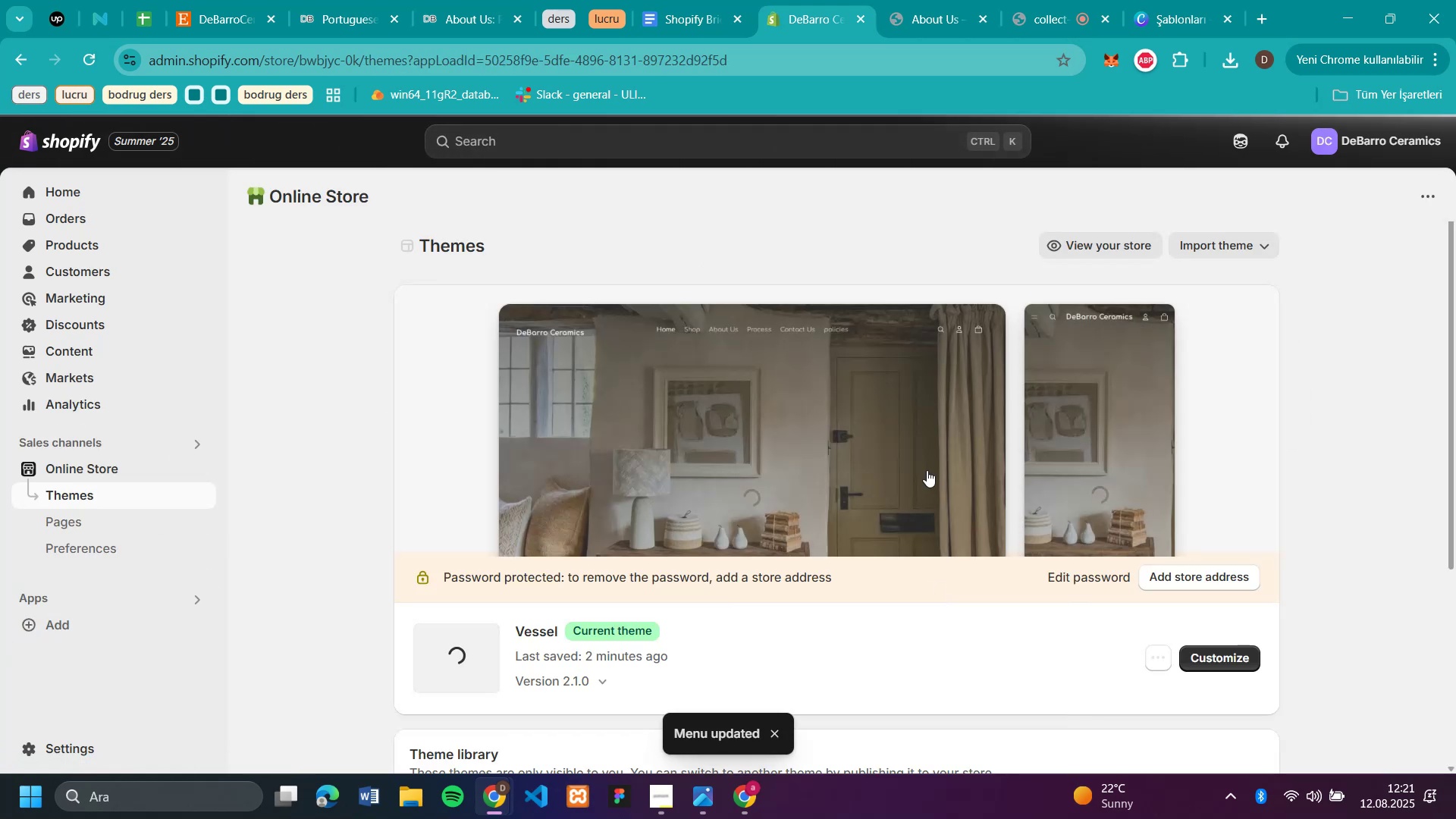 
left_click([1236, 657])
 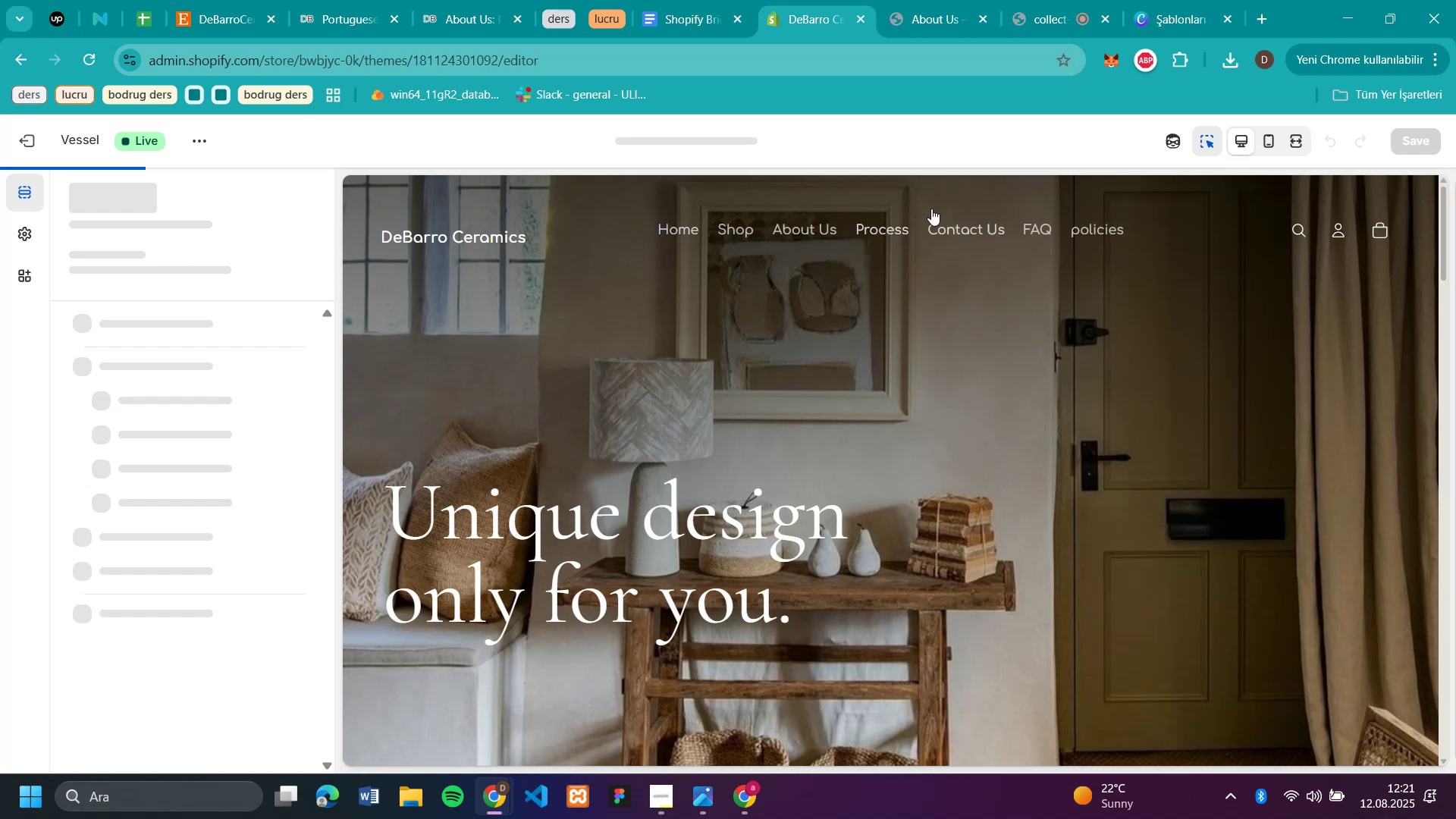 
left_click([1025, 227])
 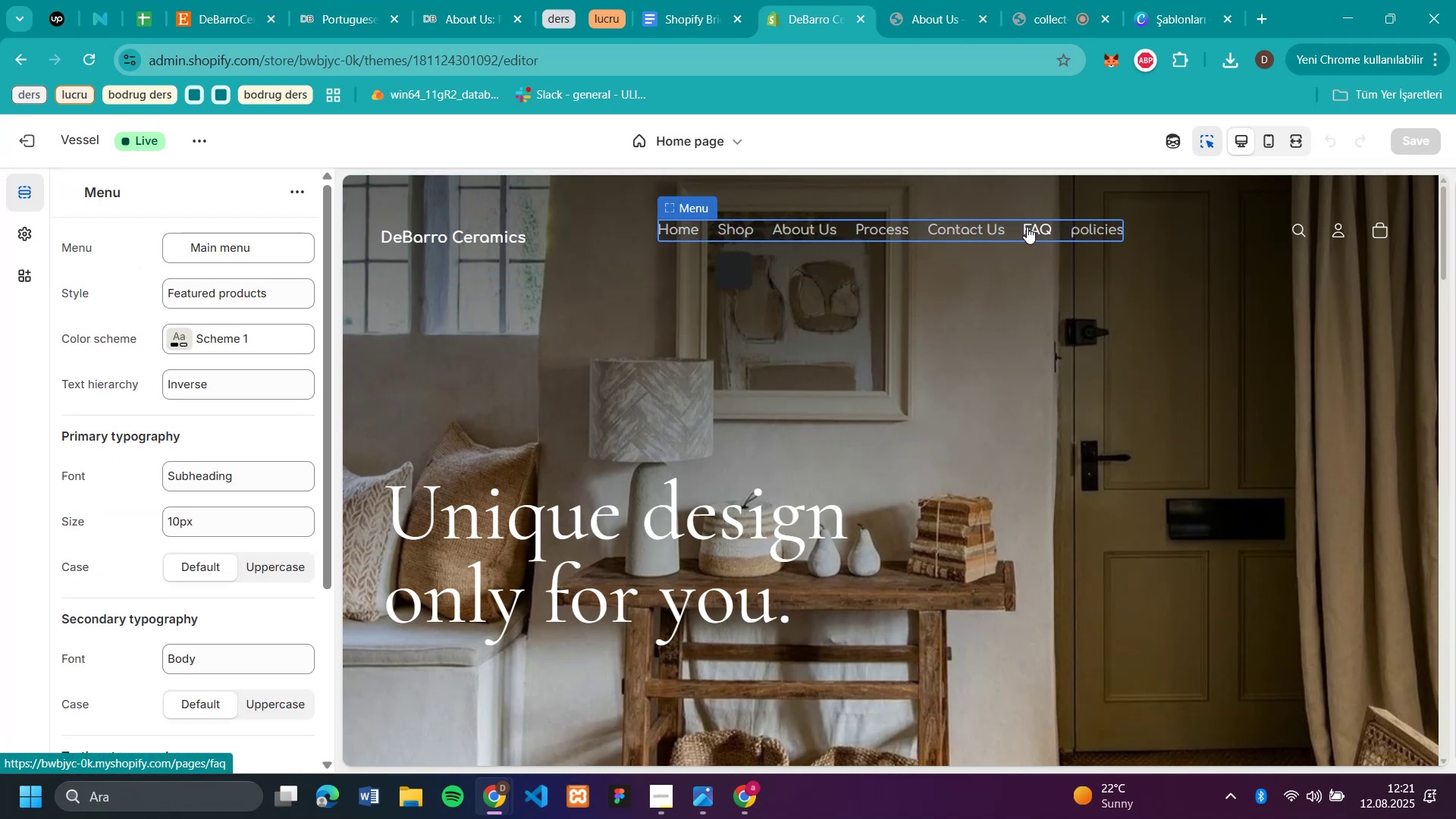 
left_click([1027, 227])
 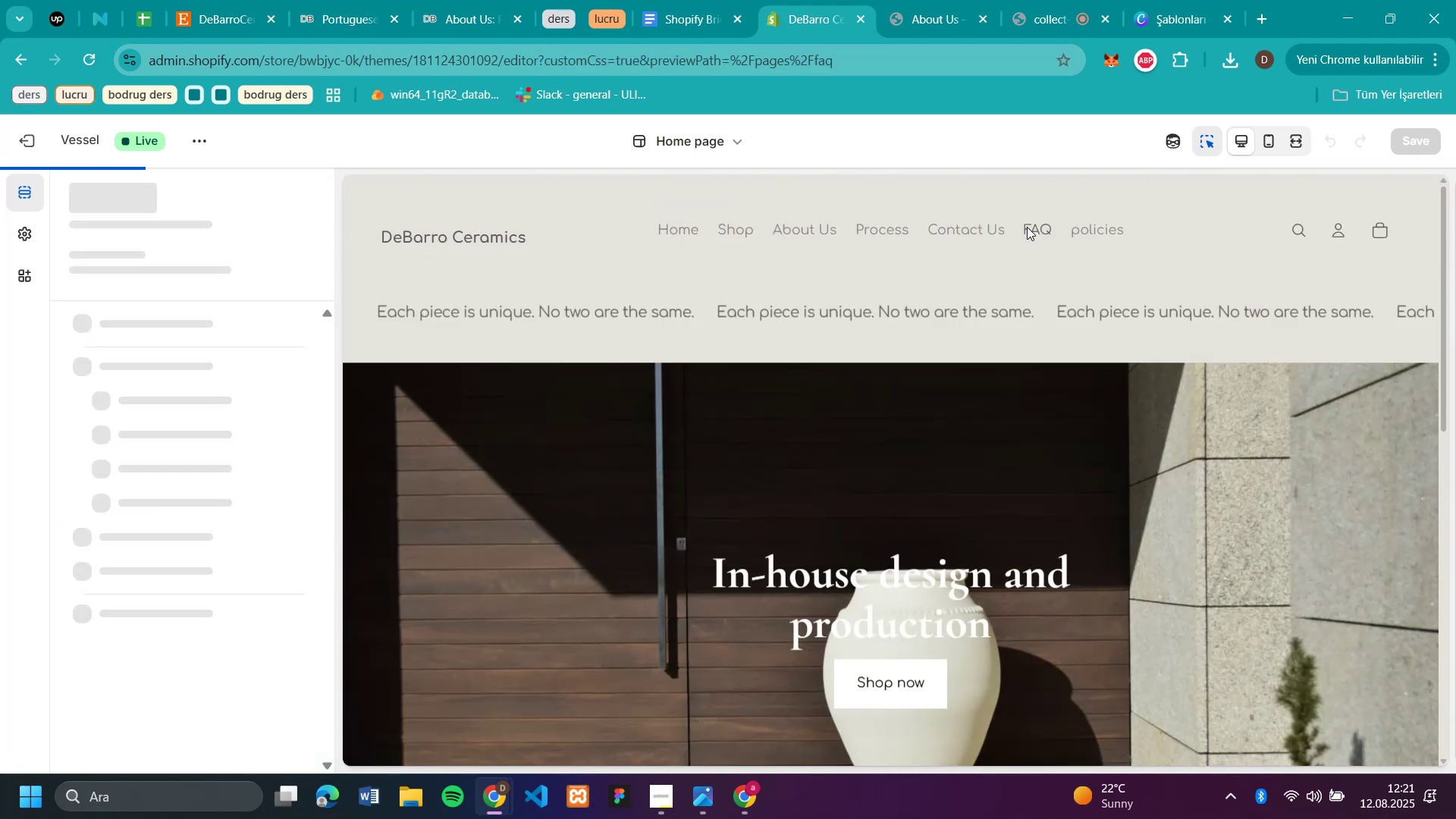 
scroll: coordinate [925, 412], scroll_direction: down, amount: 5.0
 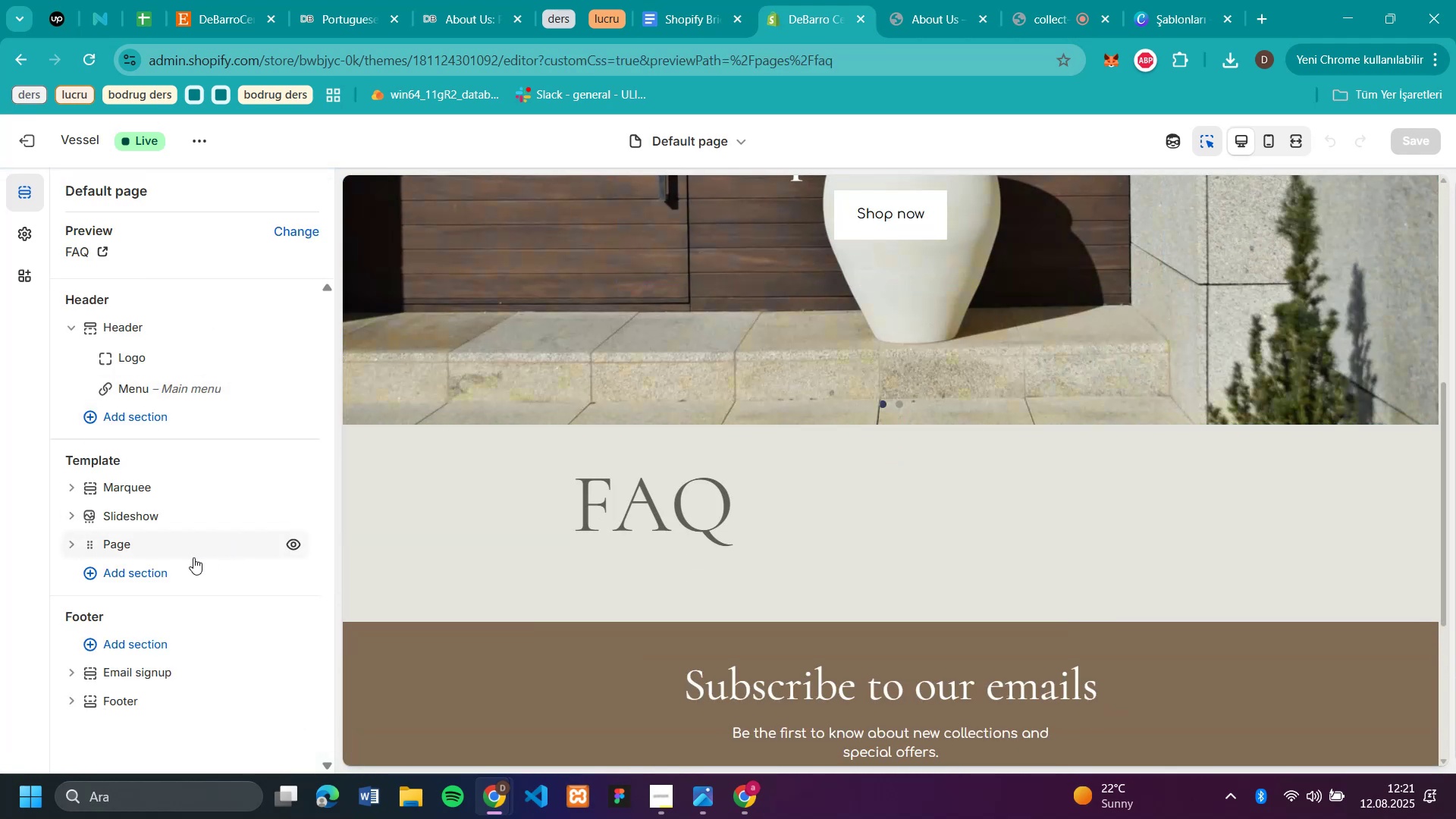 
left_click([156, 569])
 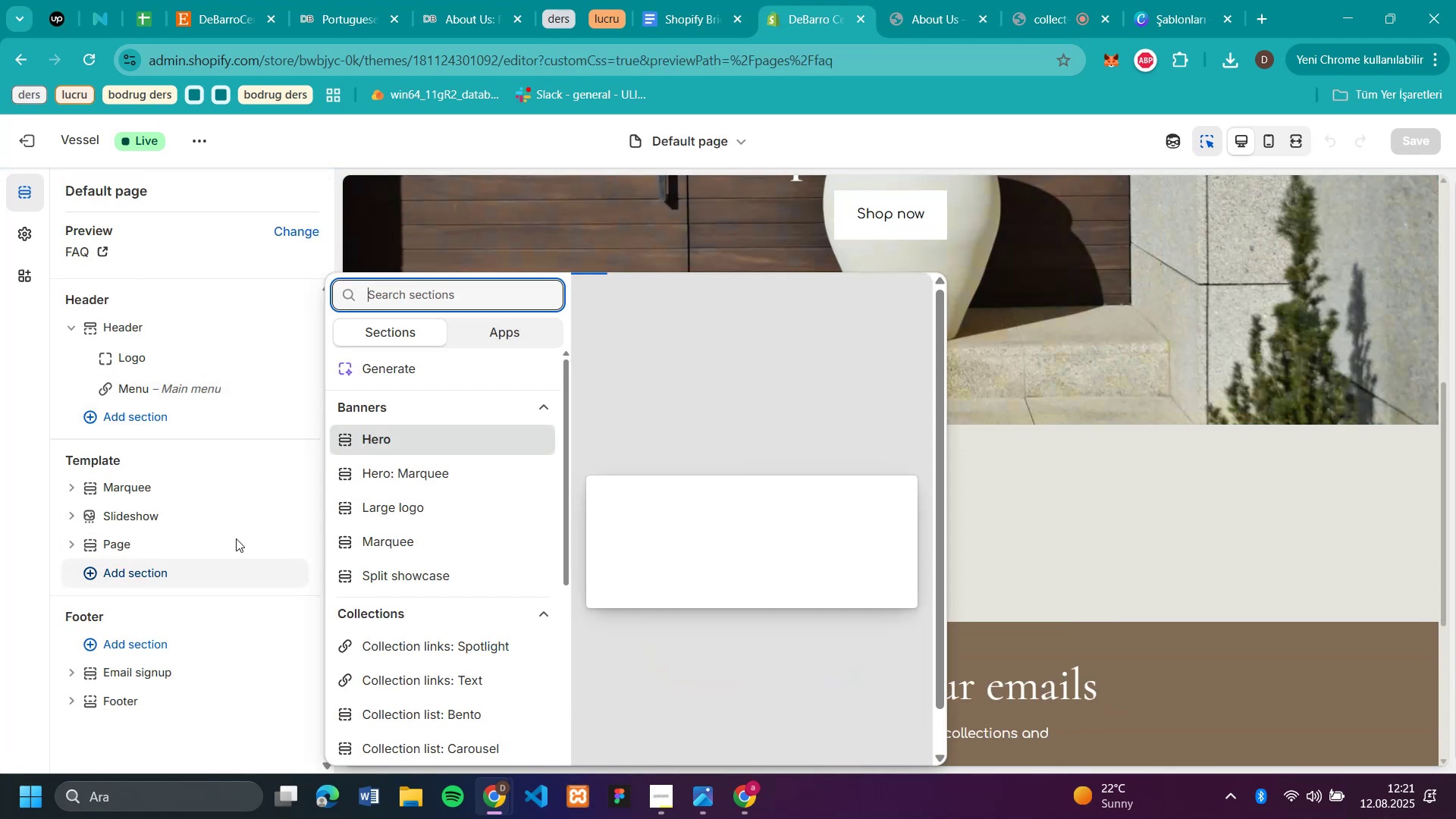 
scroll: coordinate [457, 680], scroll_direction: down, amount: 14.0
 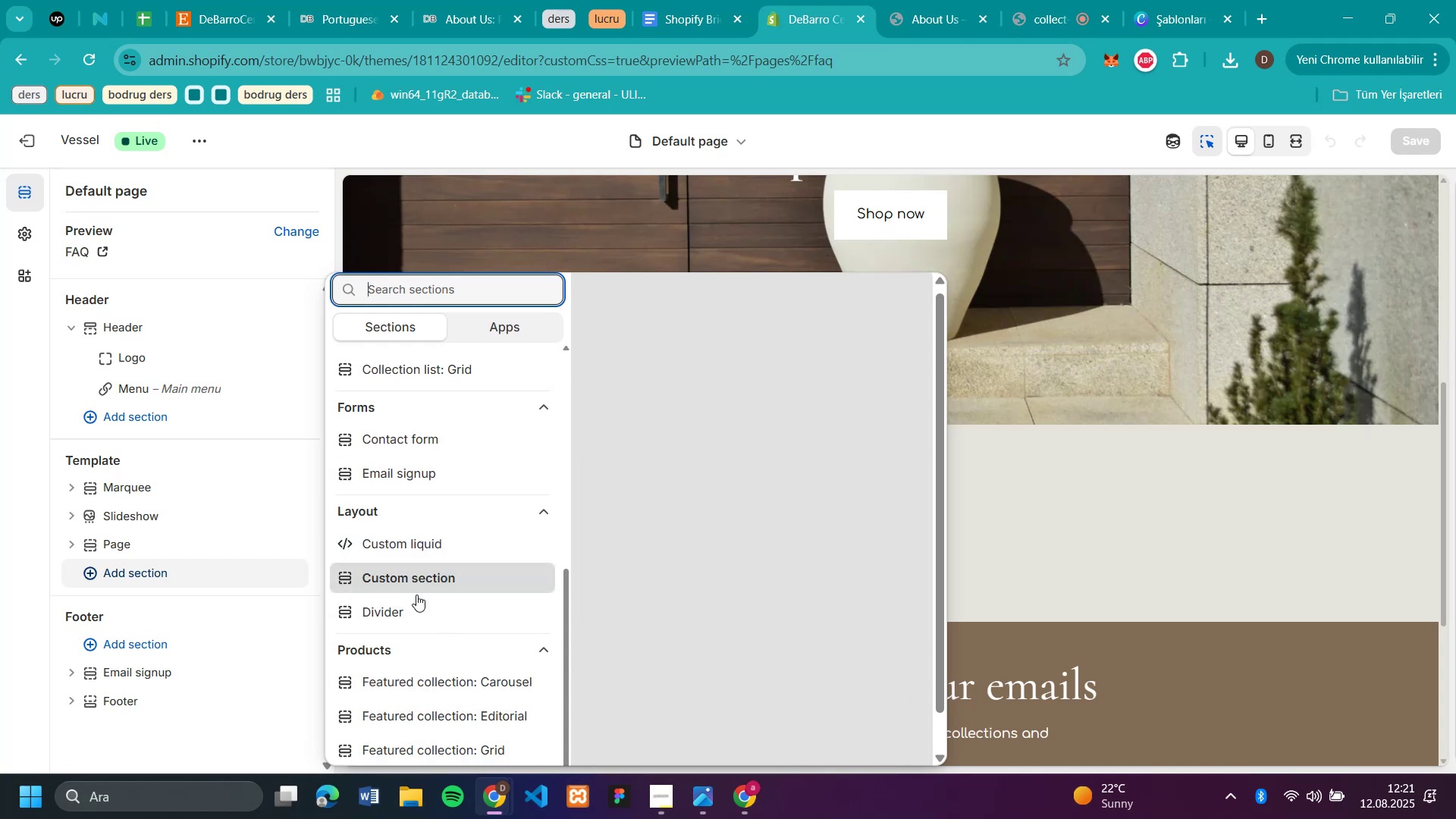 
scroll: coordinate [420, 529], scroll_direction: up, amount: 4.0
 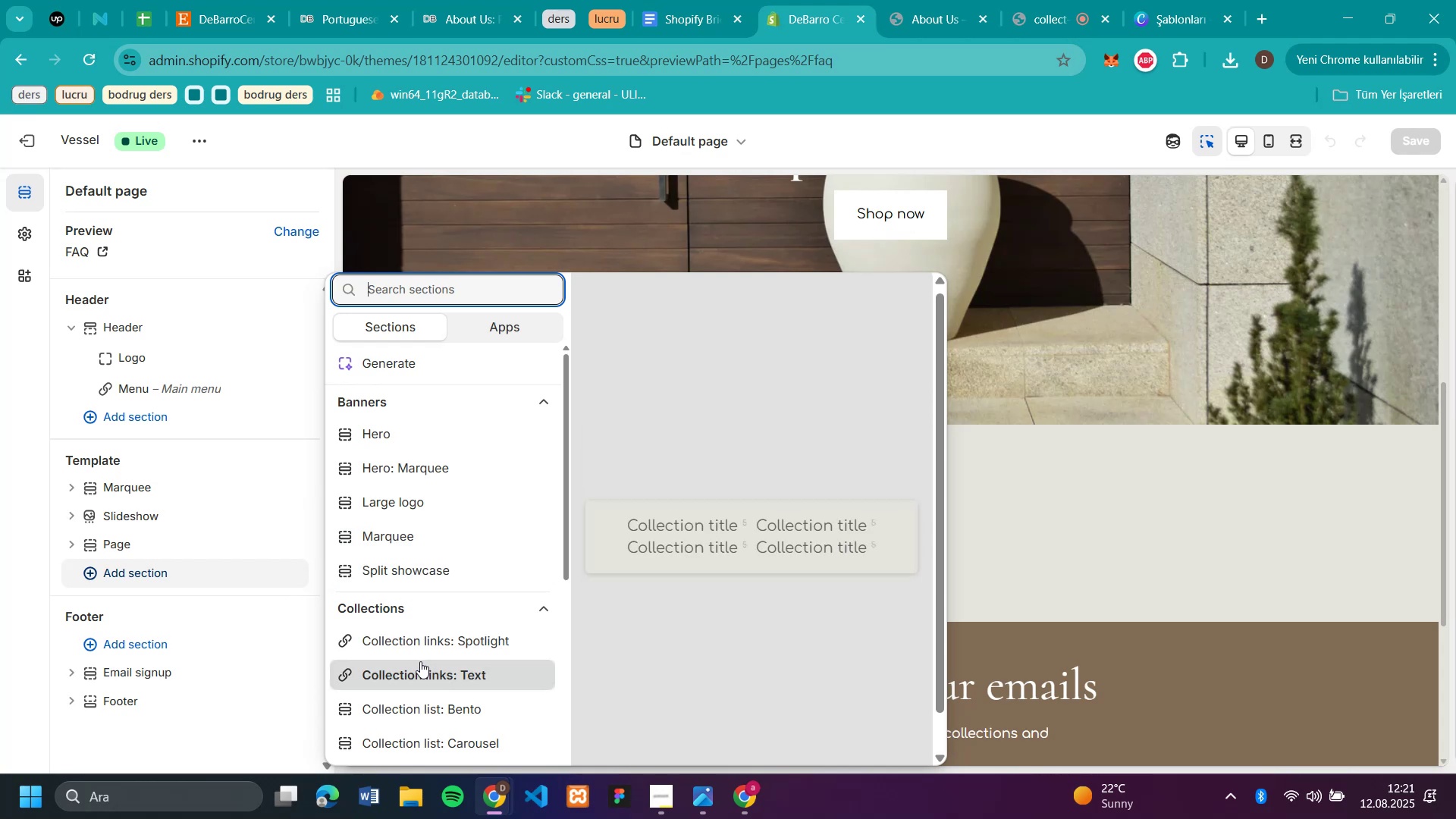 
wait(7.12)
 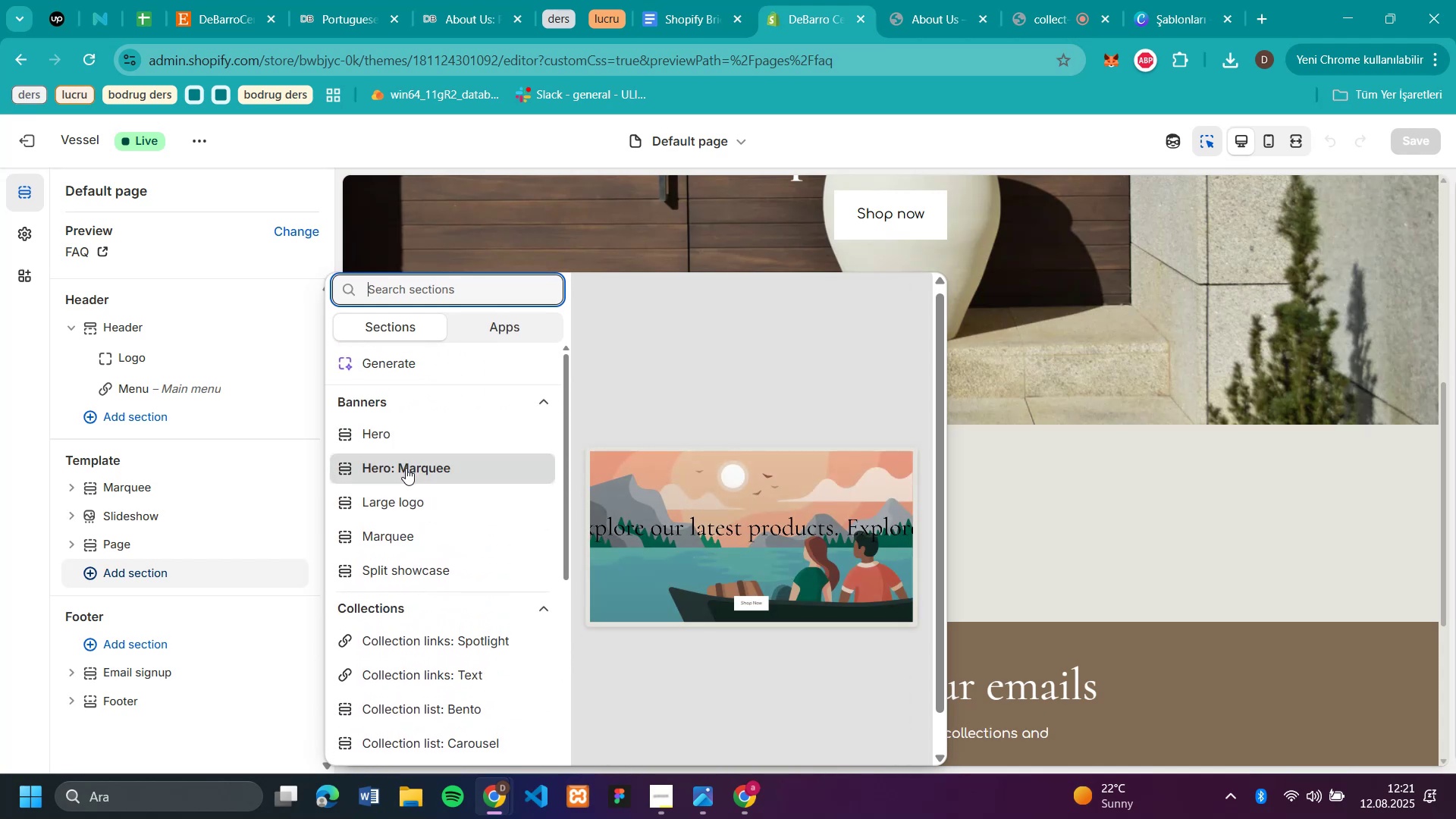 
scroll: coordinate [432, 437], scroll_direction: up, amount: 9.0
 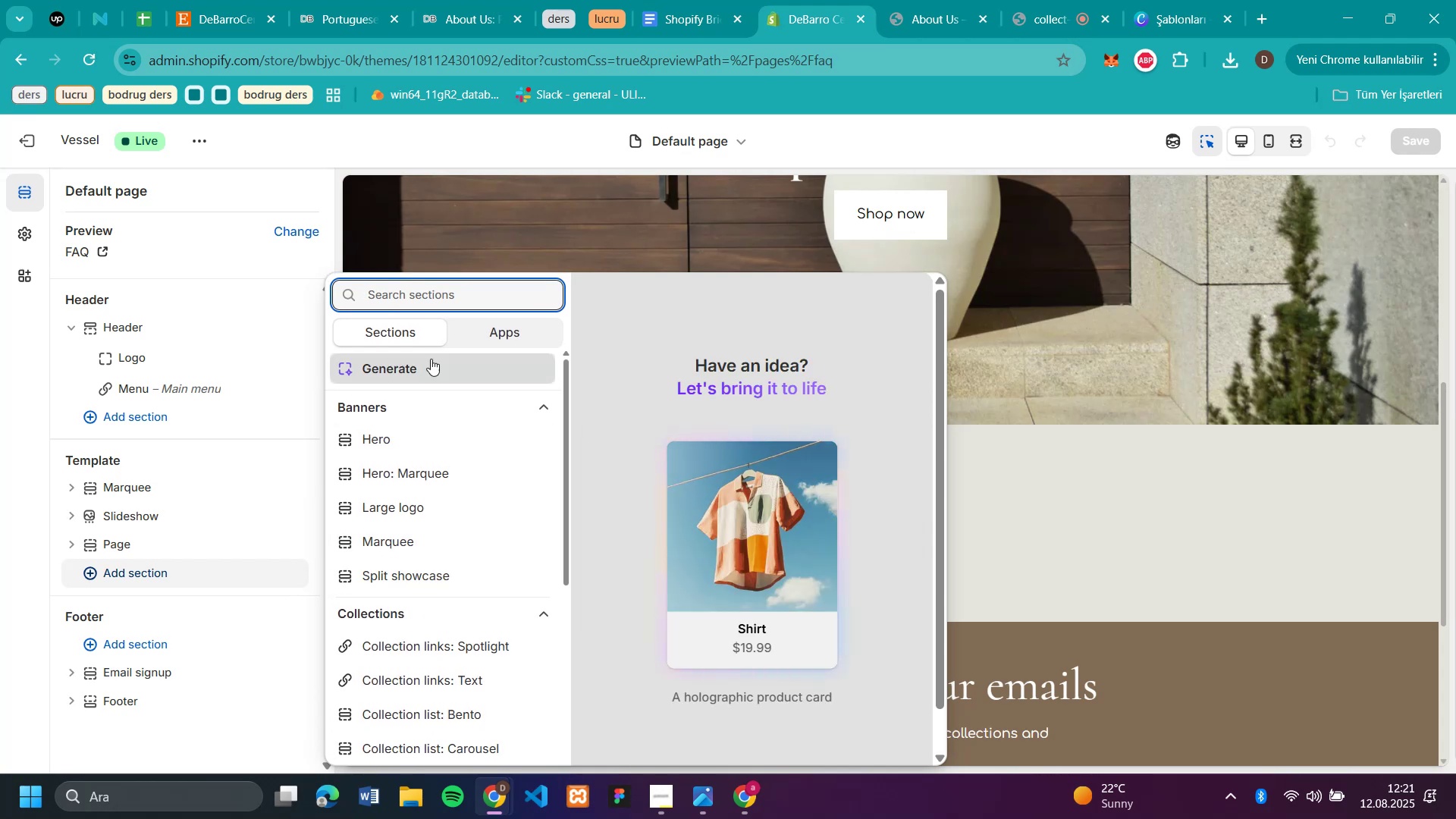 
scroll: coordinate [438, 535], scroll_direction: down, amount: 3.0
 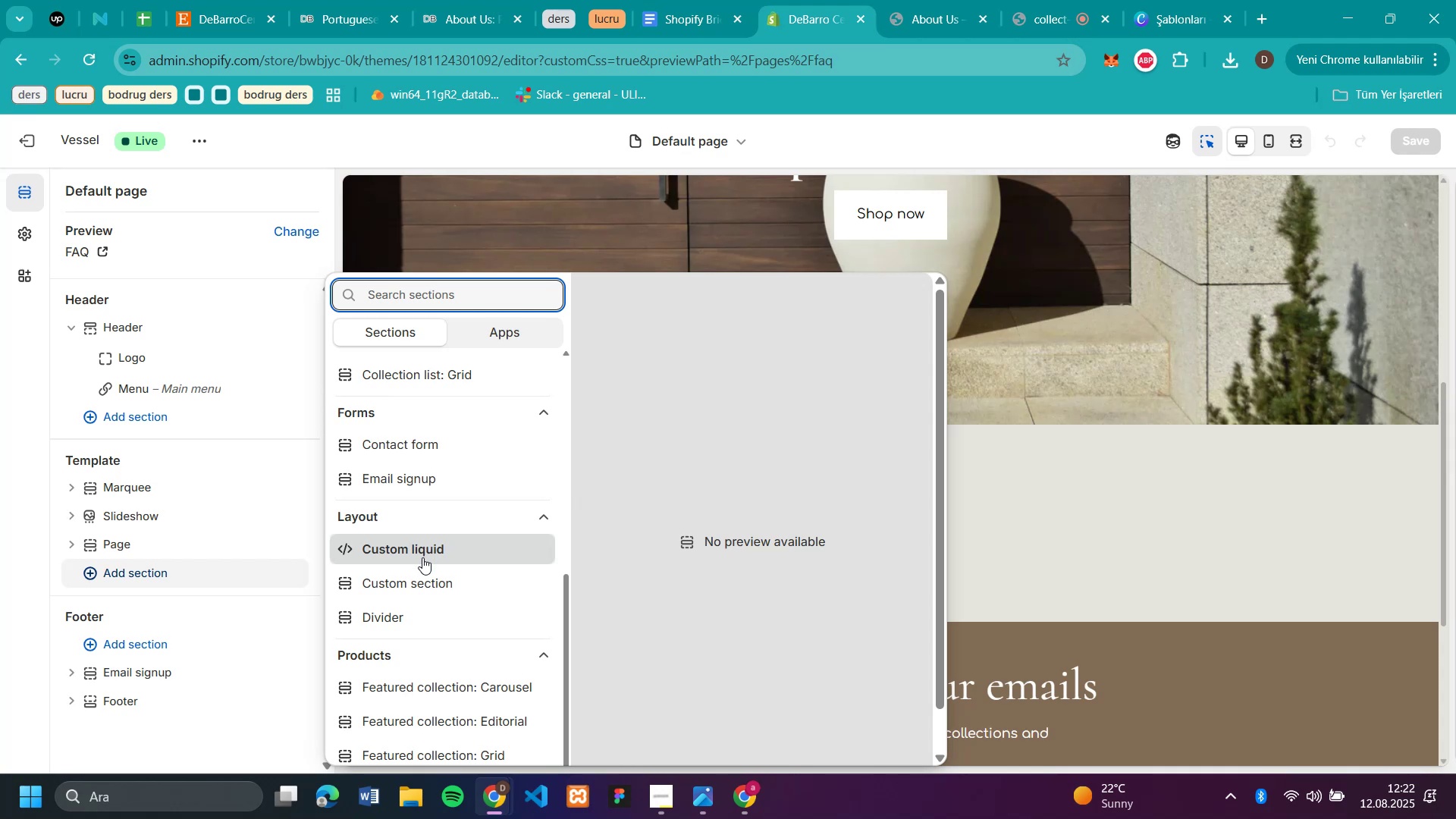 
wait(5.14)
 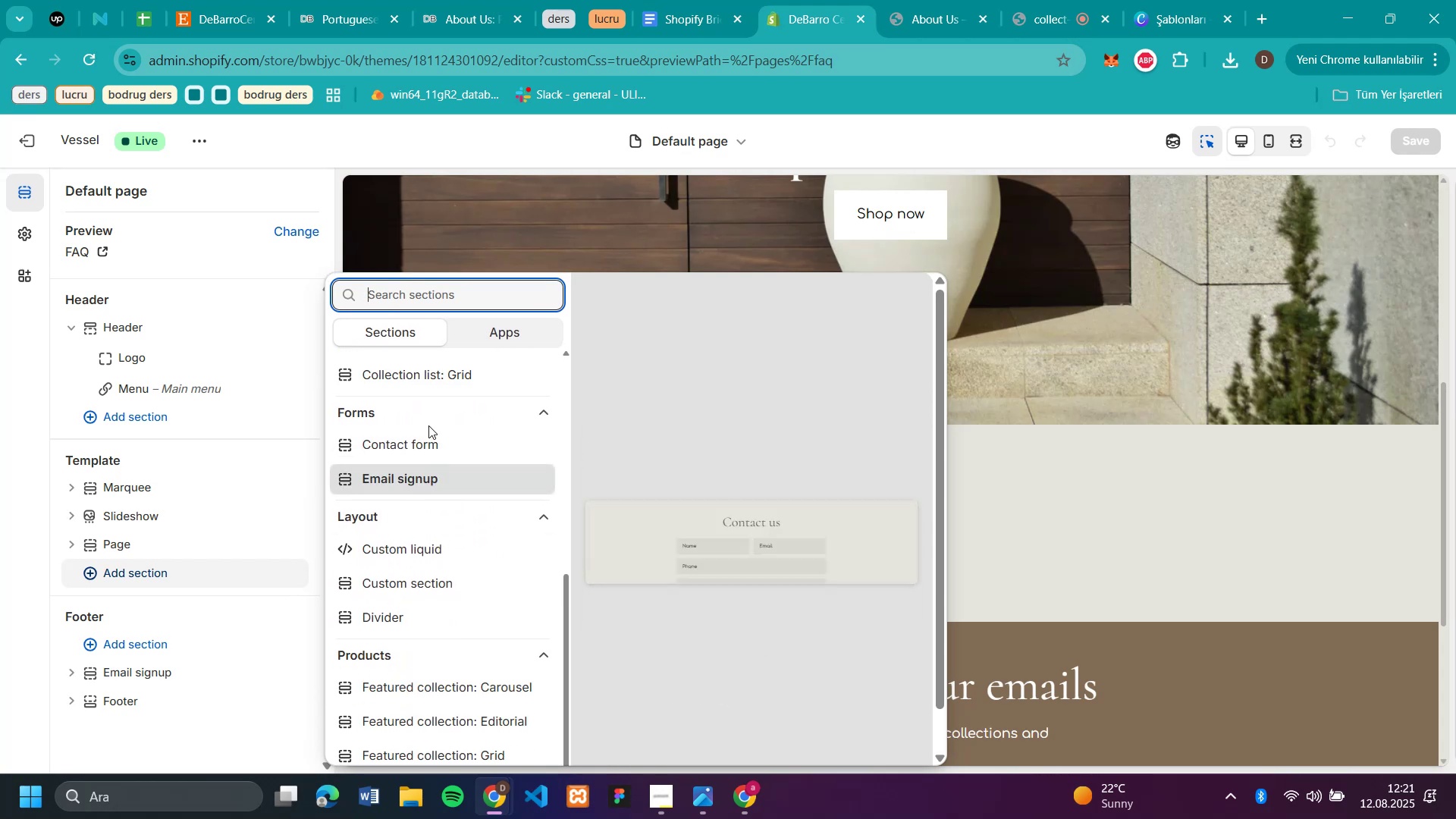 
scroll: coordinate [450, 723], scroll_direction: down, amount: 26.0
 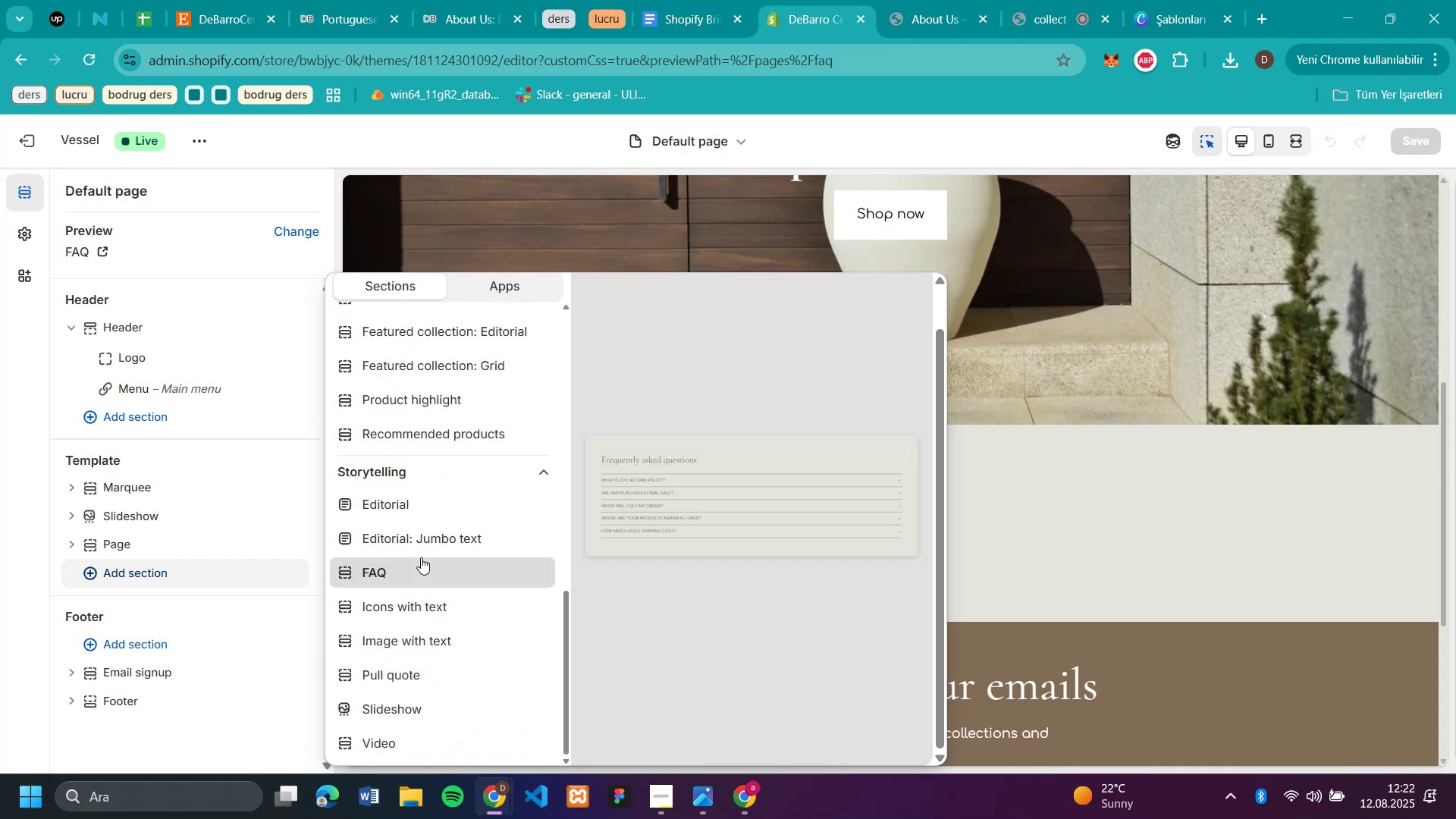 
left_click([421, 557])
 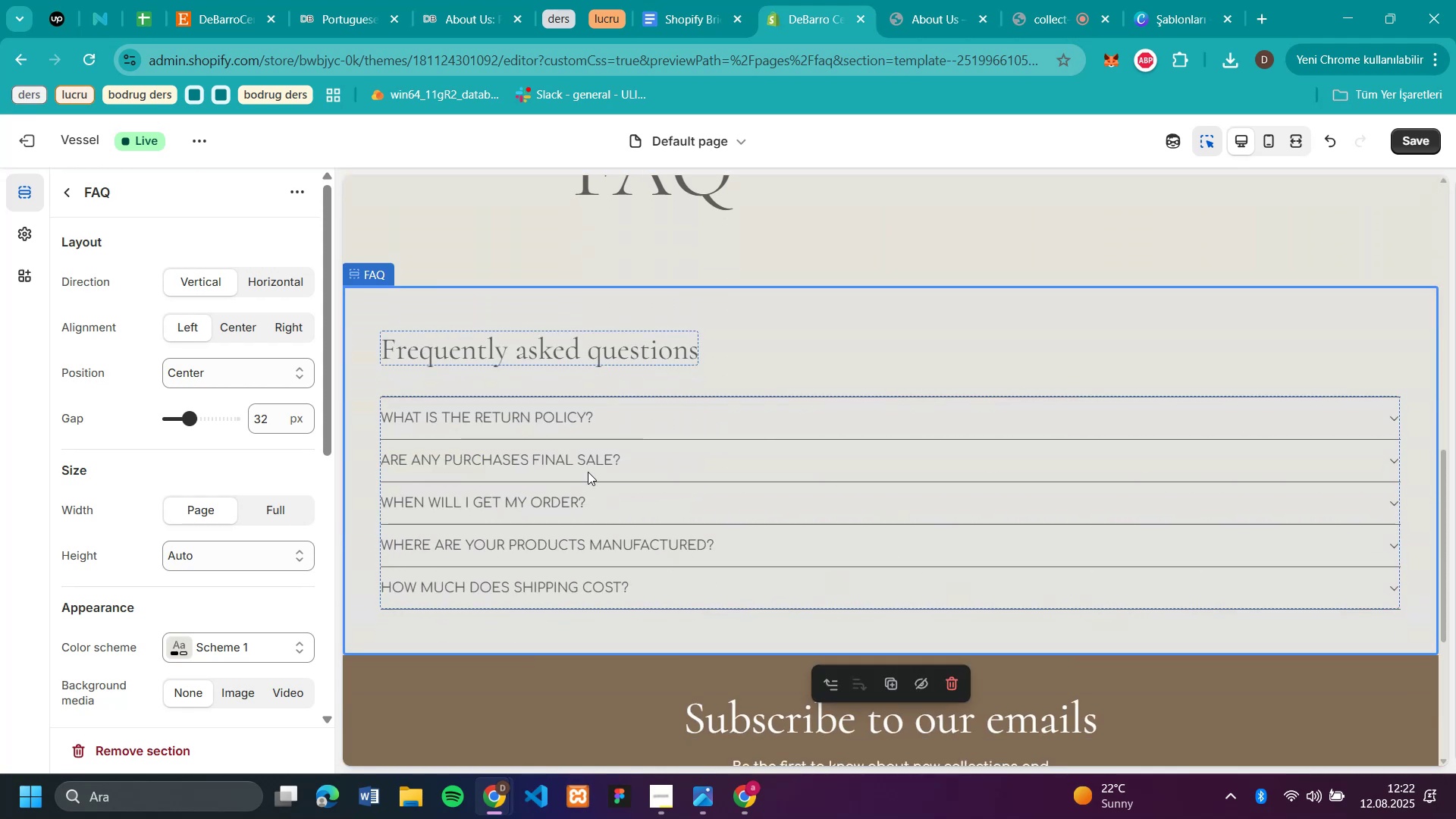 
left_click([601, 351])
 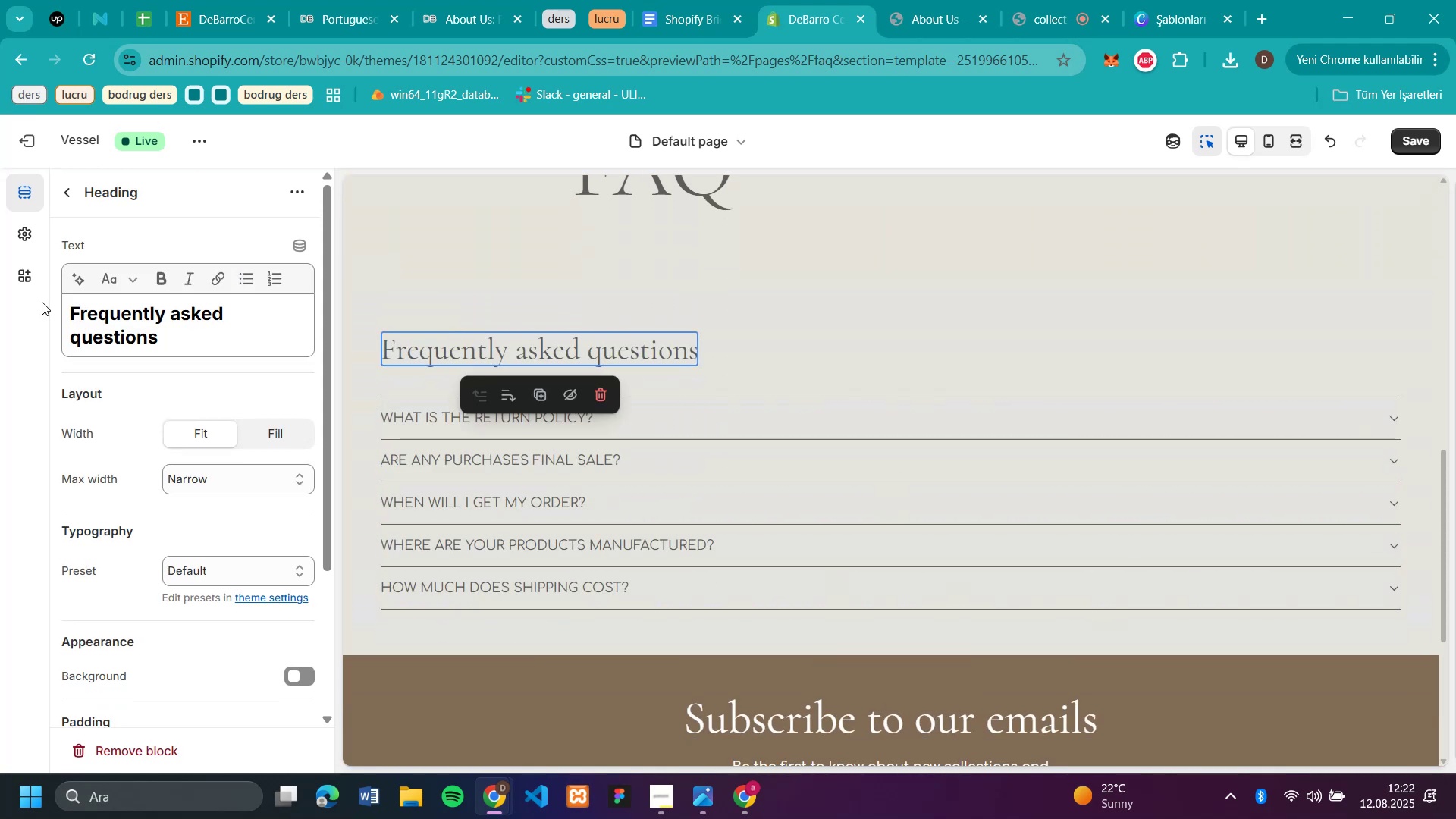 
left_click_drag(start_coordinate=[173, 338], to_coordinate=[0, 273])
 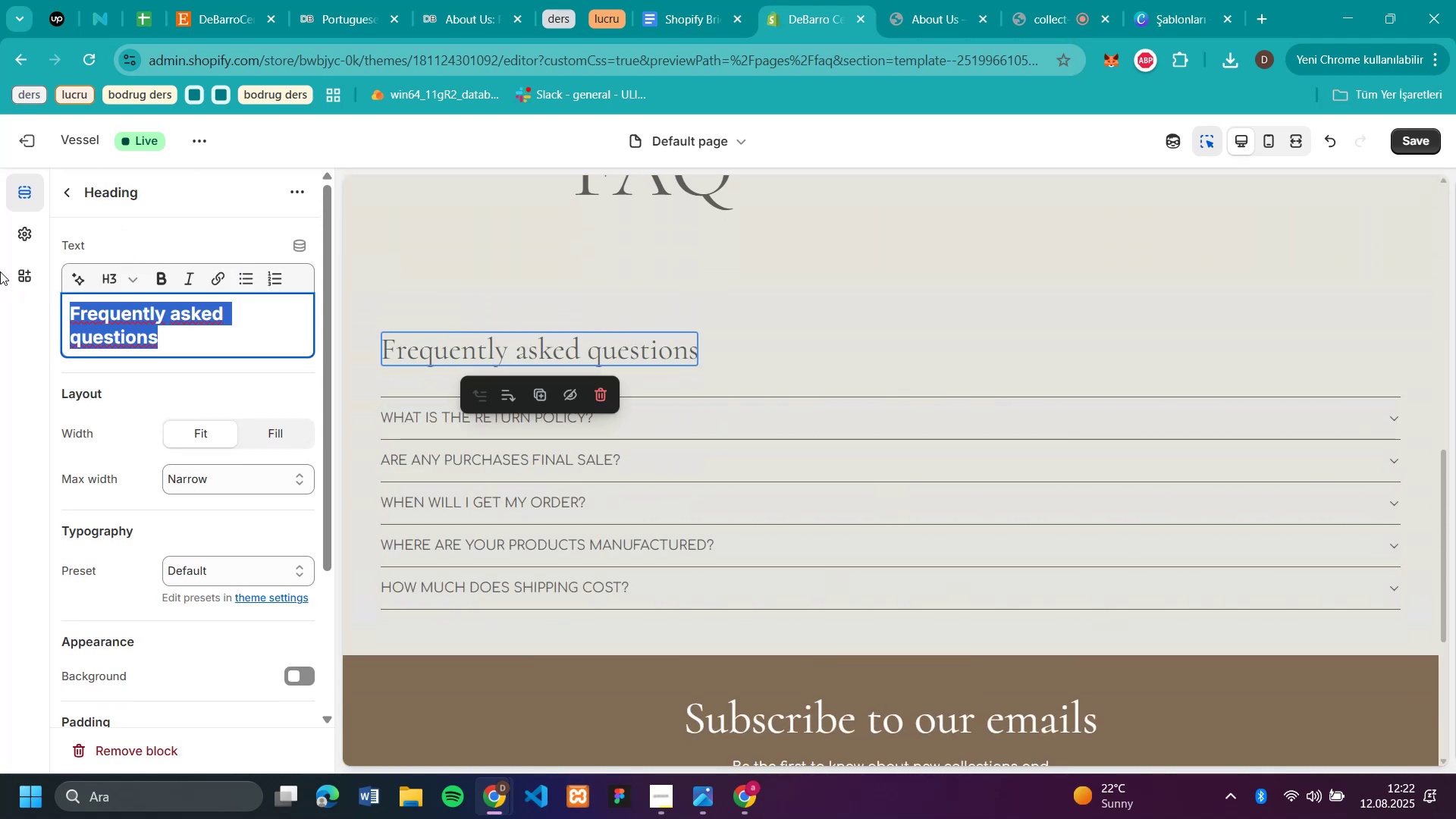 
key(Backspace)
 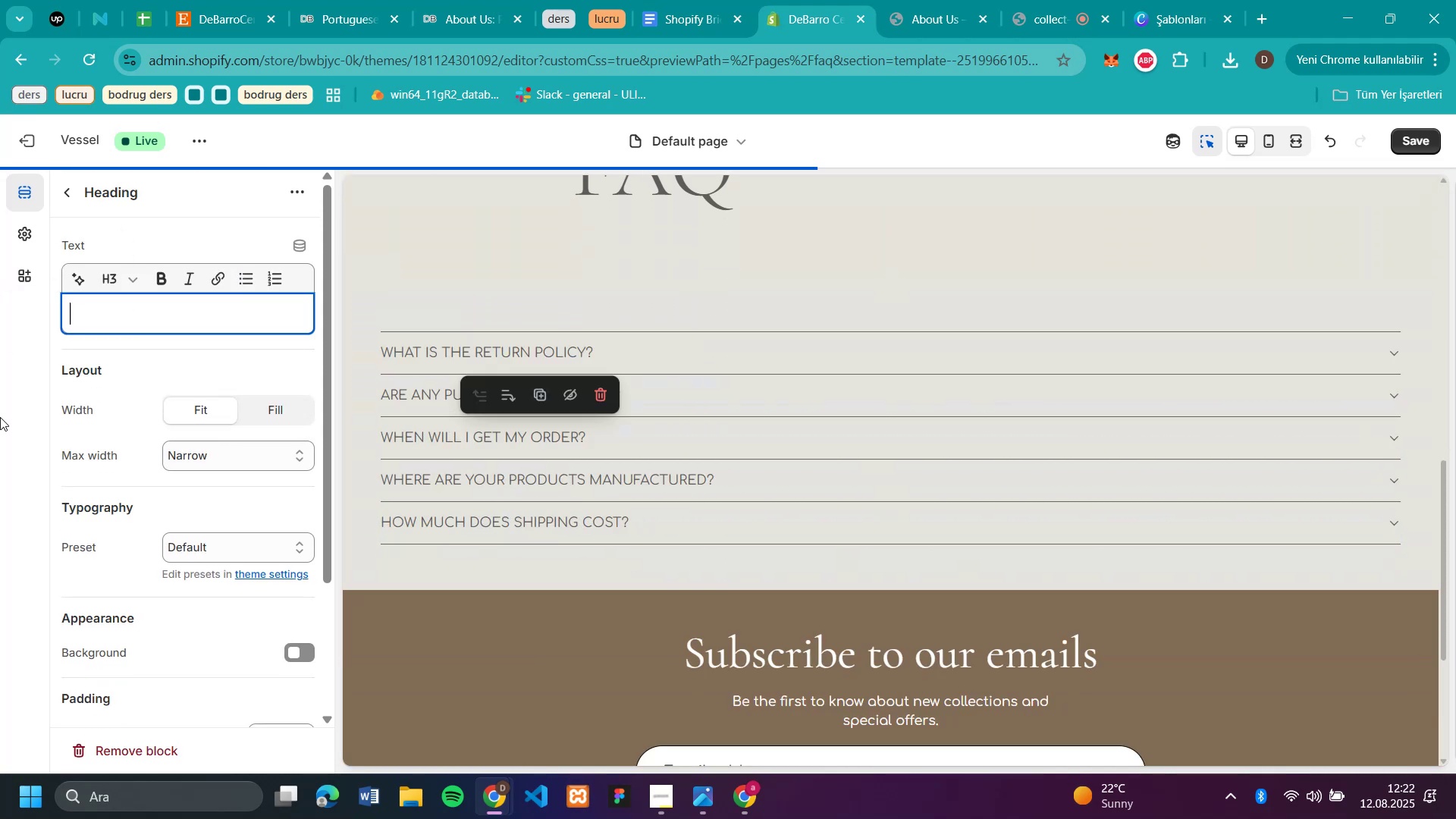 
scroll: coordinate [1043, 324], scroll_direction: up, amount: 5.0
 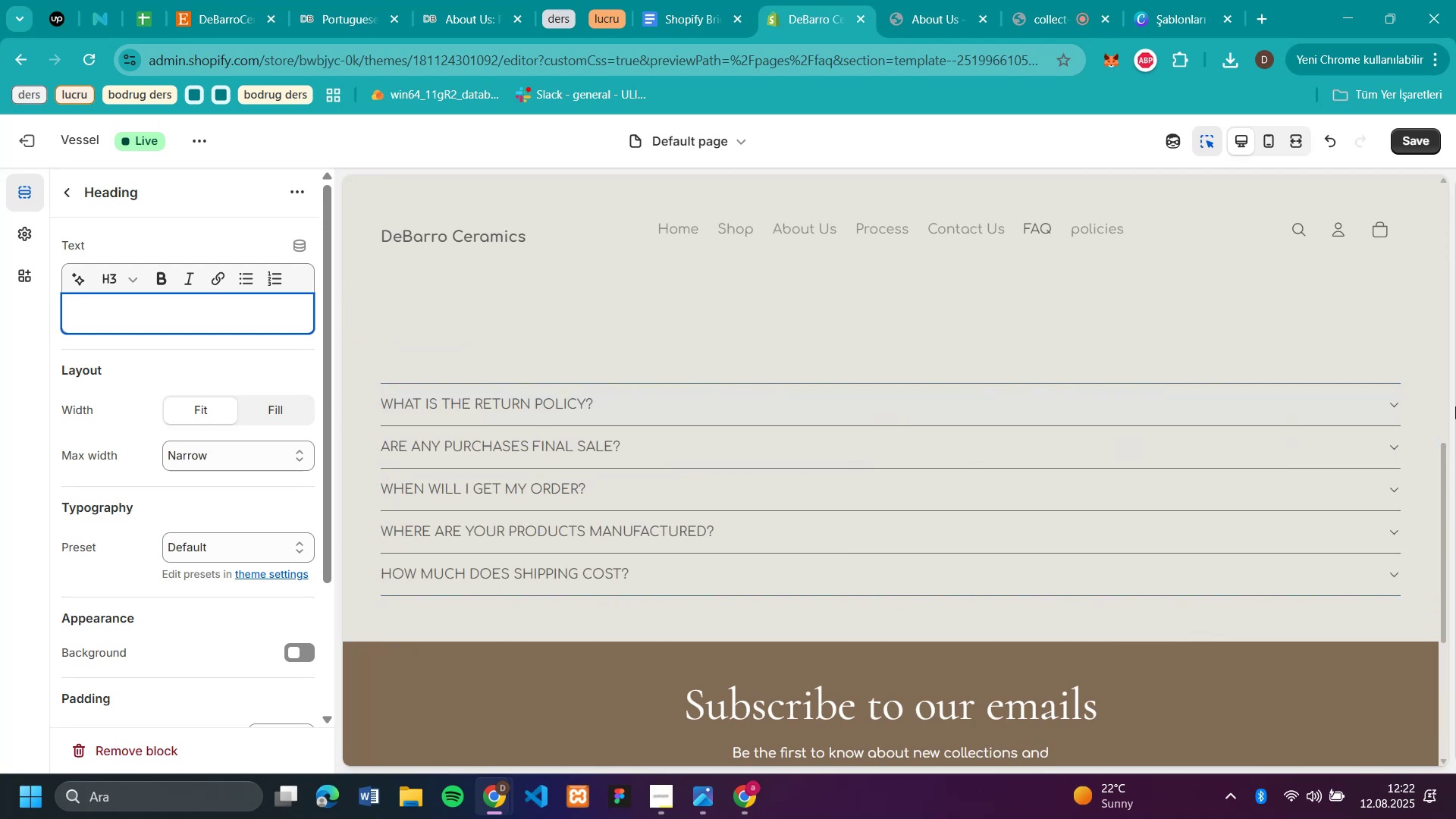 
left_click([1392, 401])
 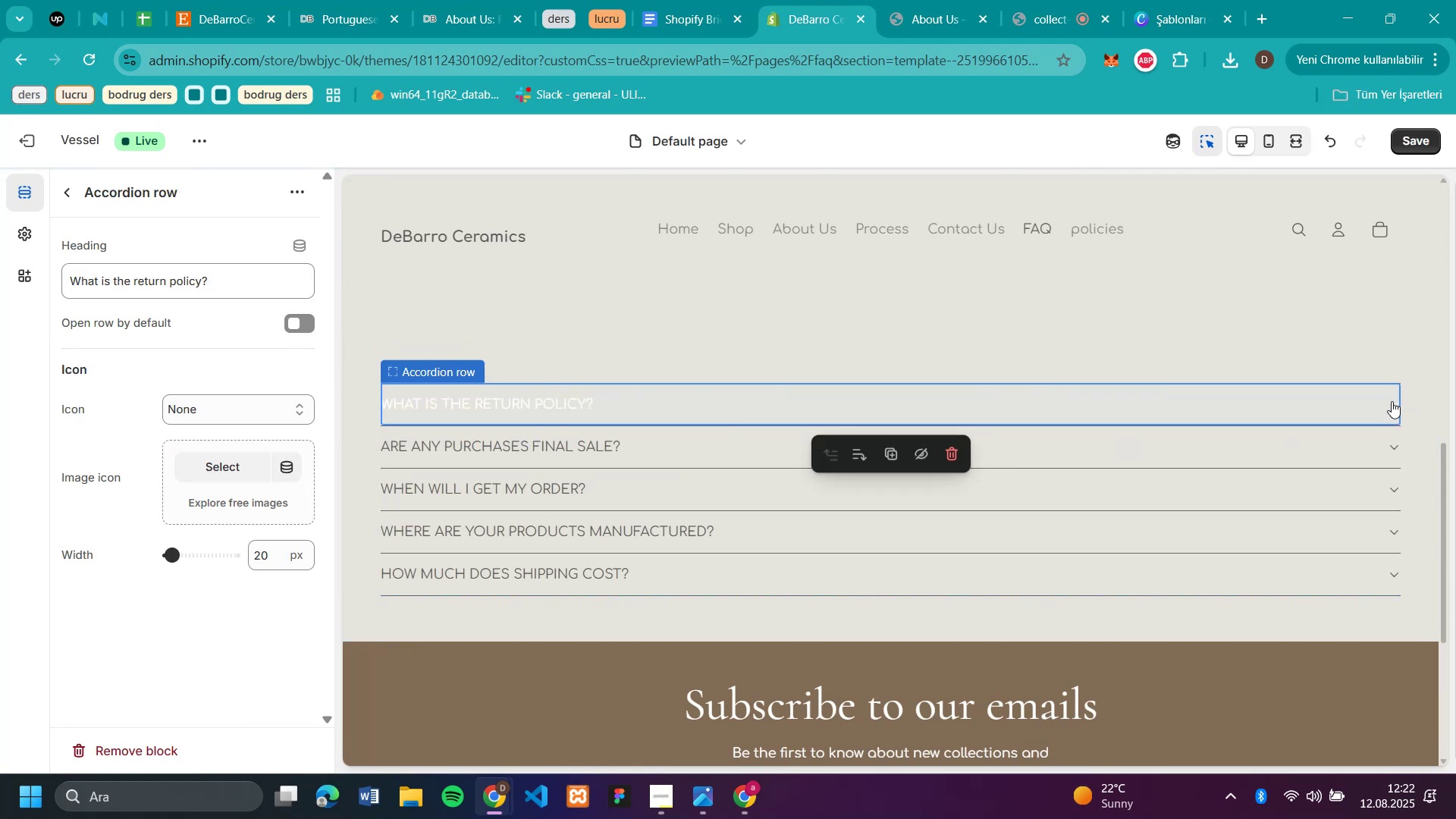 
left_click([1392, 401])
 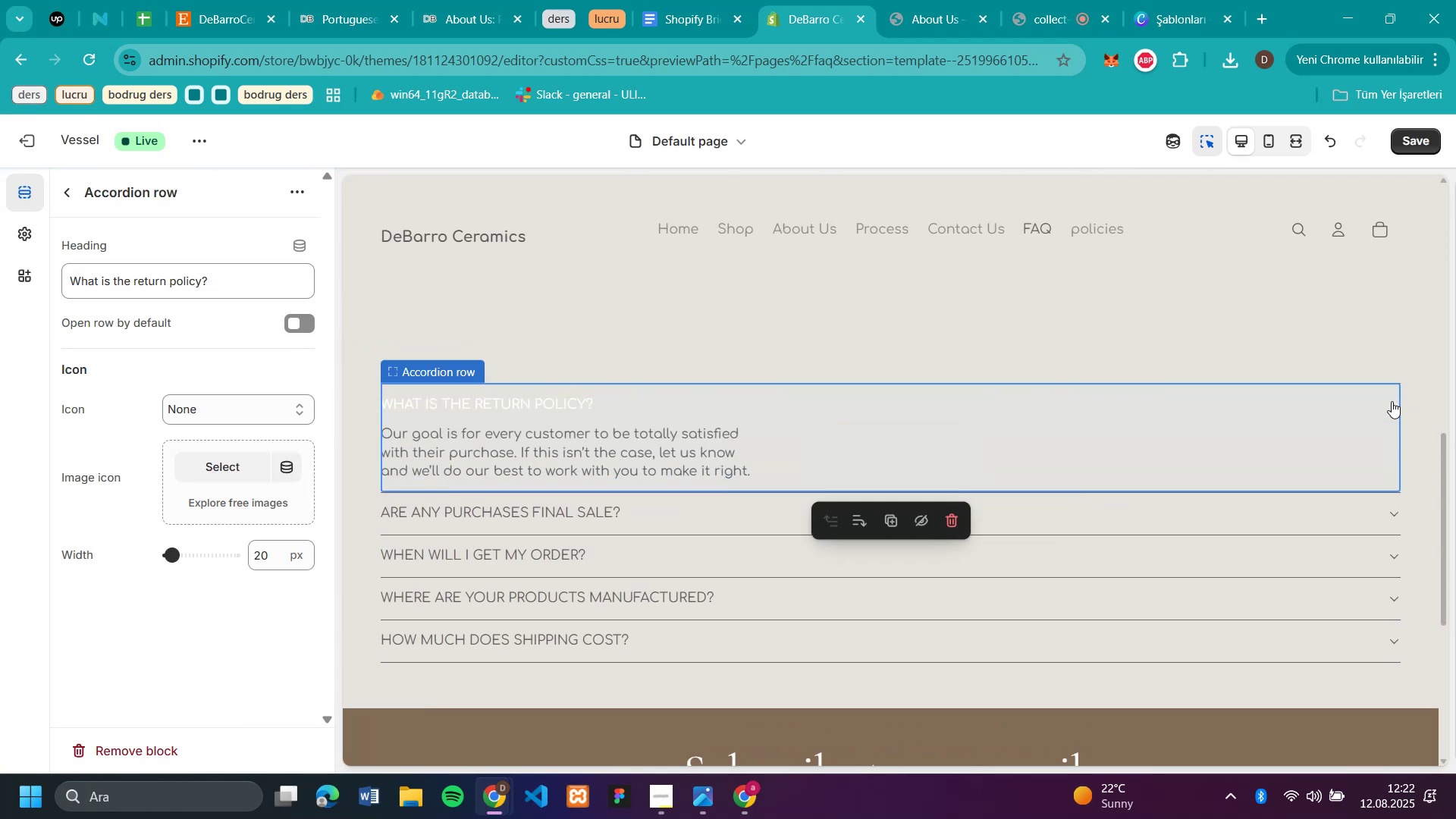 
left_click([1392, 401])
 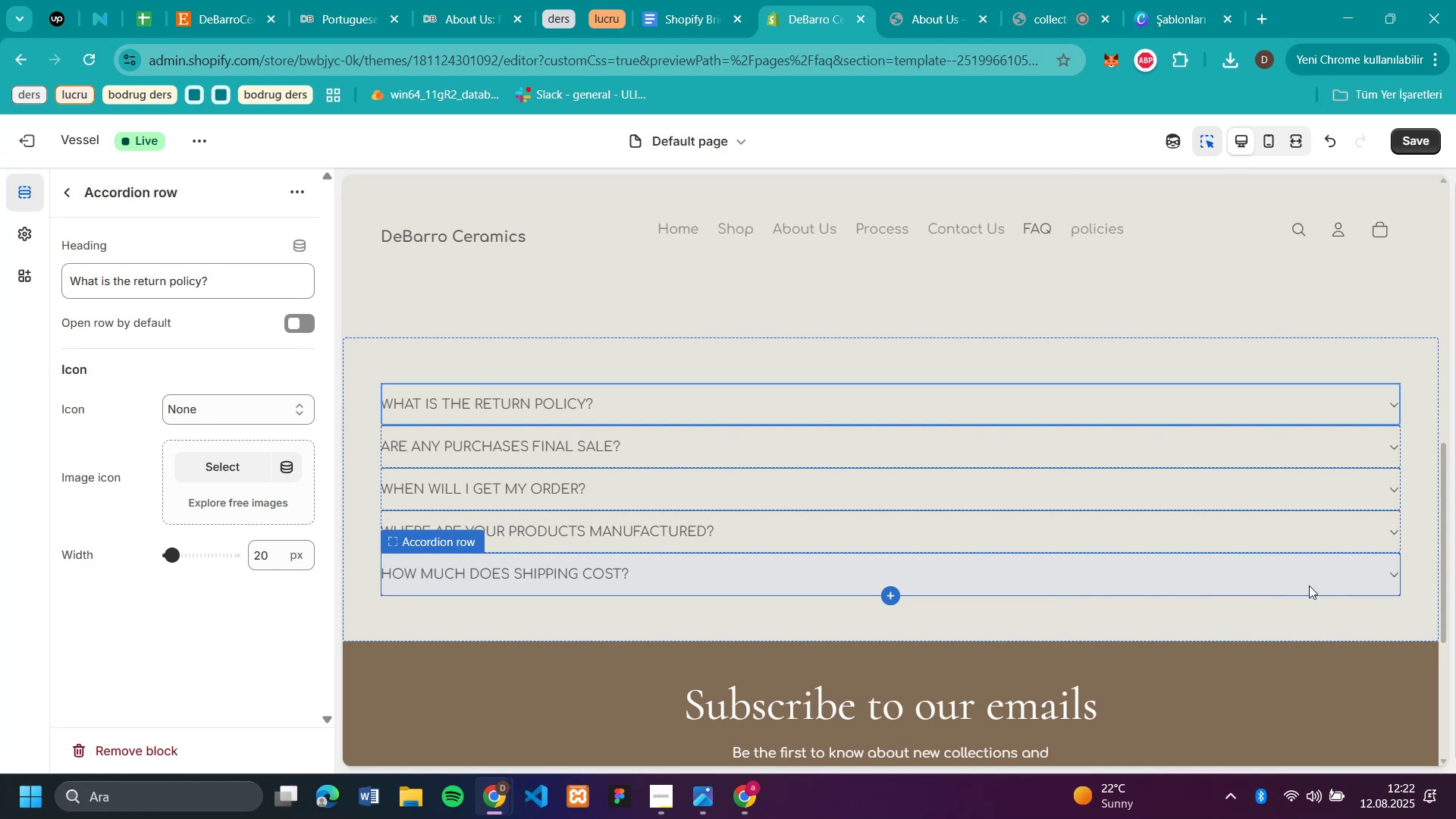 
left_click([1393, 576])
 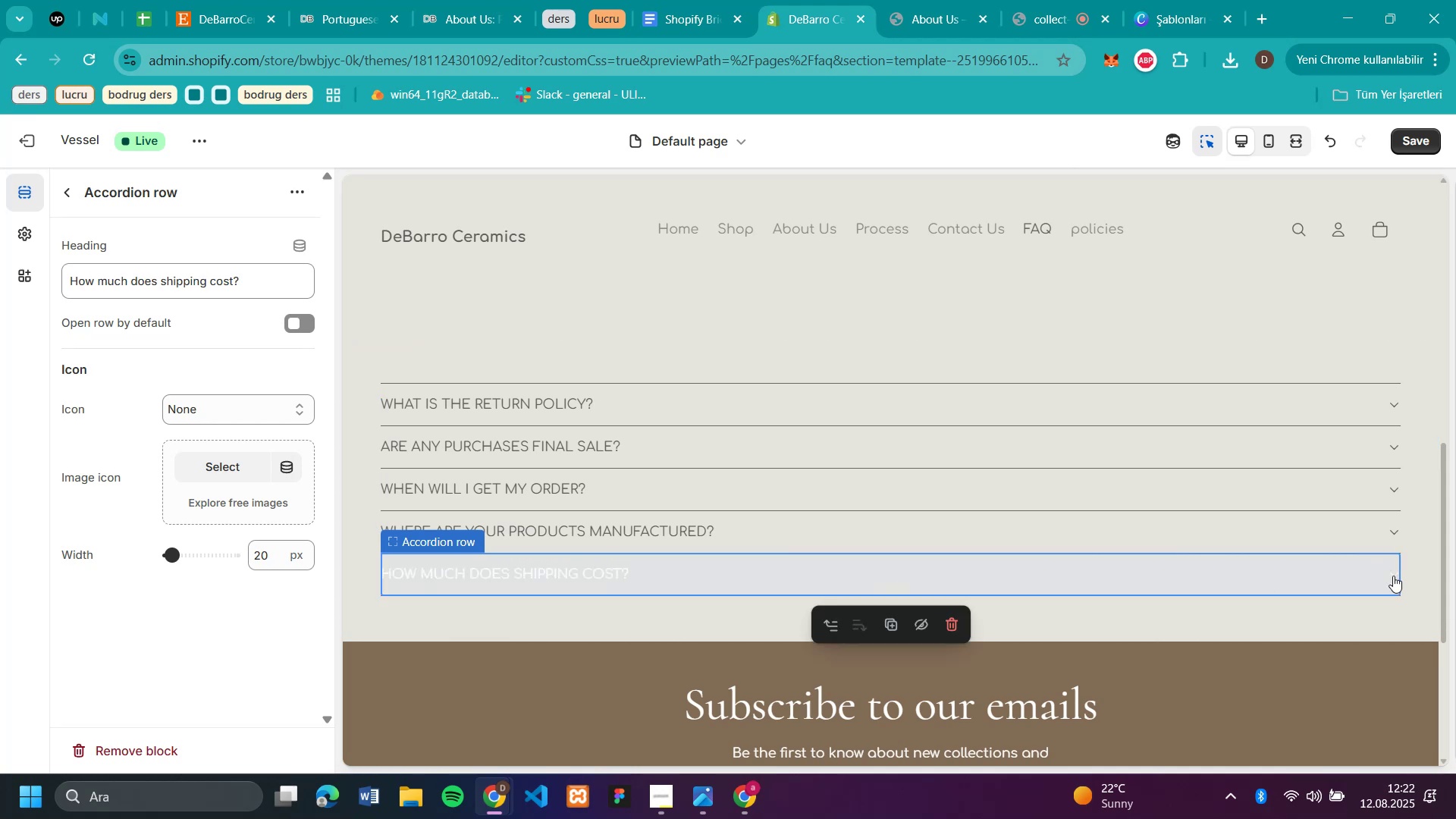 
left_click([1393, 576])
 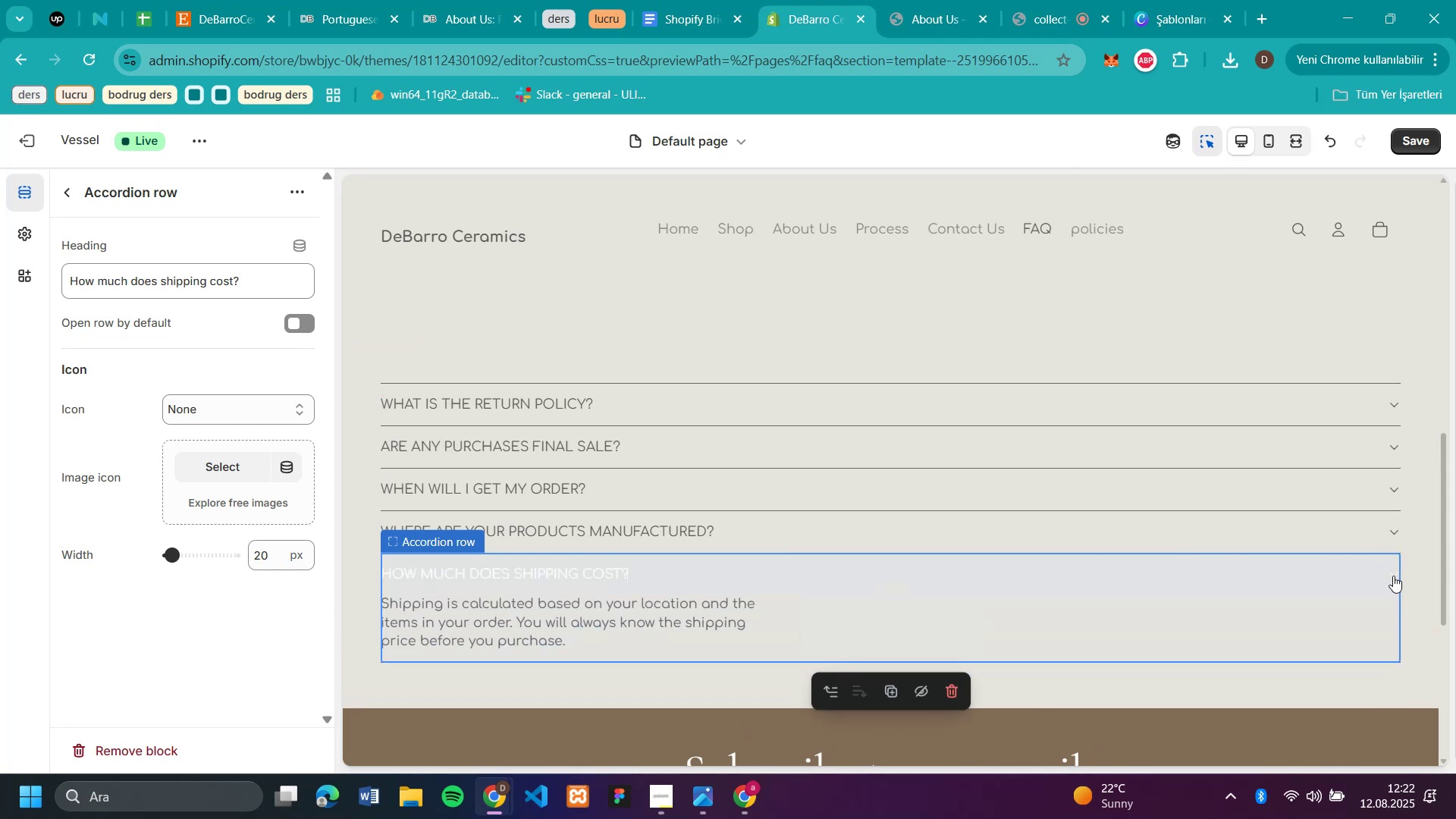 
left_click([1393, 576])
 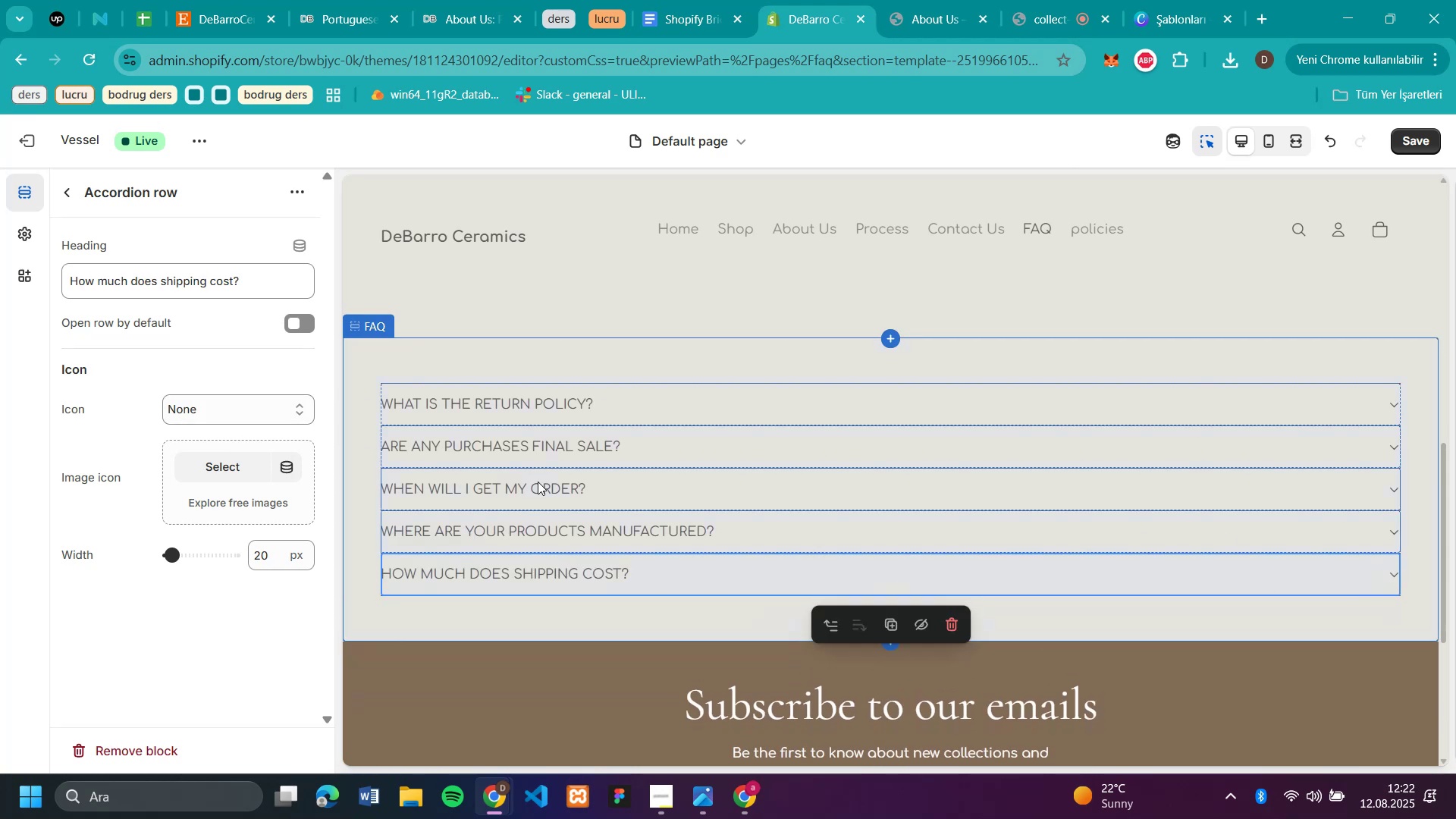 
left_click([520, 567])
 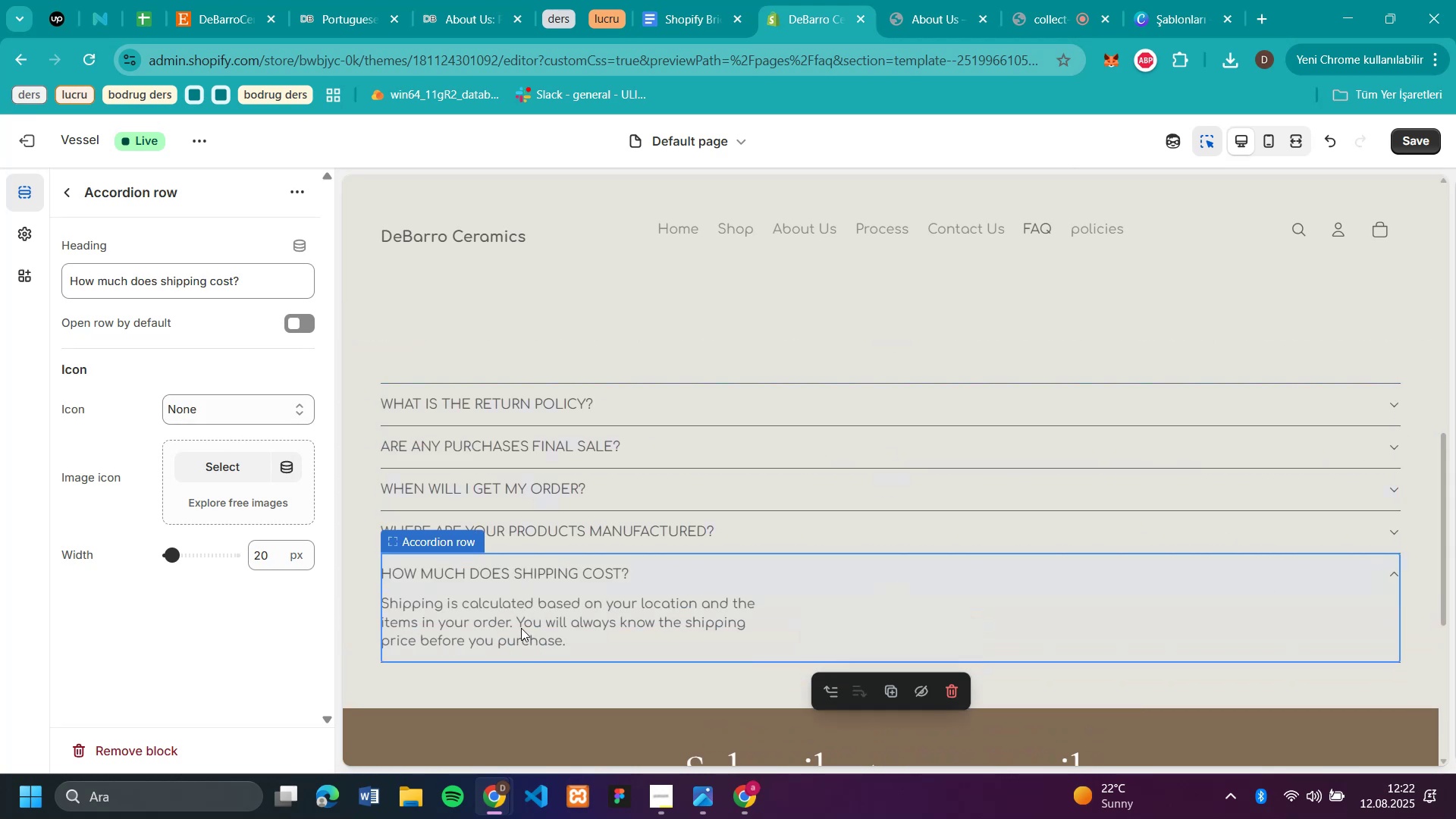 
left_click([521, 628])
 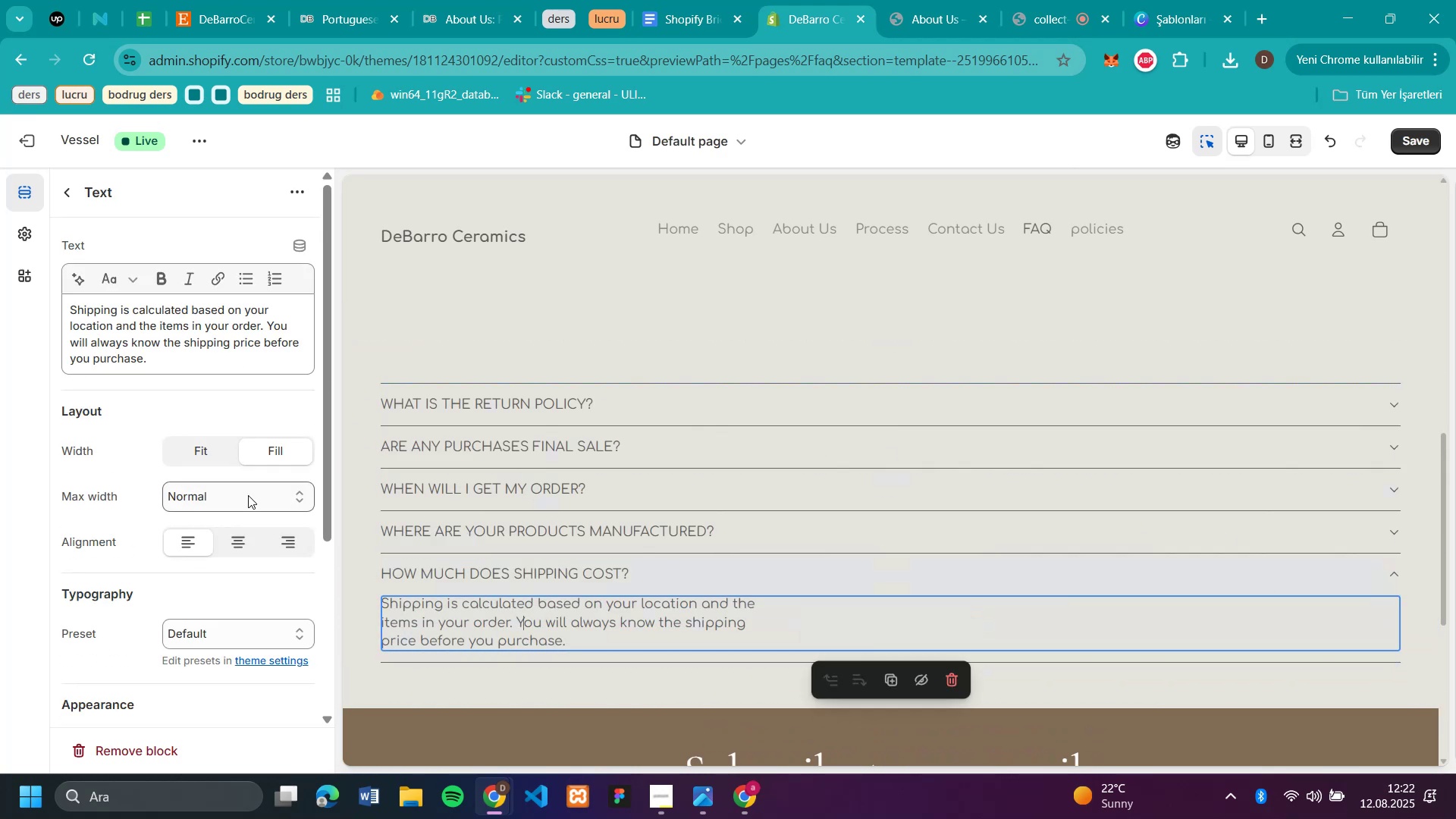 
left_click([248, 500])
 